 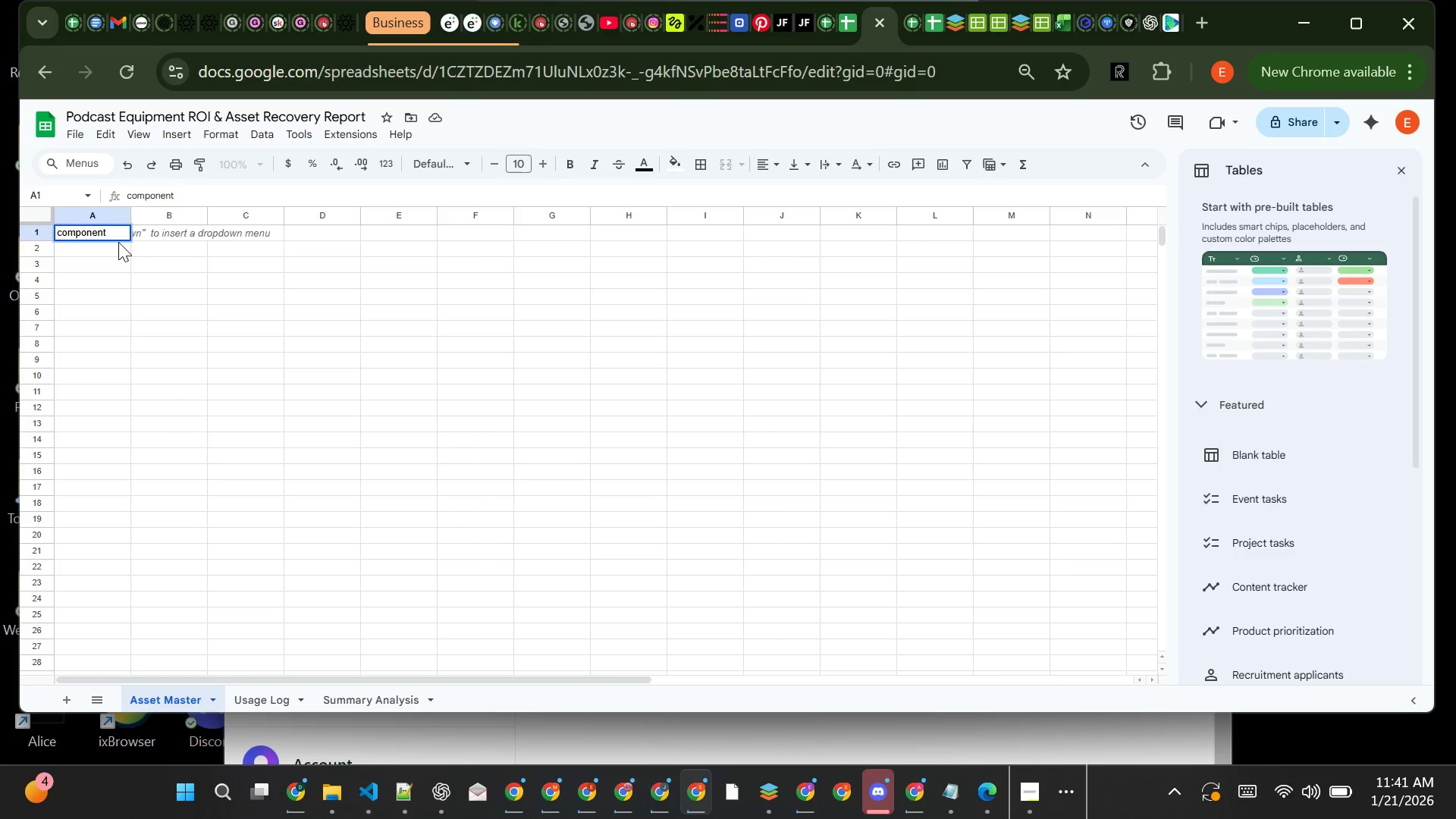 
key(ArrowLeft)
 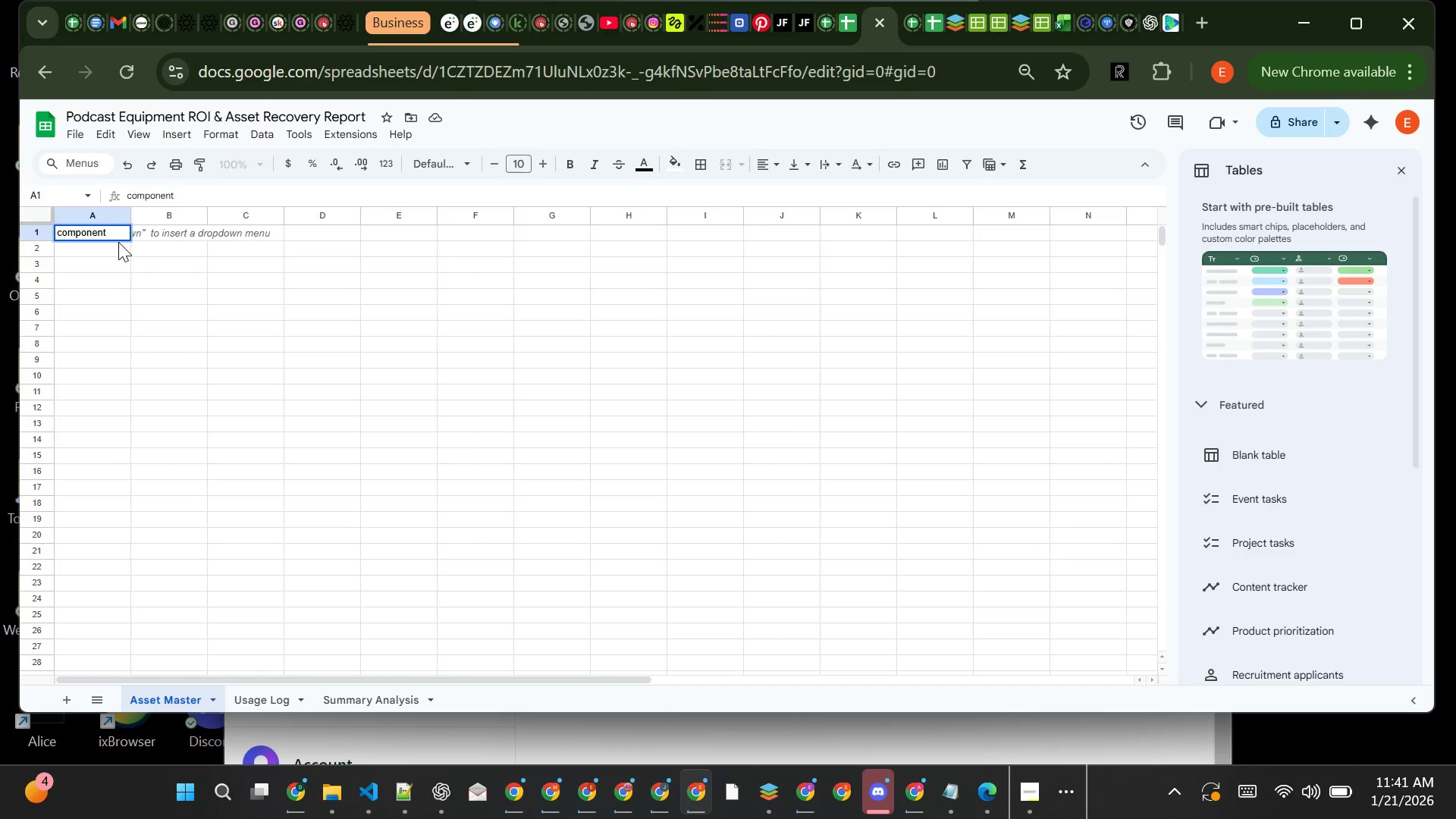 
key(ArrowLeft)
 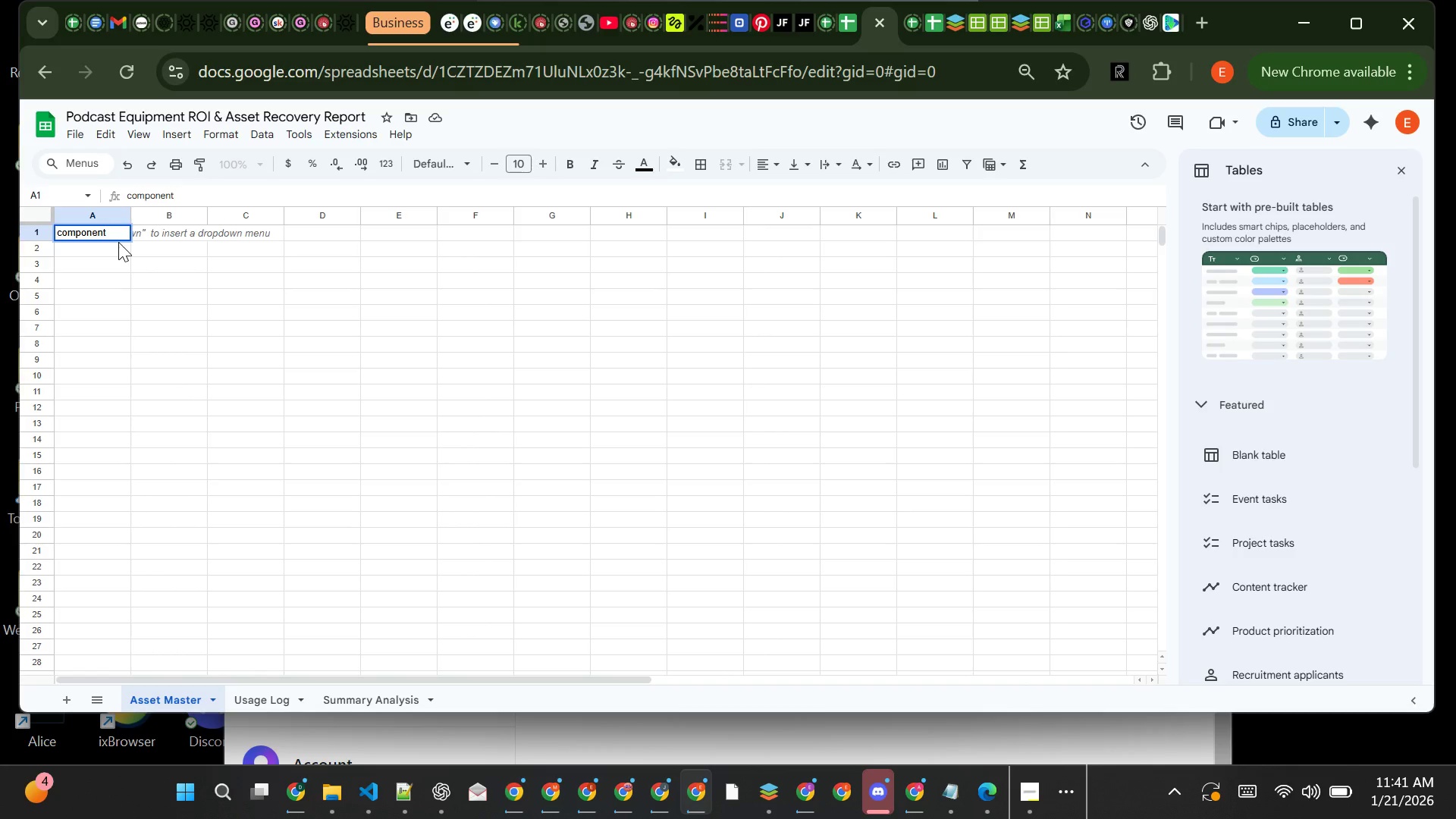 
key(ArrowLeft)
 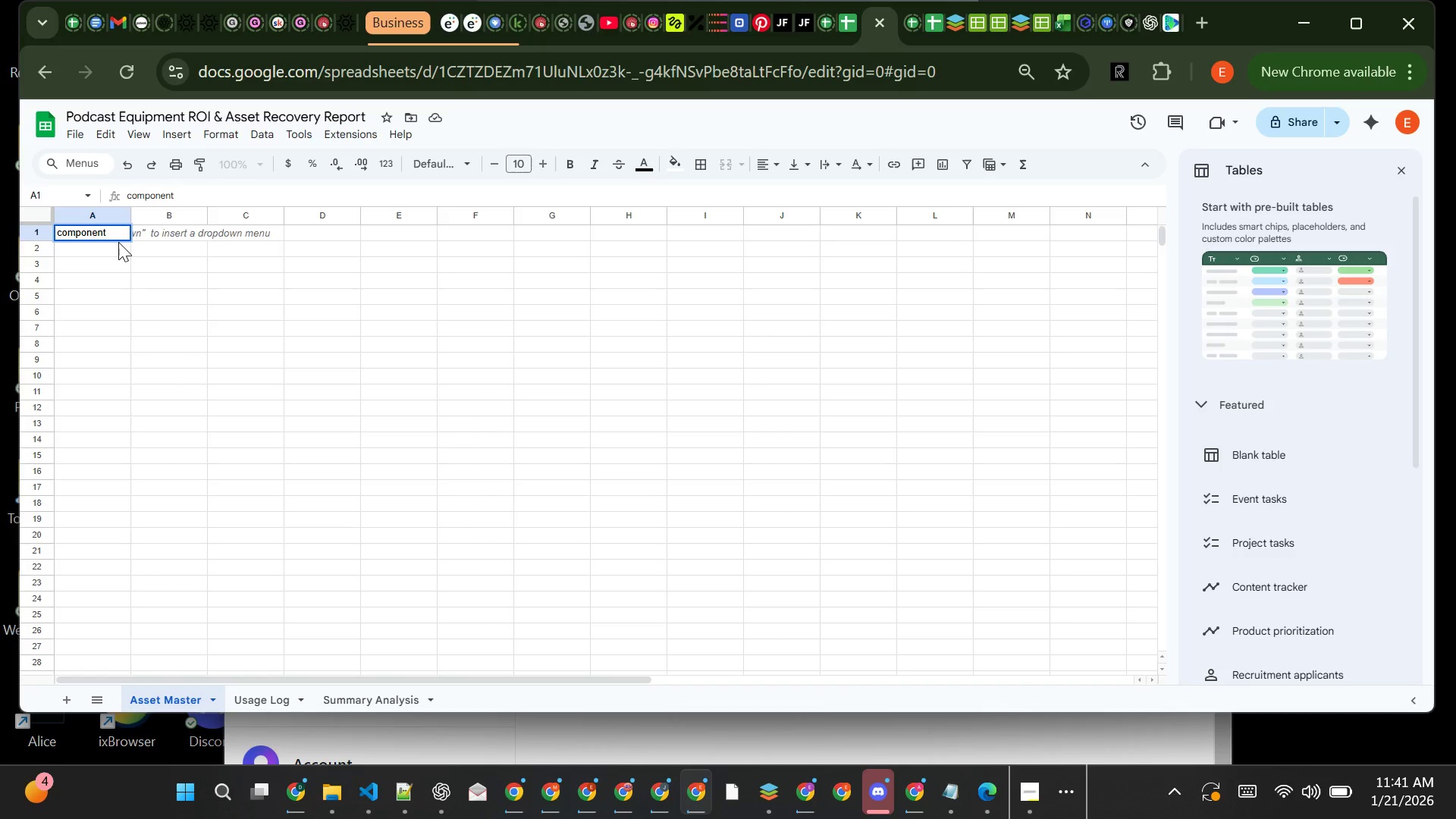 
key(ArrowLeft)
 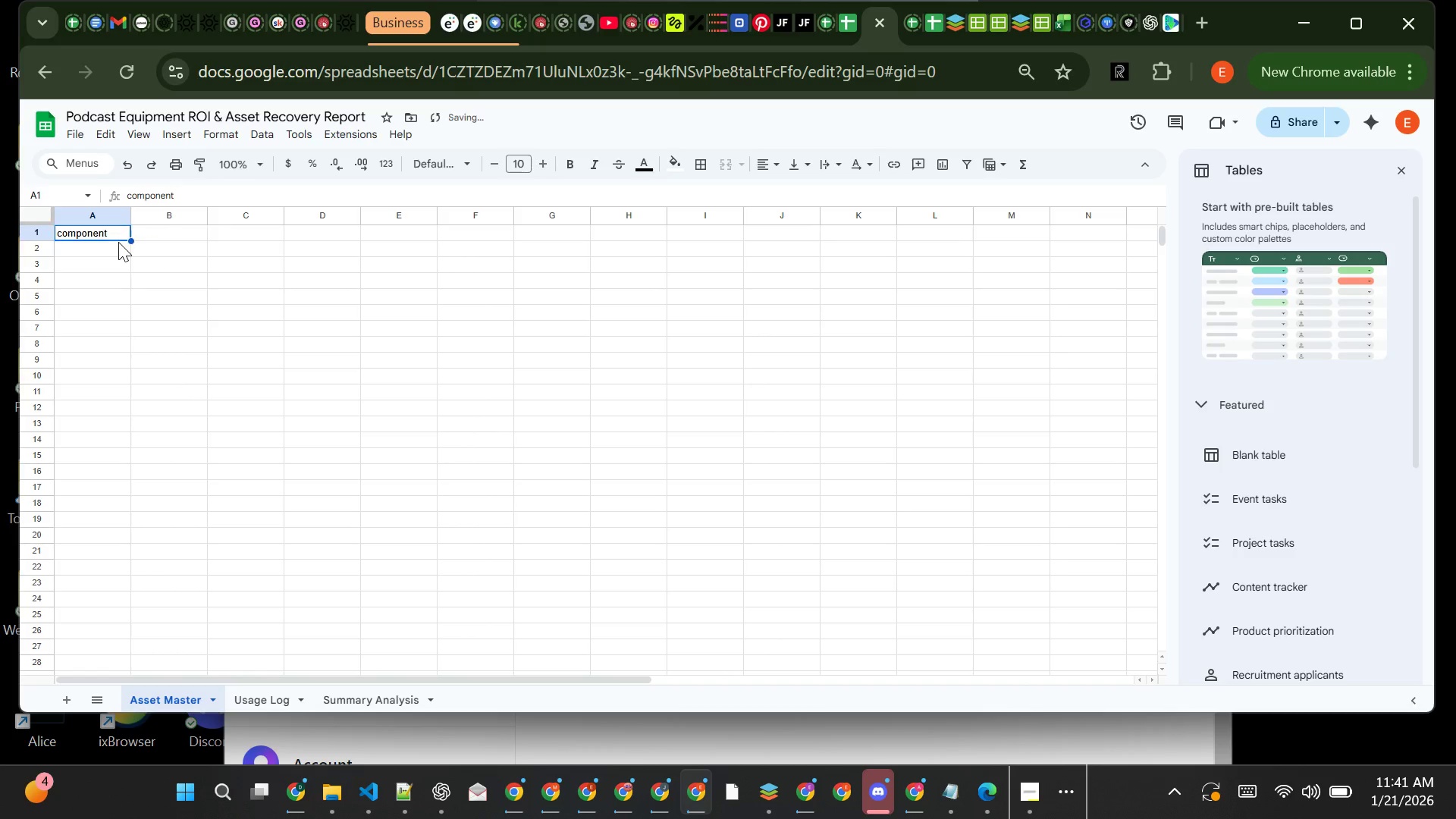 
key(ArrowLeft)
 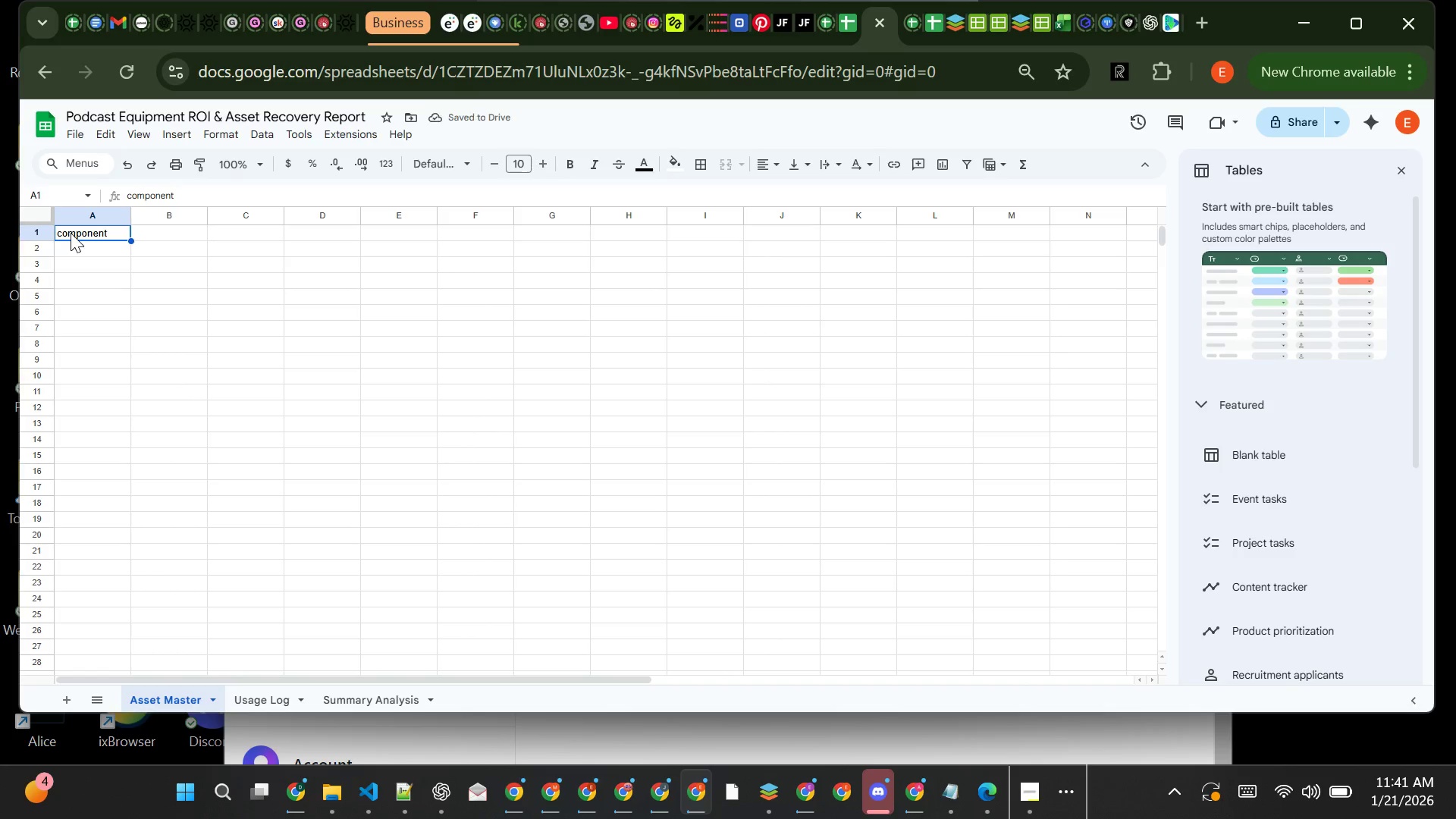 
double_click([71, 233])
 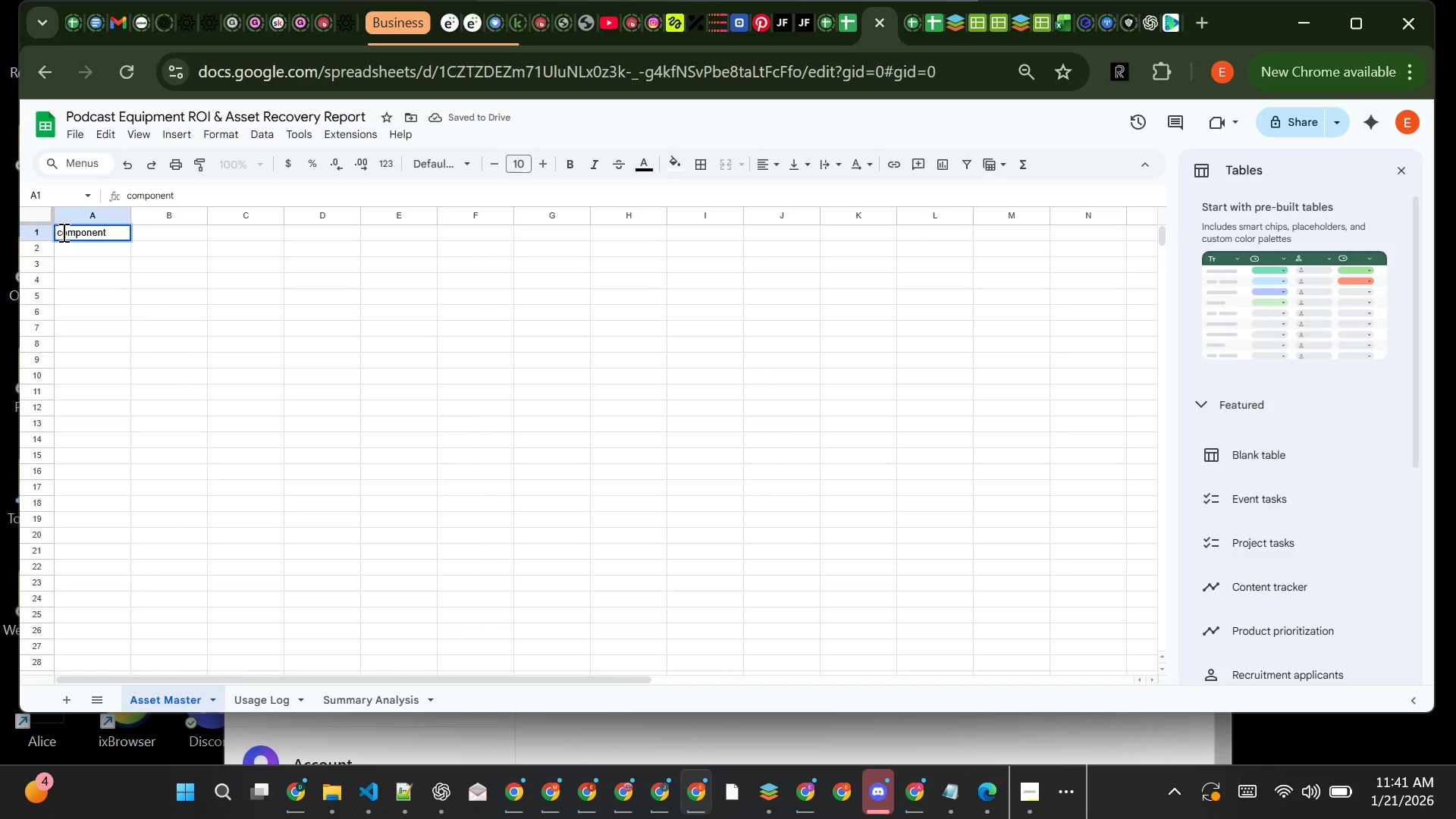 
left_click([62, 232])
 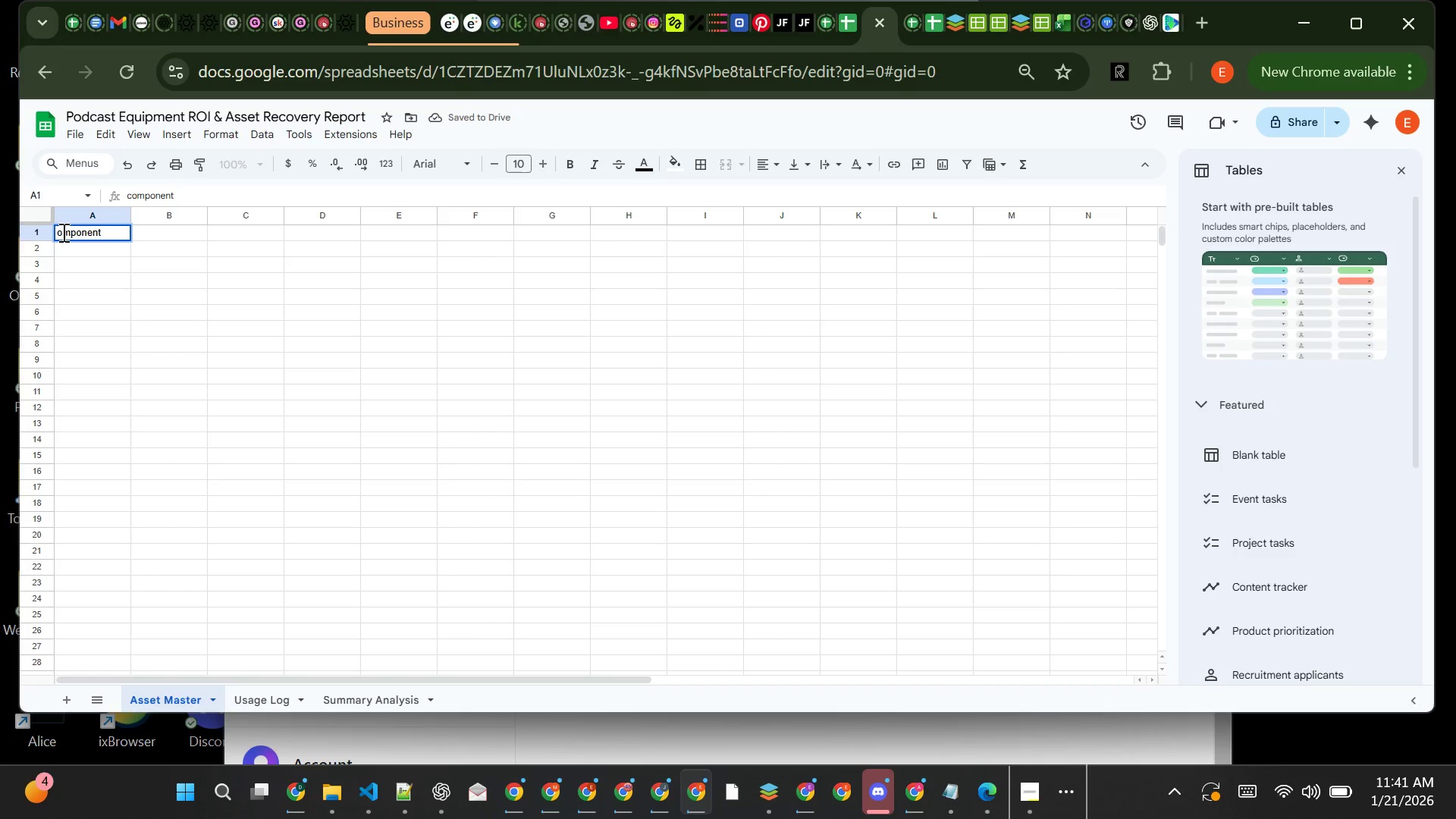 
key(Backspace)
 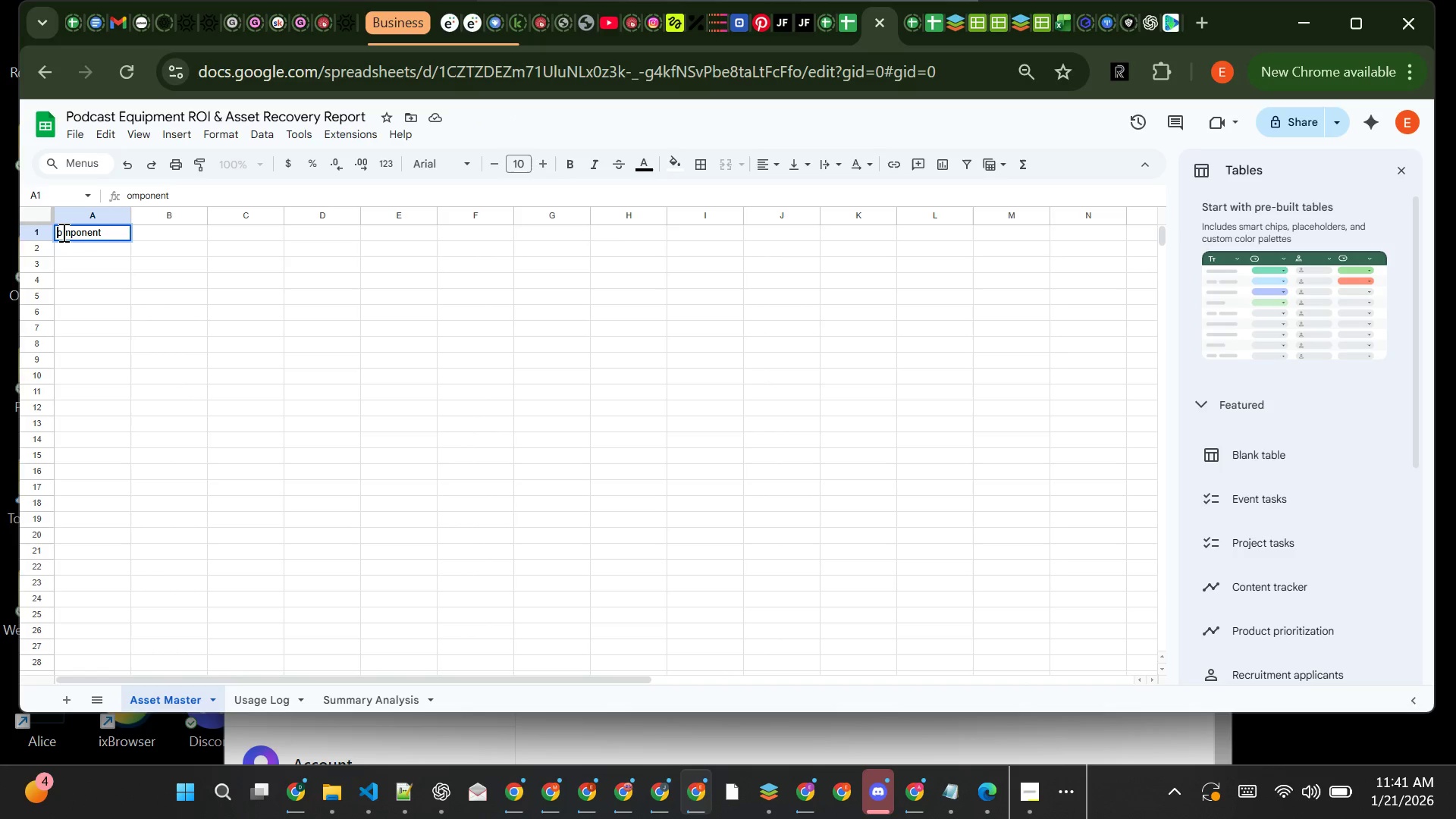 
key(CapsLock)
 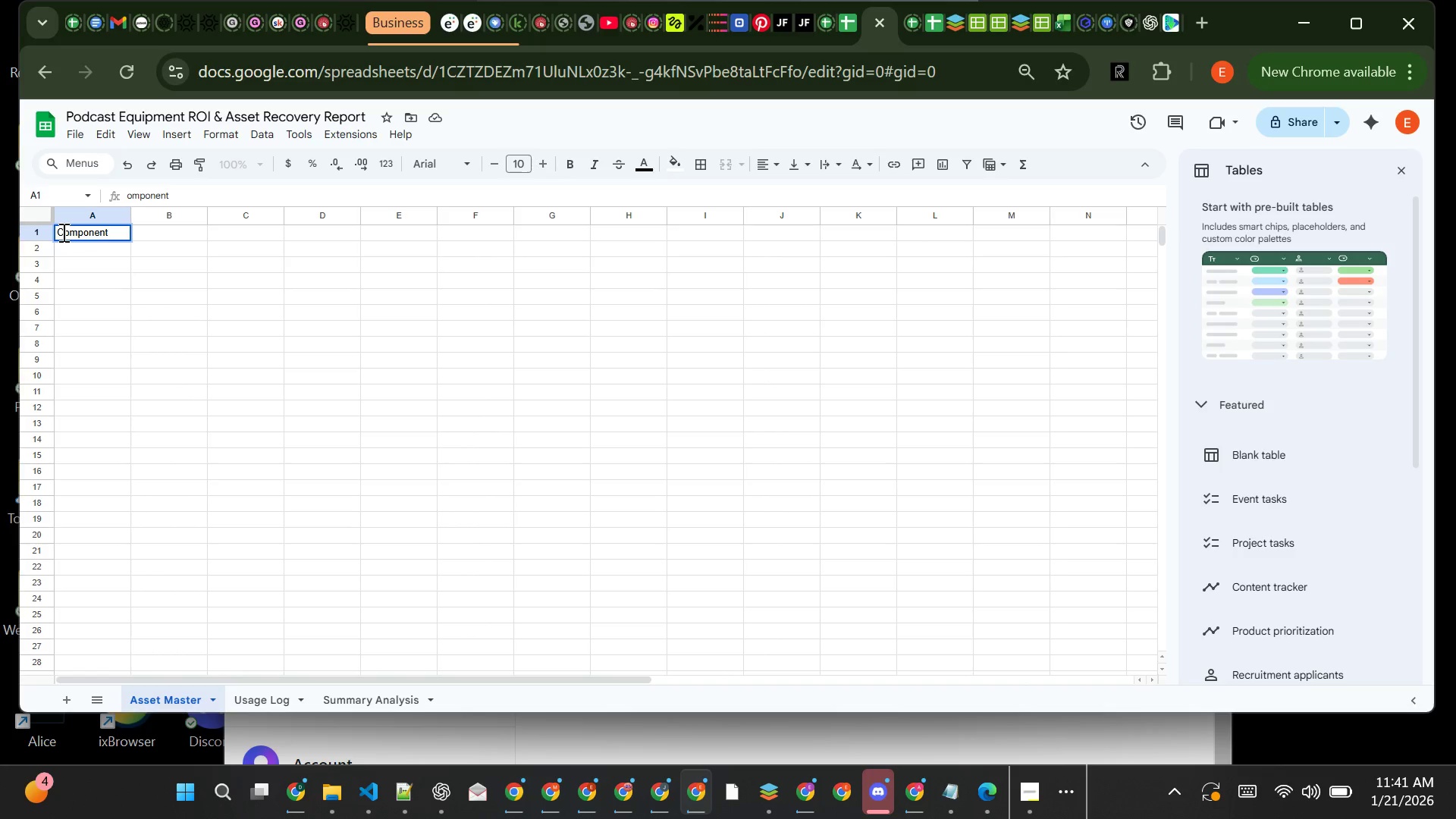 
key(C)
 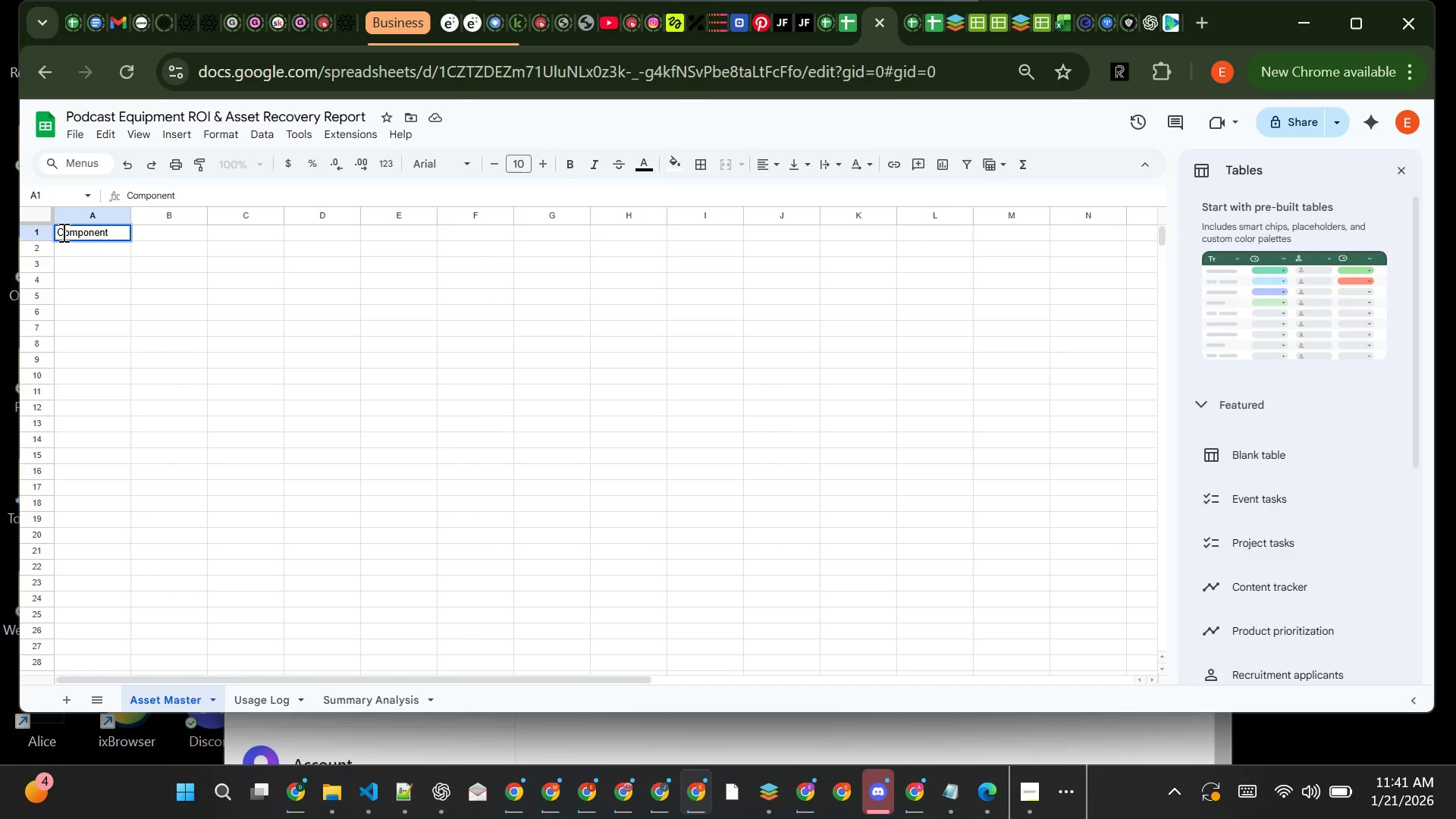 
key(CapsLock)
 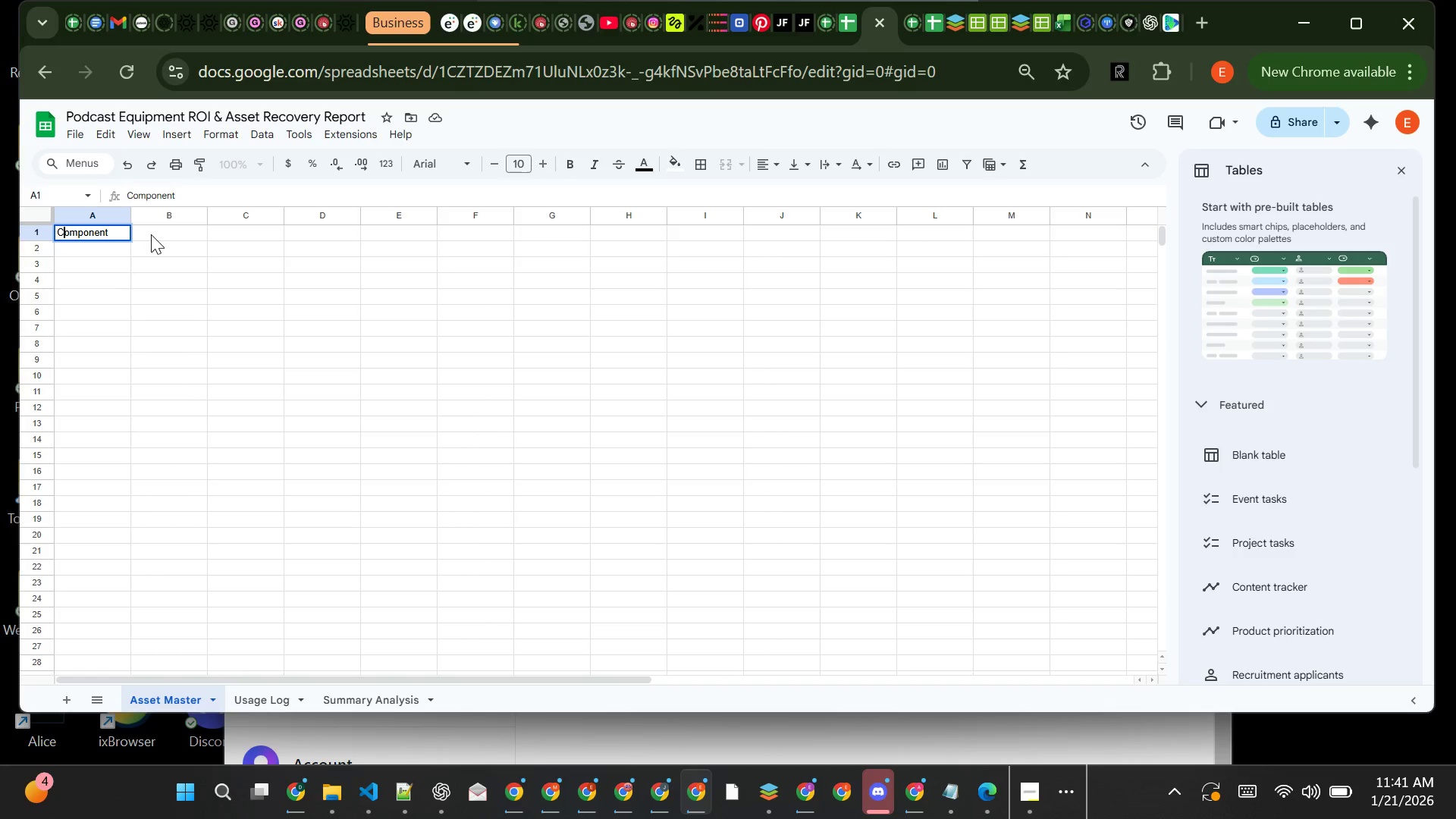 
left_click([152, 234])
 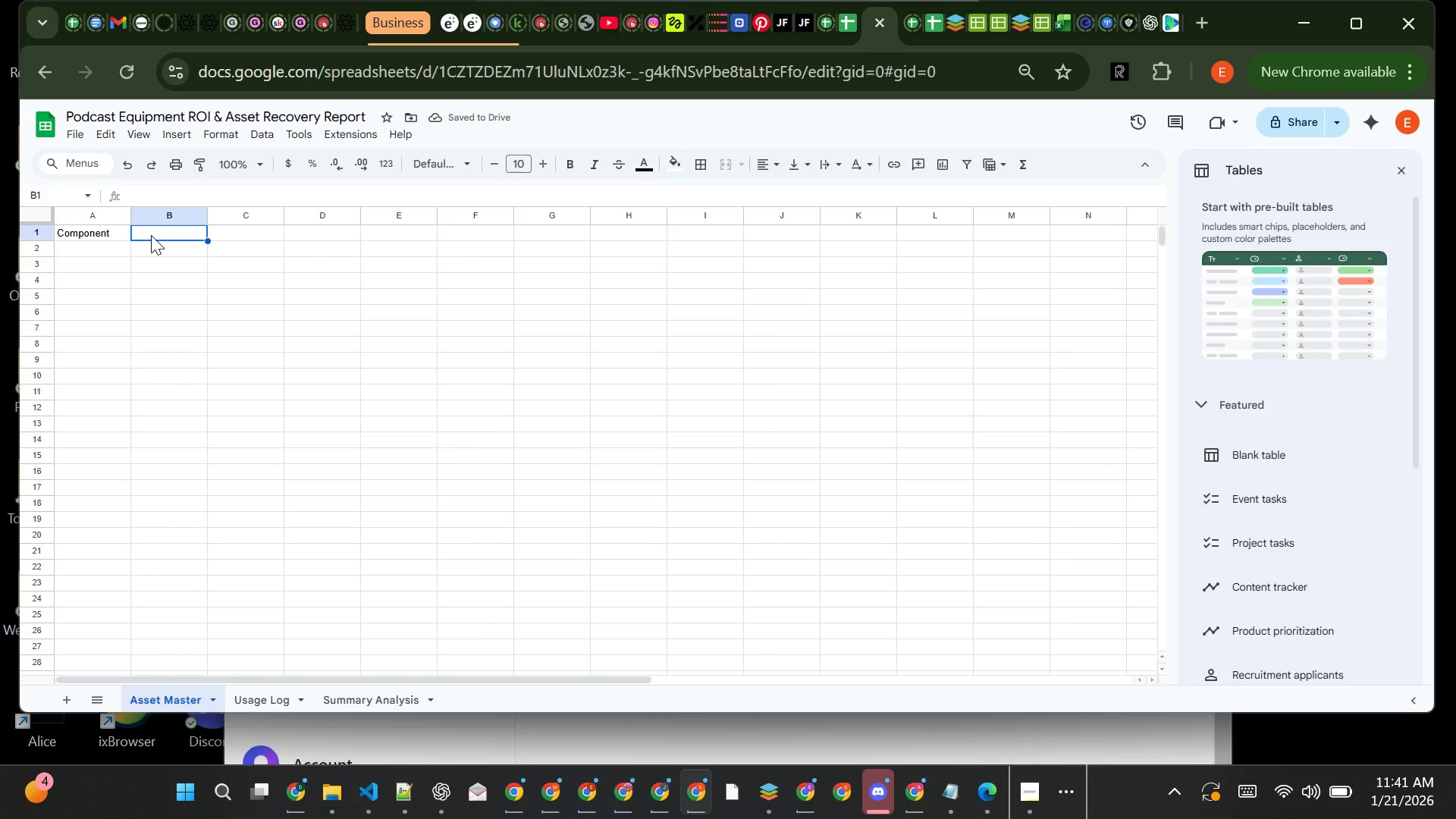 
wait(5.23)
 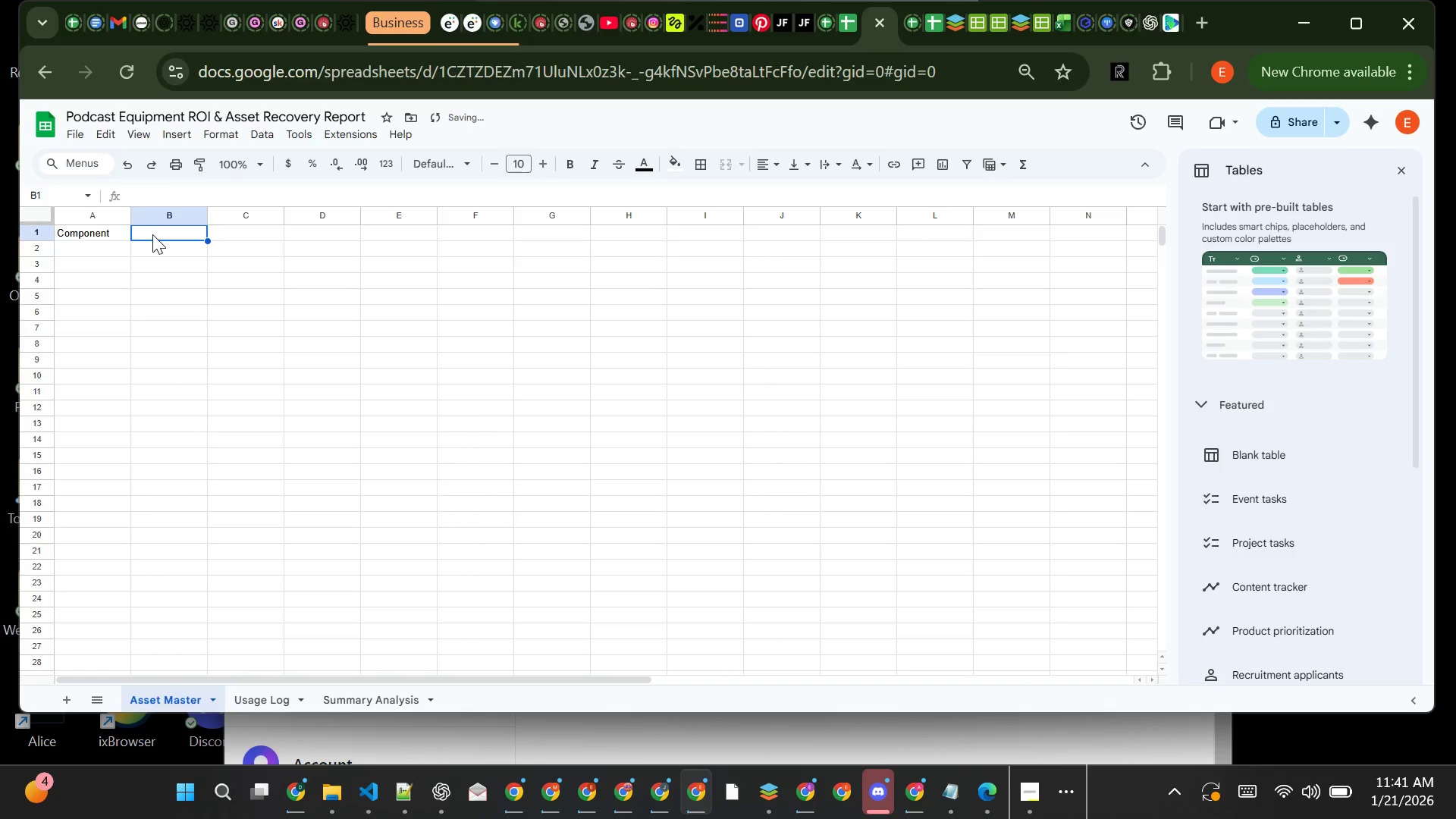 
type(Purchase Price)
 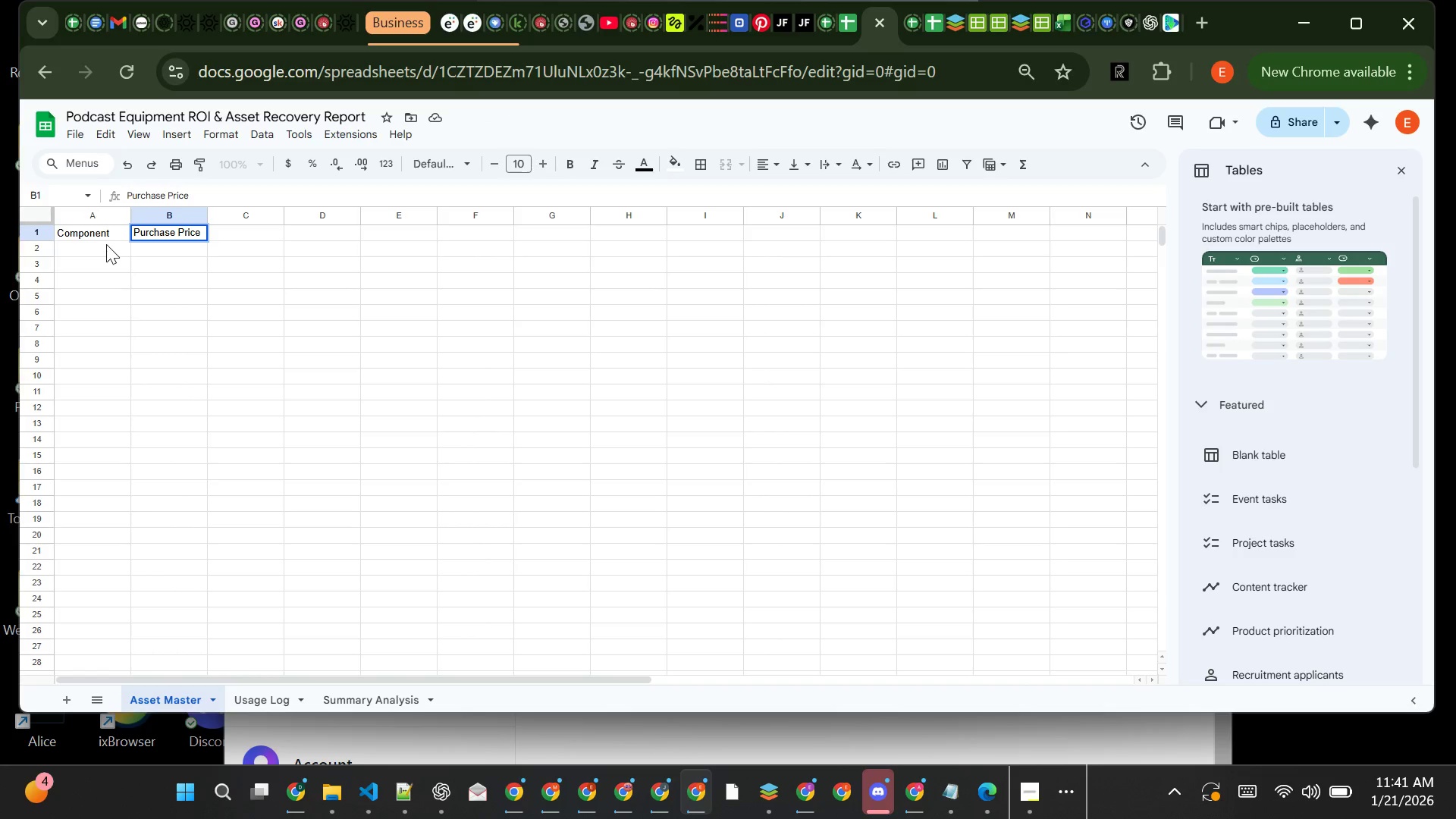 
left_click([109, 245])
 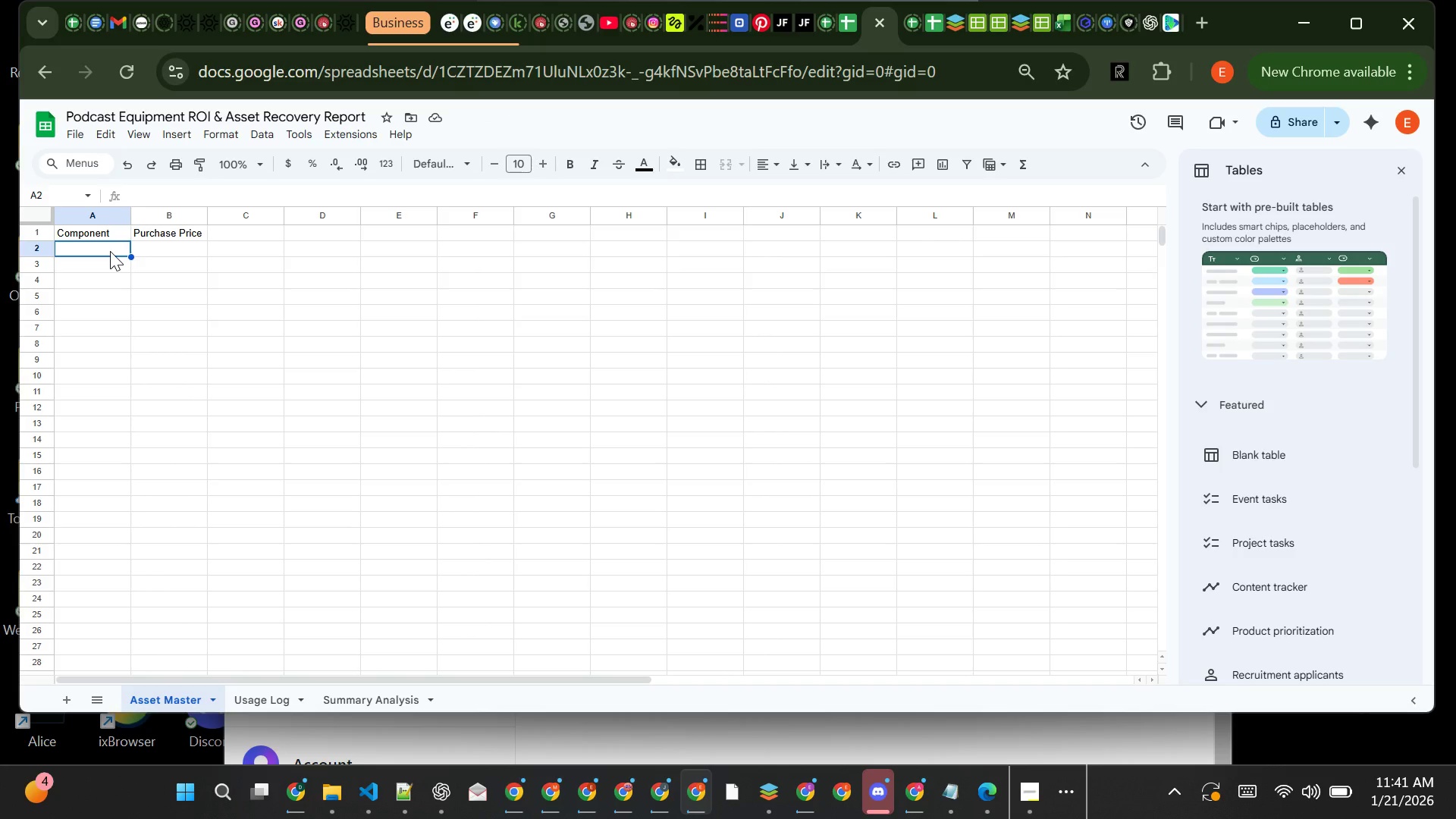 
wait(11.11)
 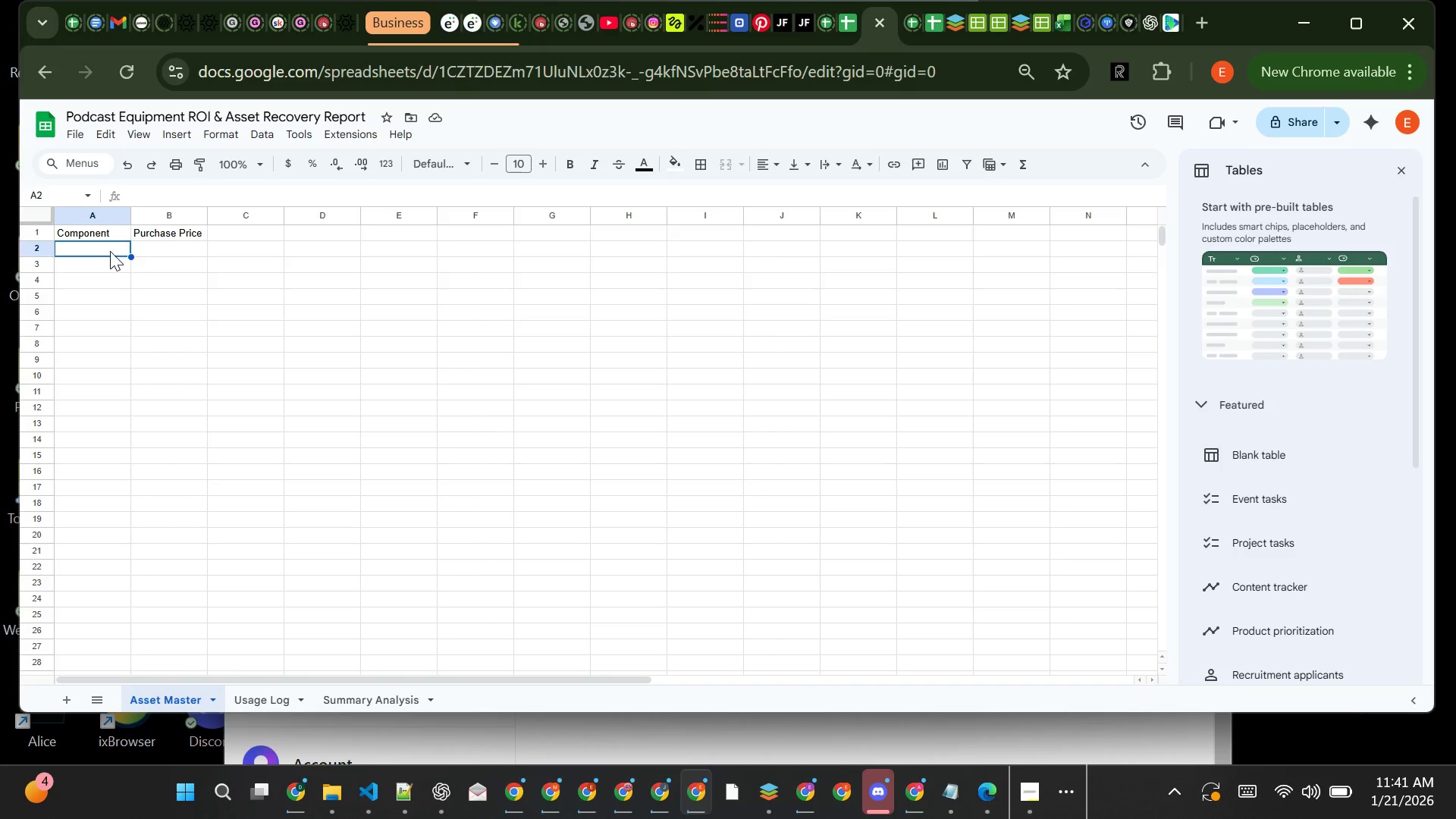 
left_click([114, 234])
 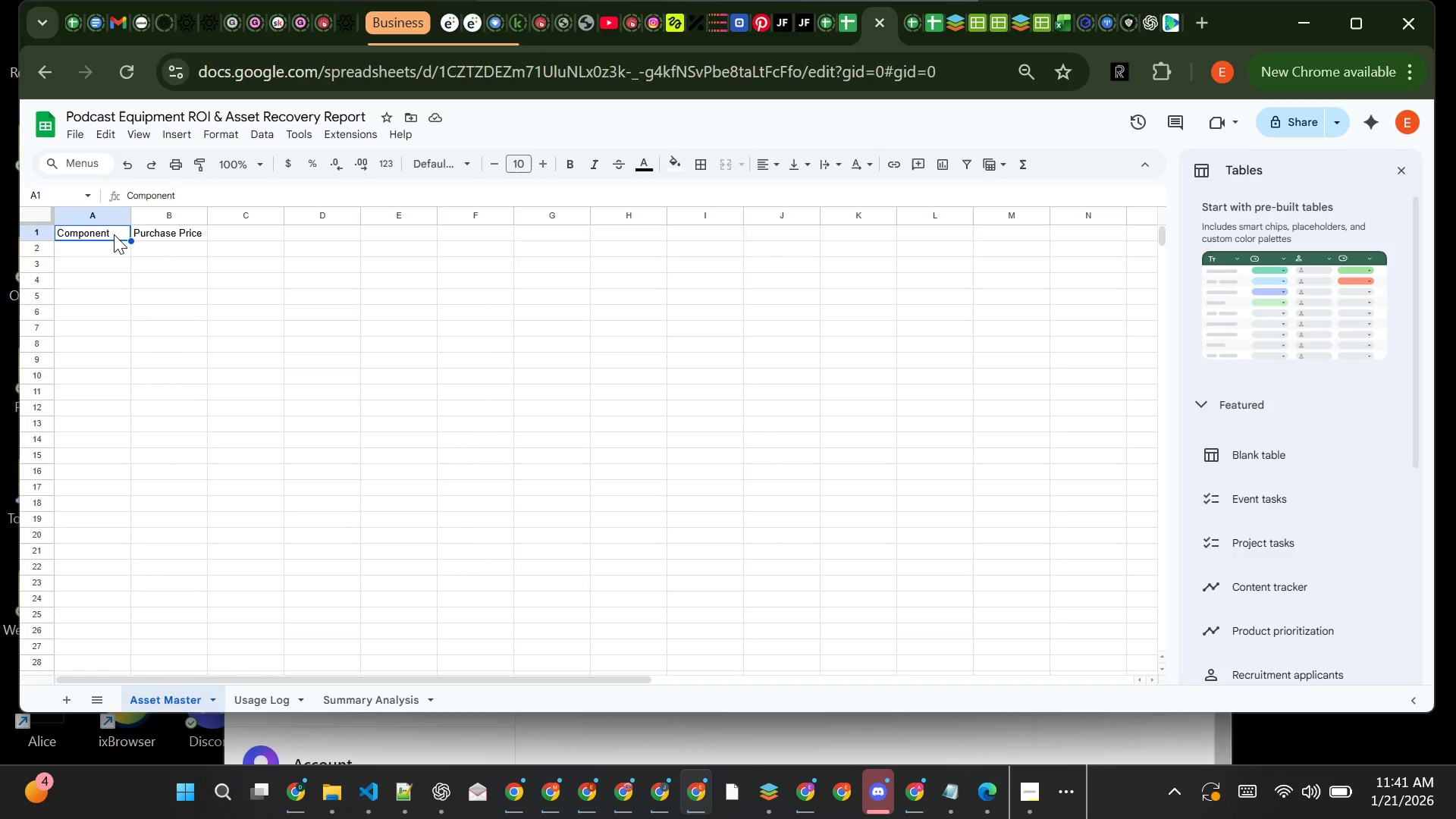 
wait(5.16)
 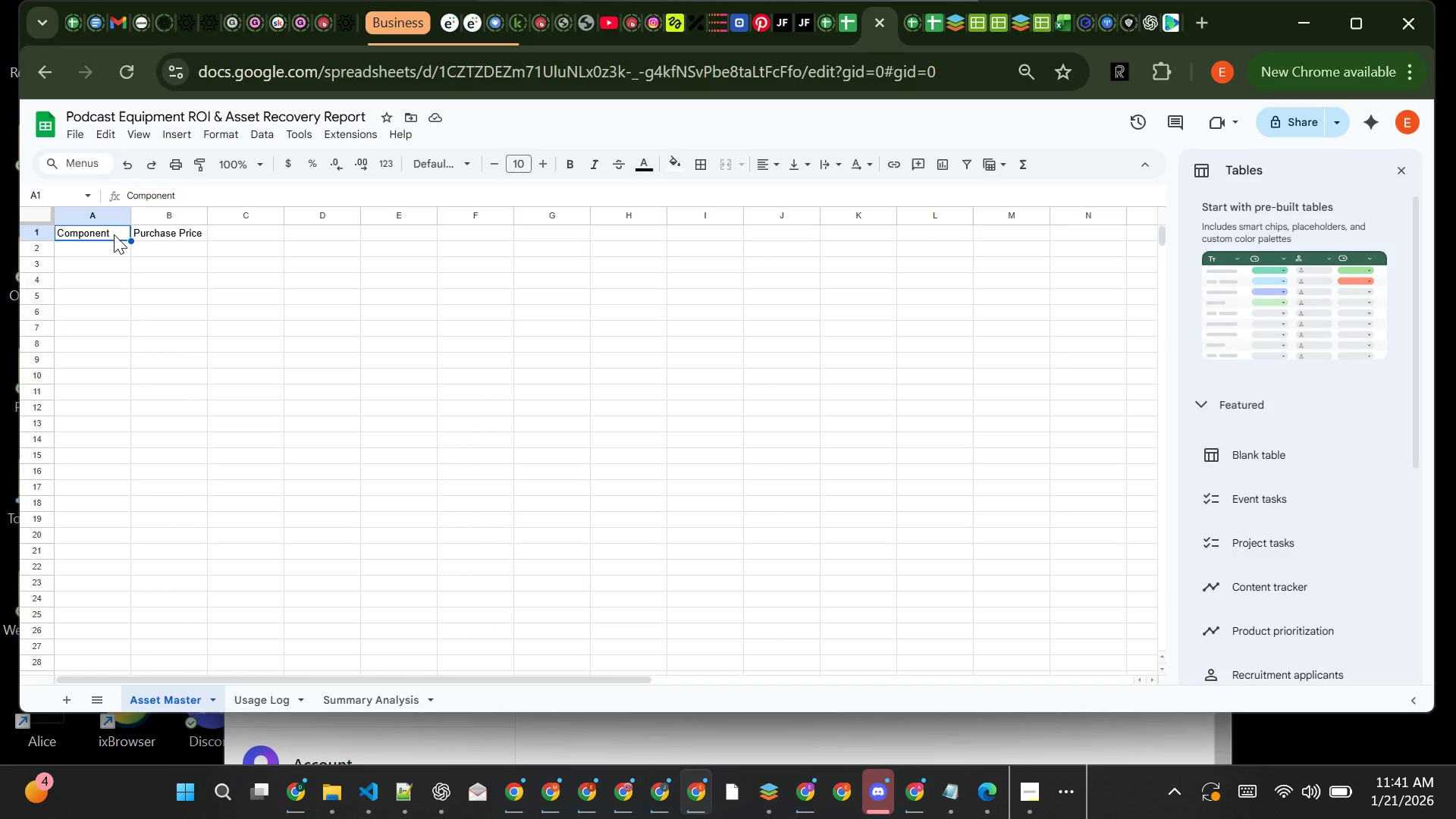 
left_click_drag(start_coordinate=[112, 231], to_coordinate=[149, 234])
 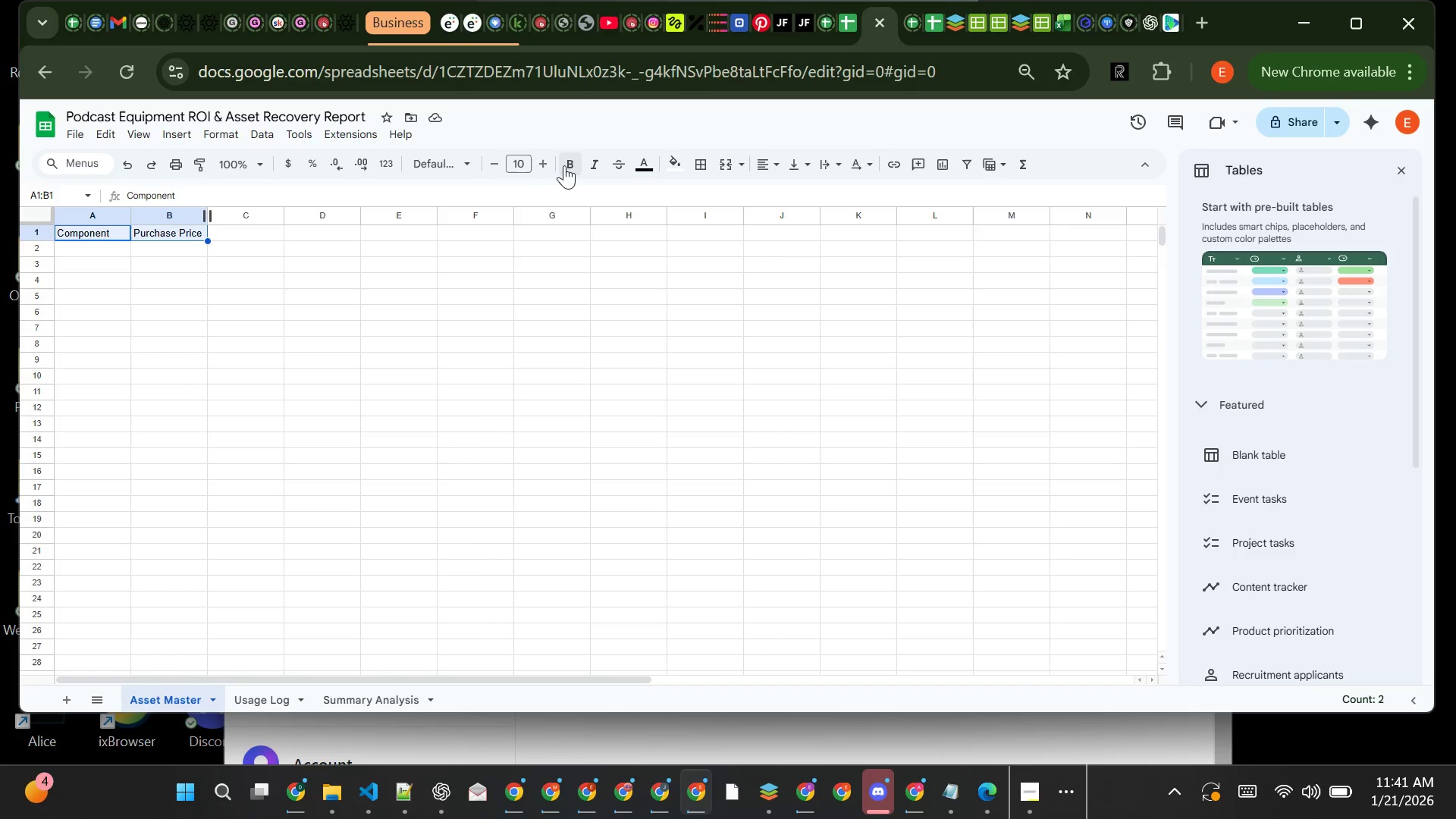 
left_click([568, 165])
 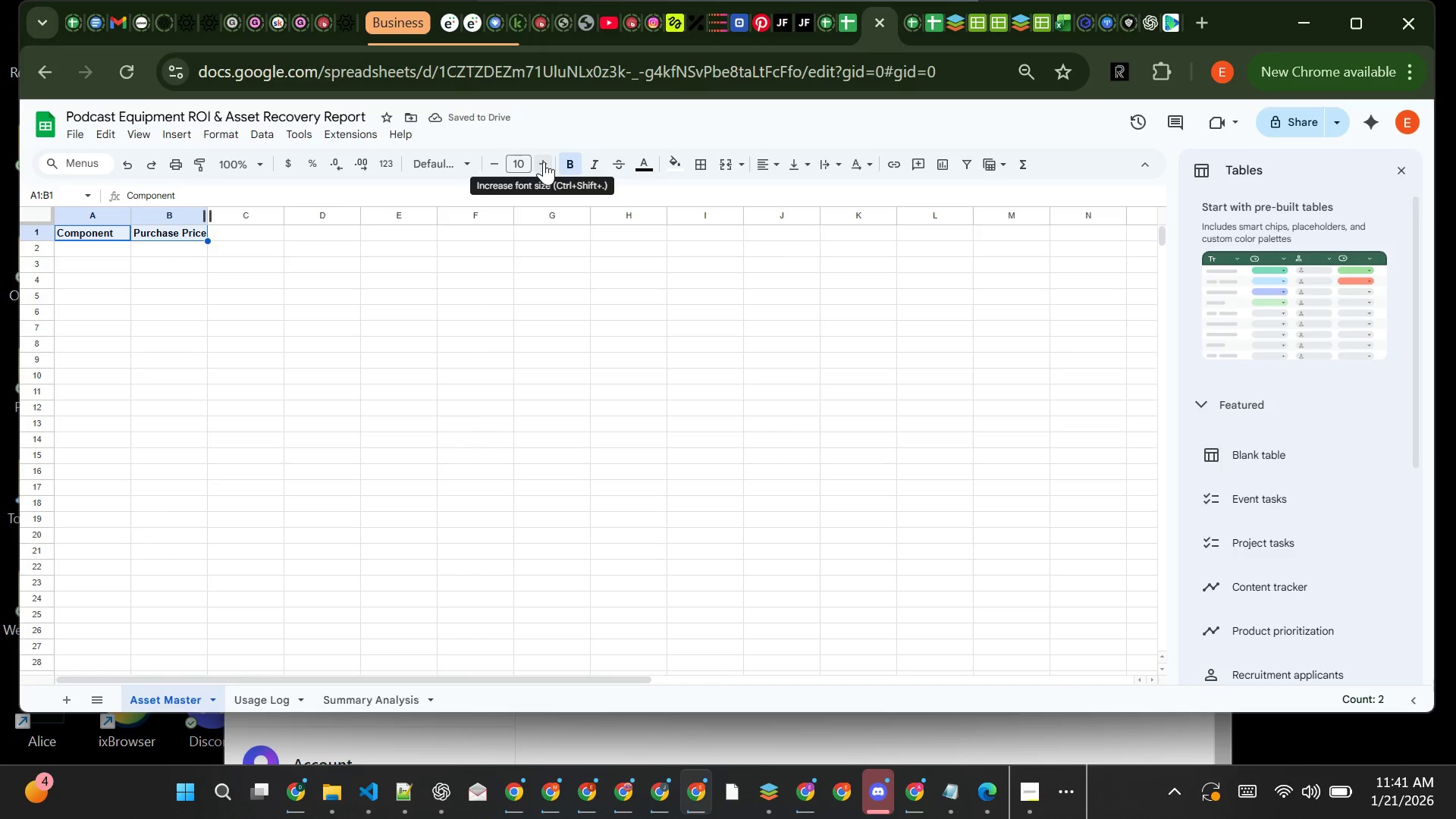 
left_click([544, 162])
 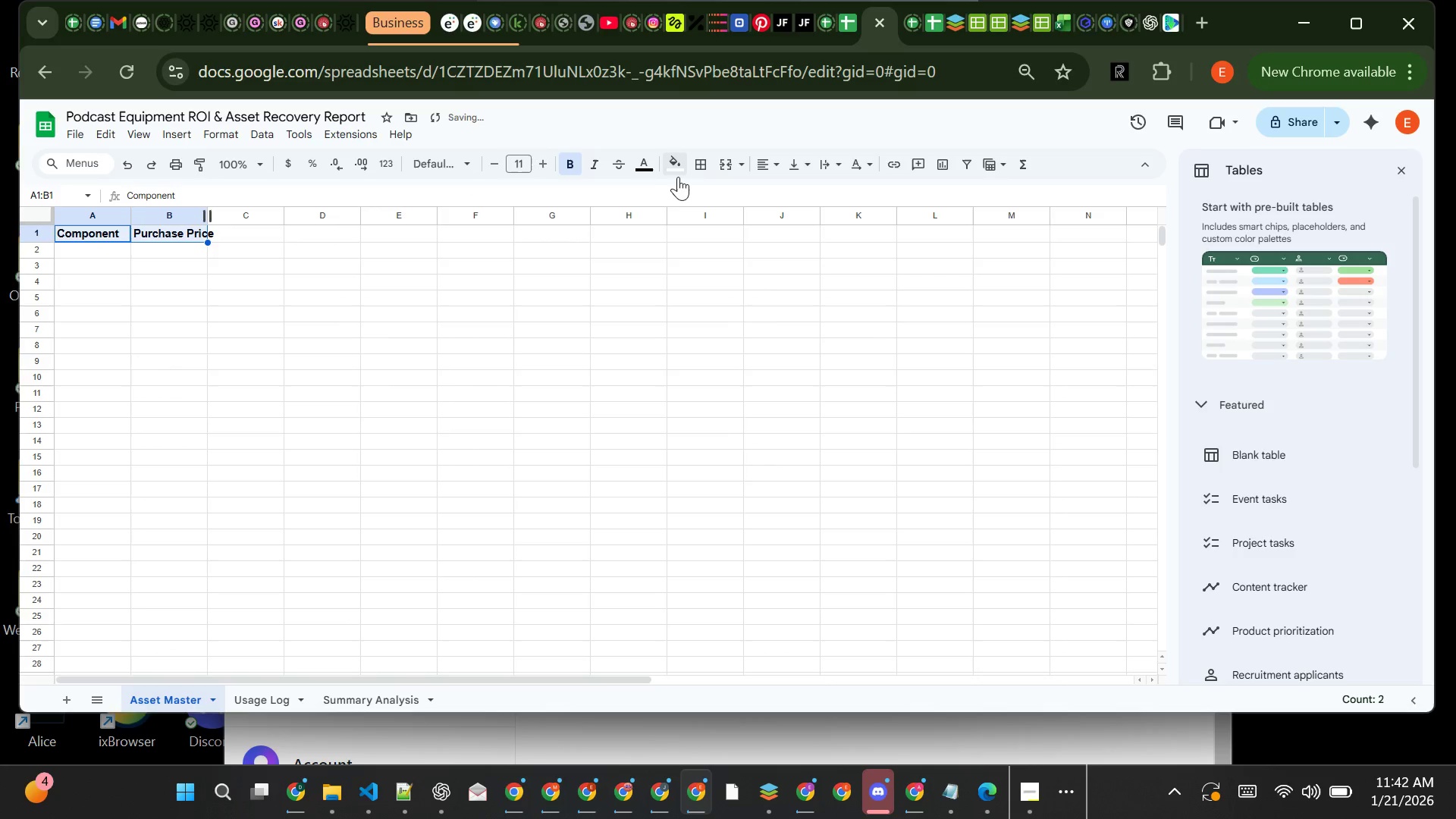 
left_click([680, 173])
 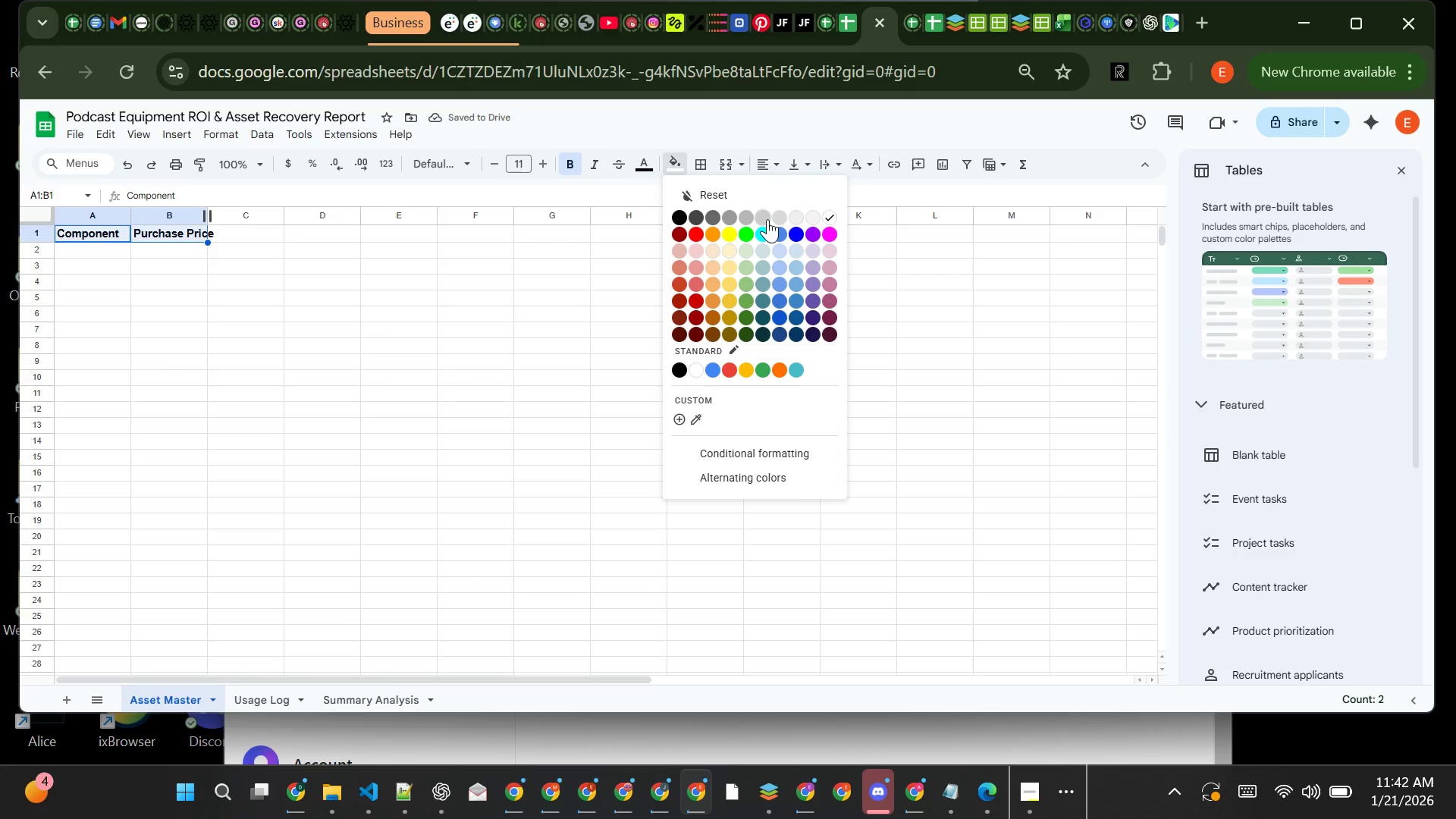 
left_click([767, 219])
 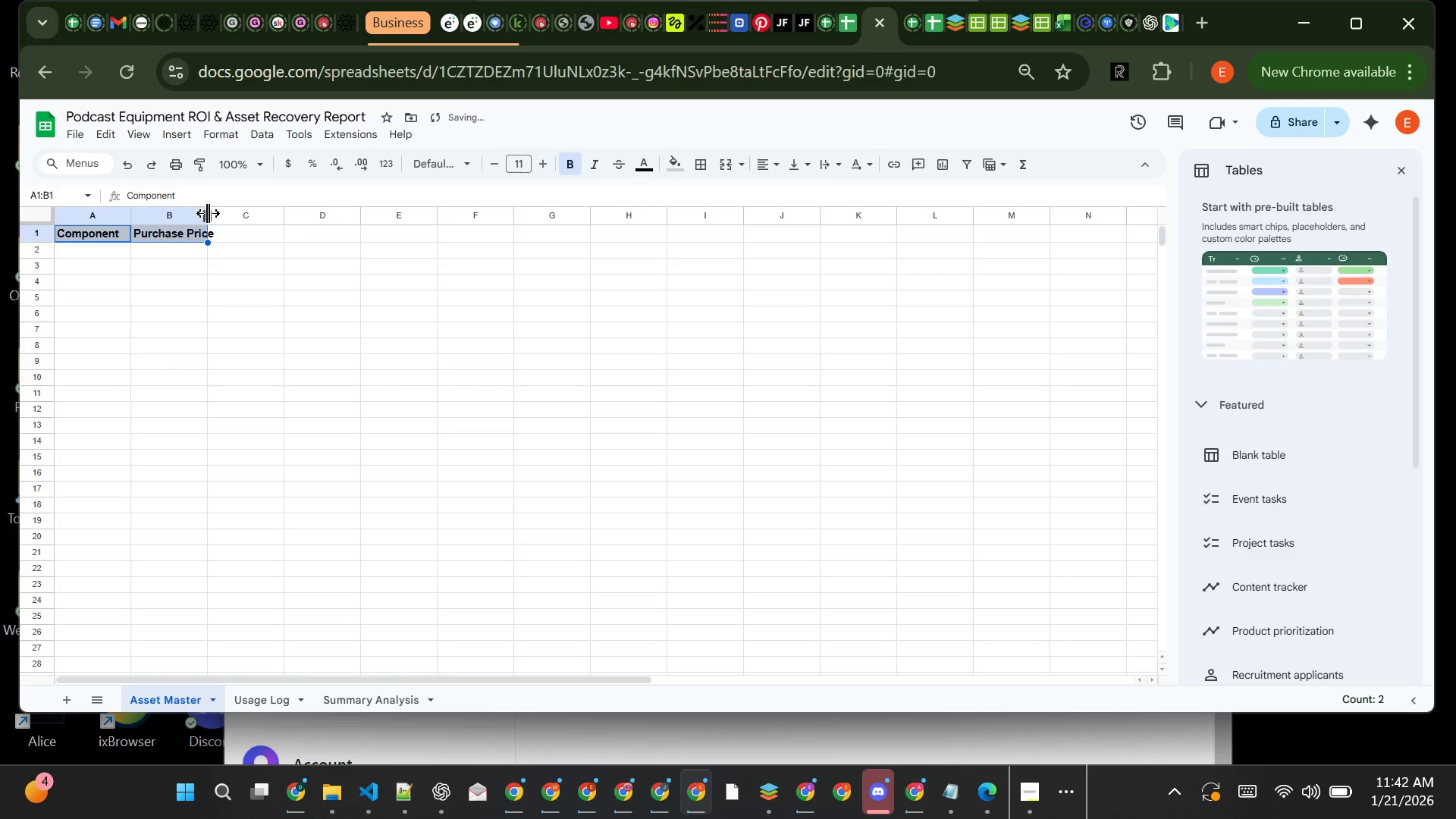 
double_click([208, 213])
 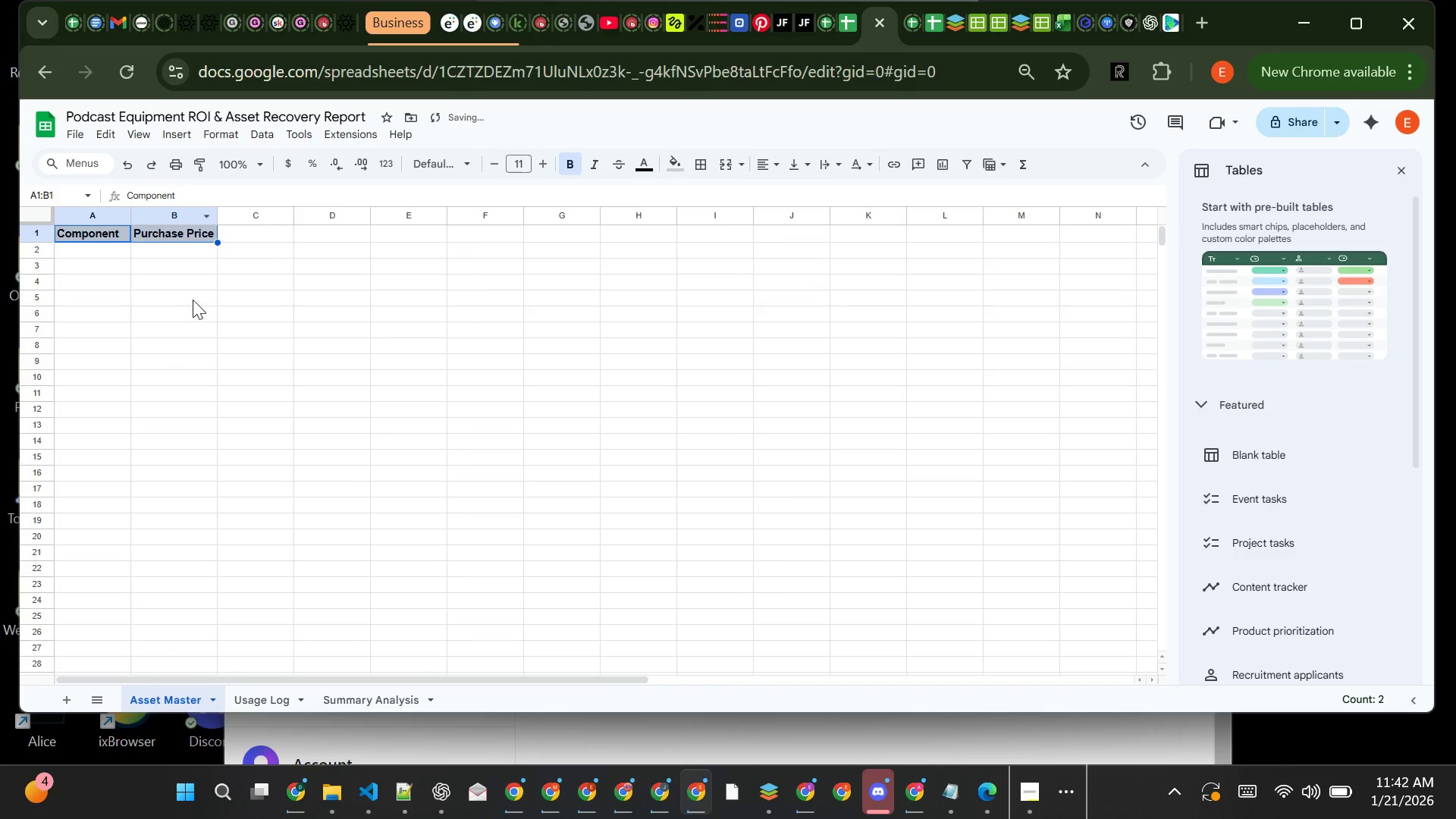 
left_click([192, 297])
 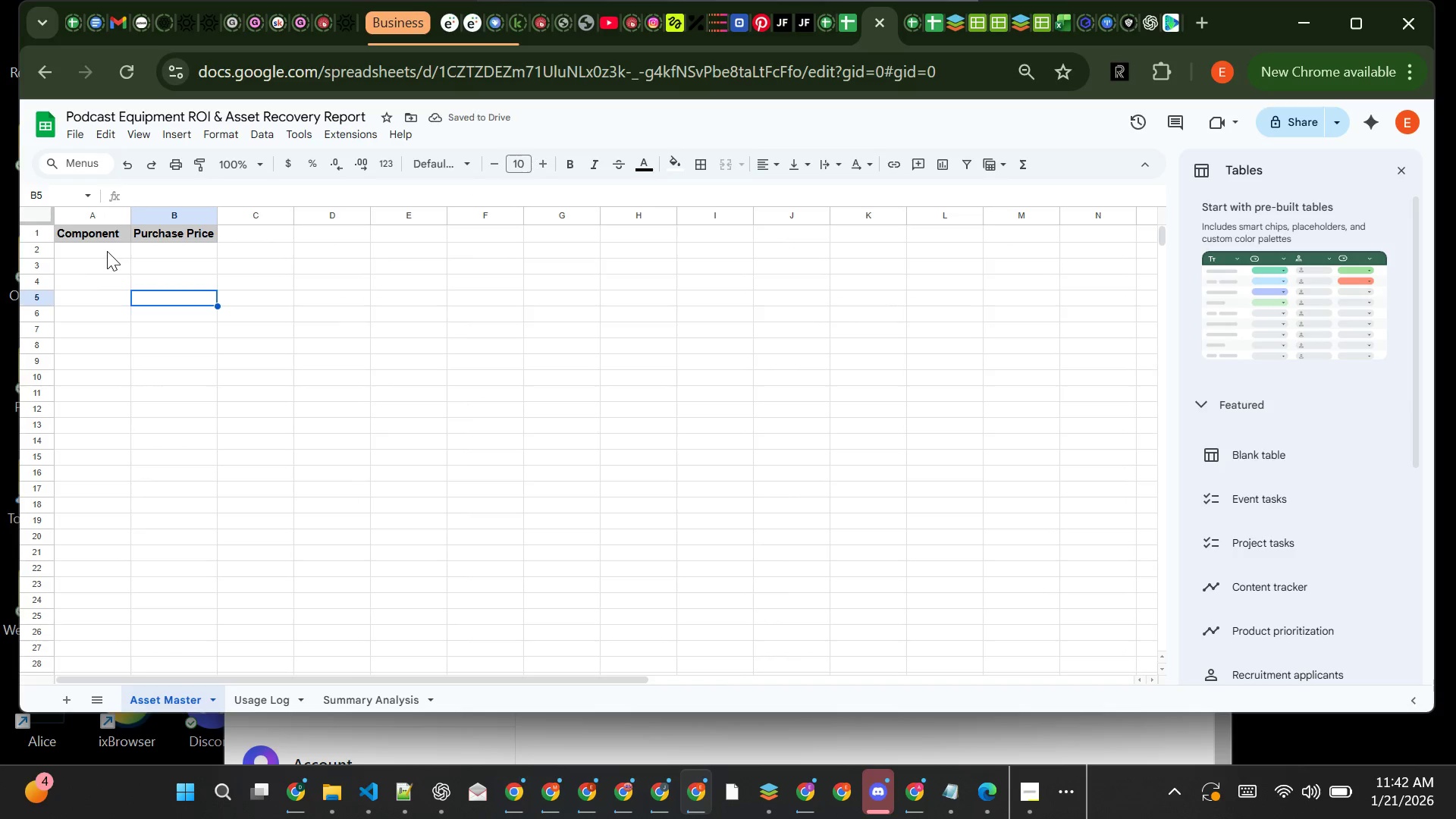 
left_click([107, 251])
 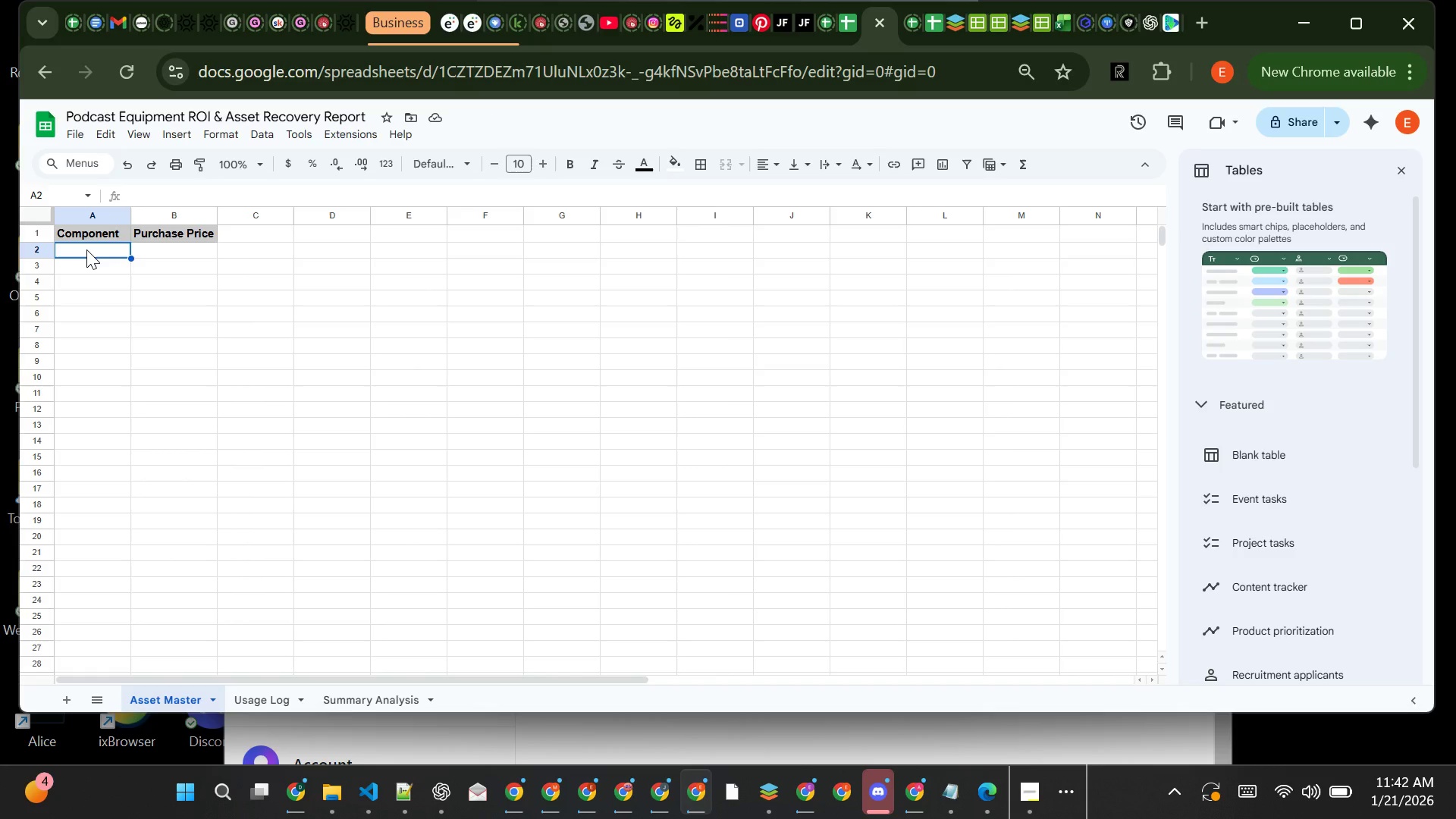 
wait(13.92)
 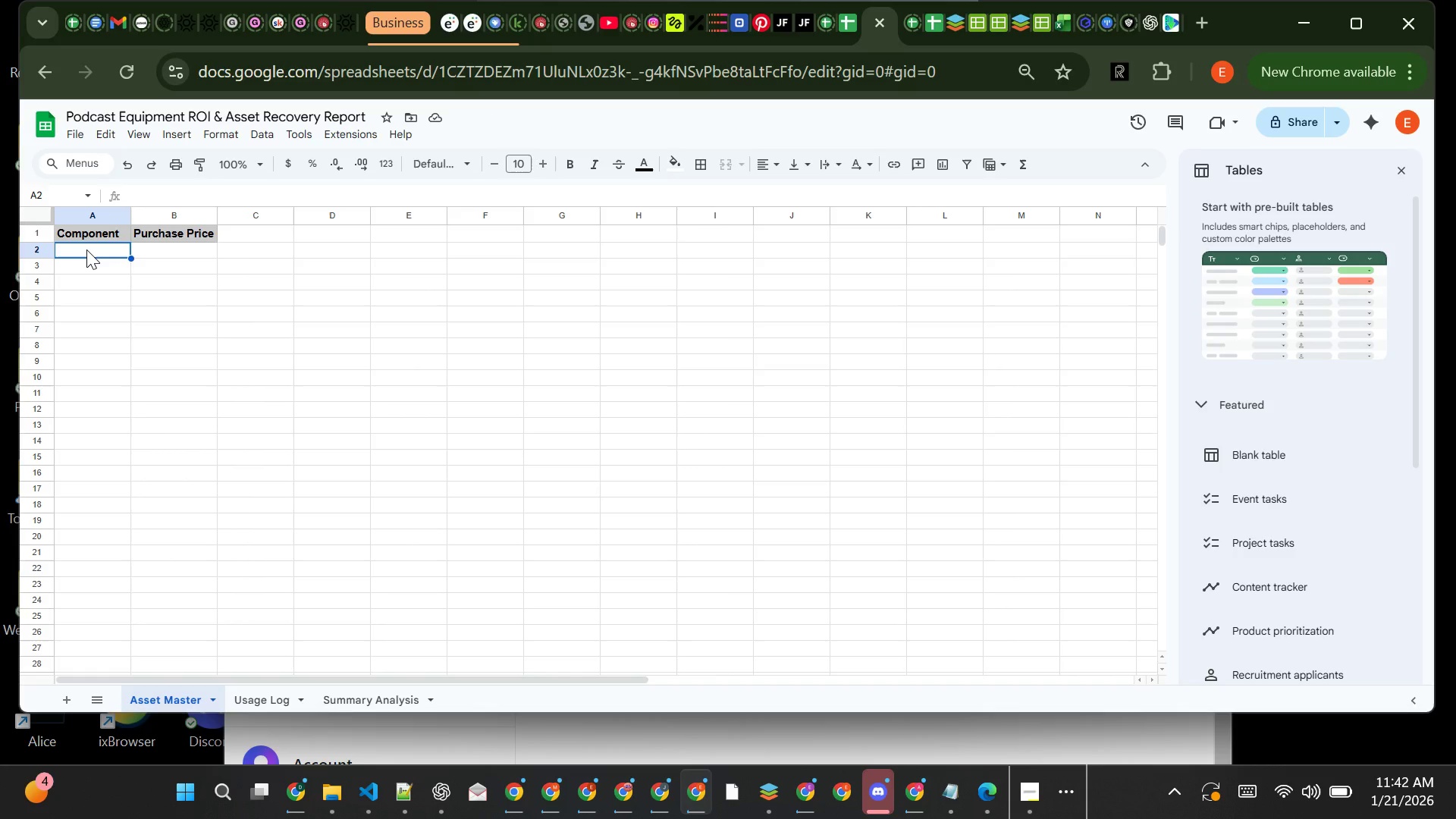 
type(Zoom H8 )
 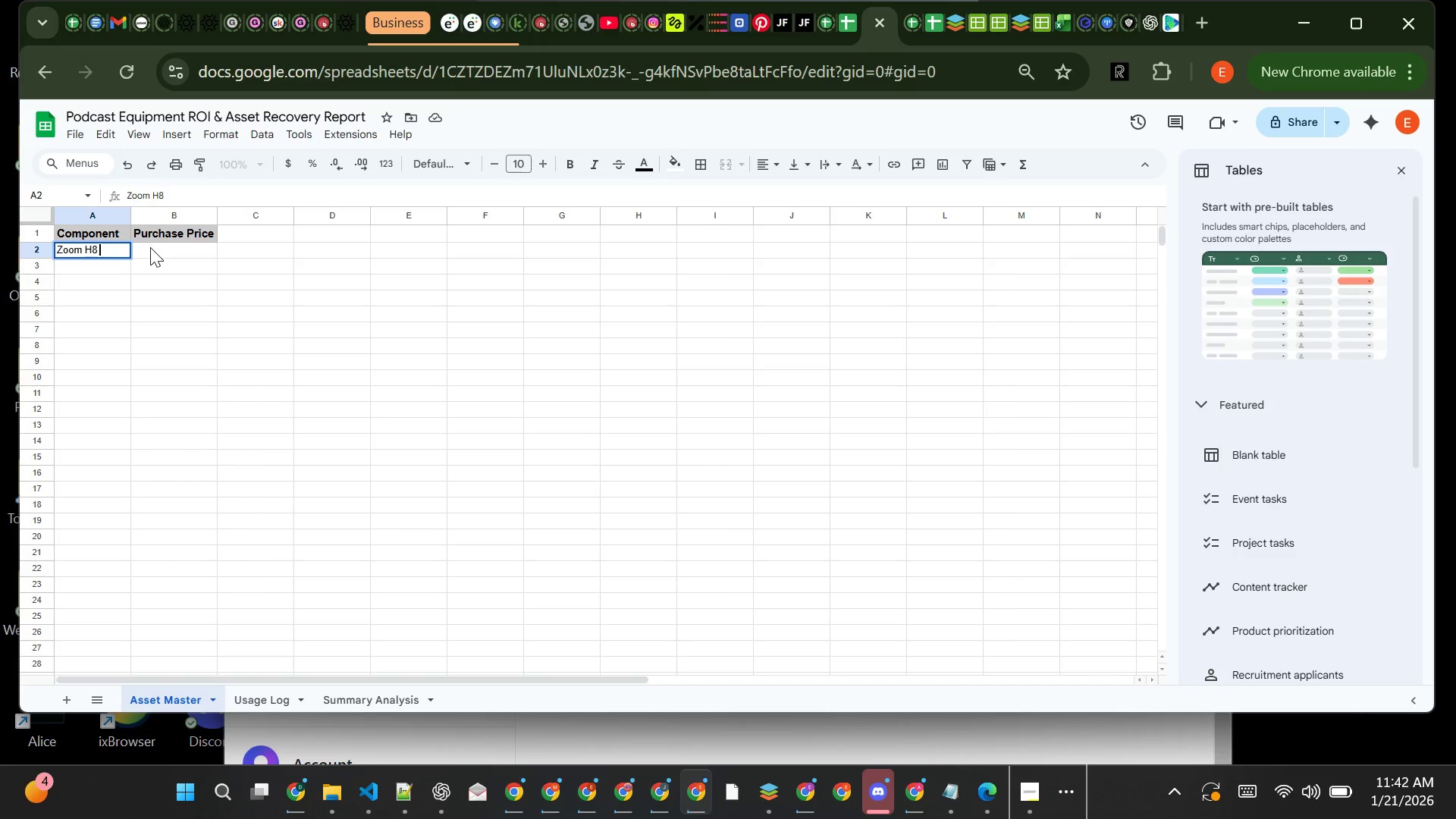 
type(Recorder)
 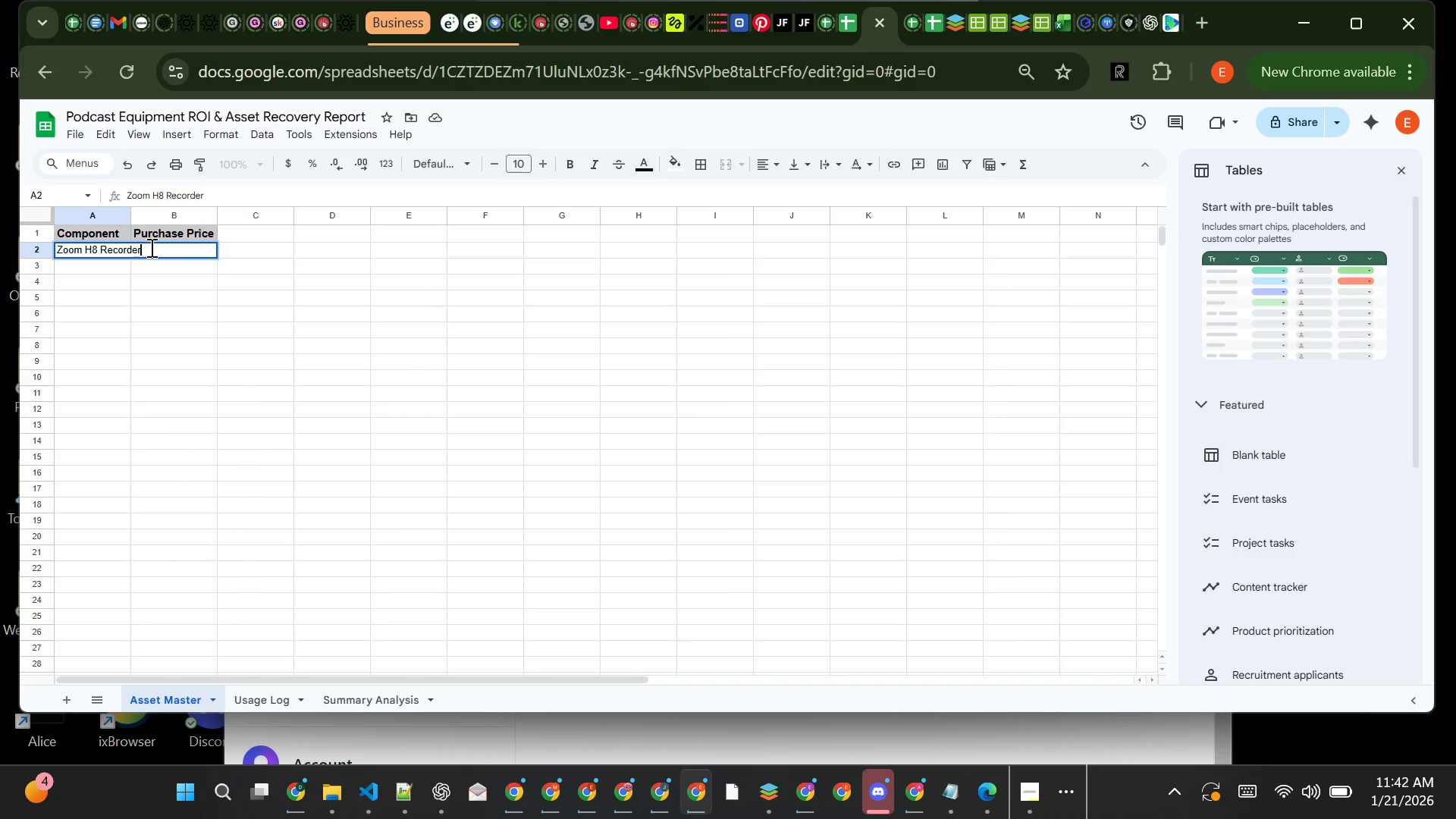 
key(Tab)
 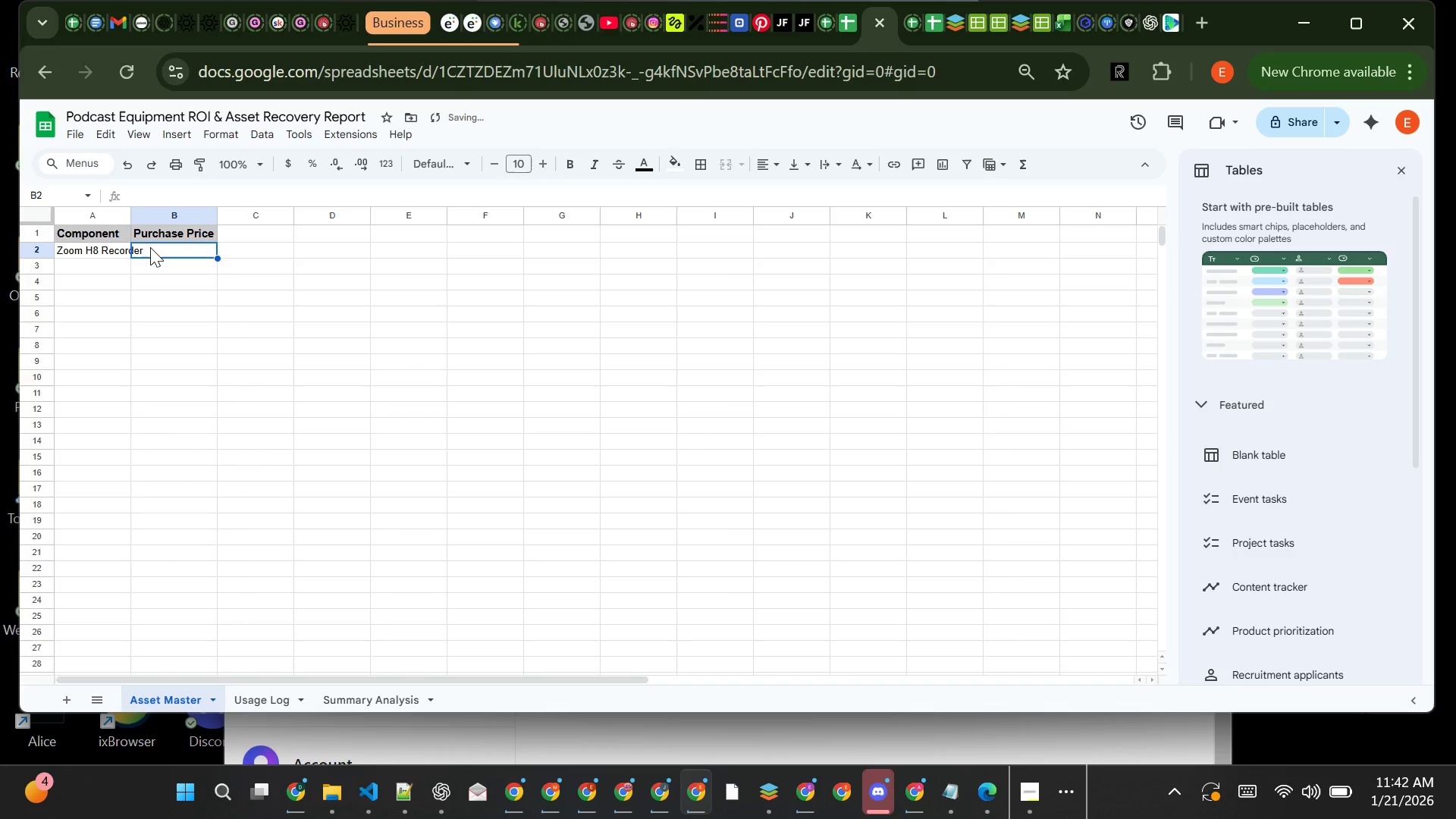 
type(400)
 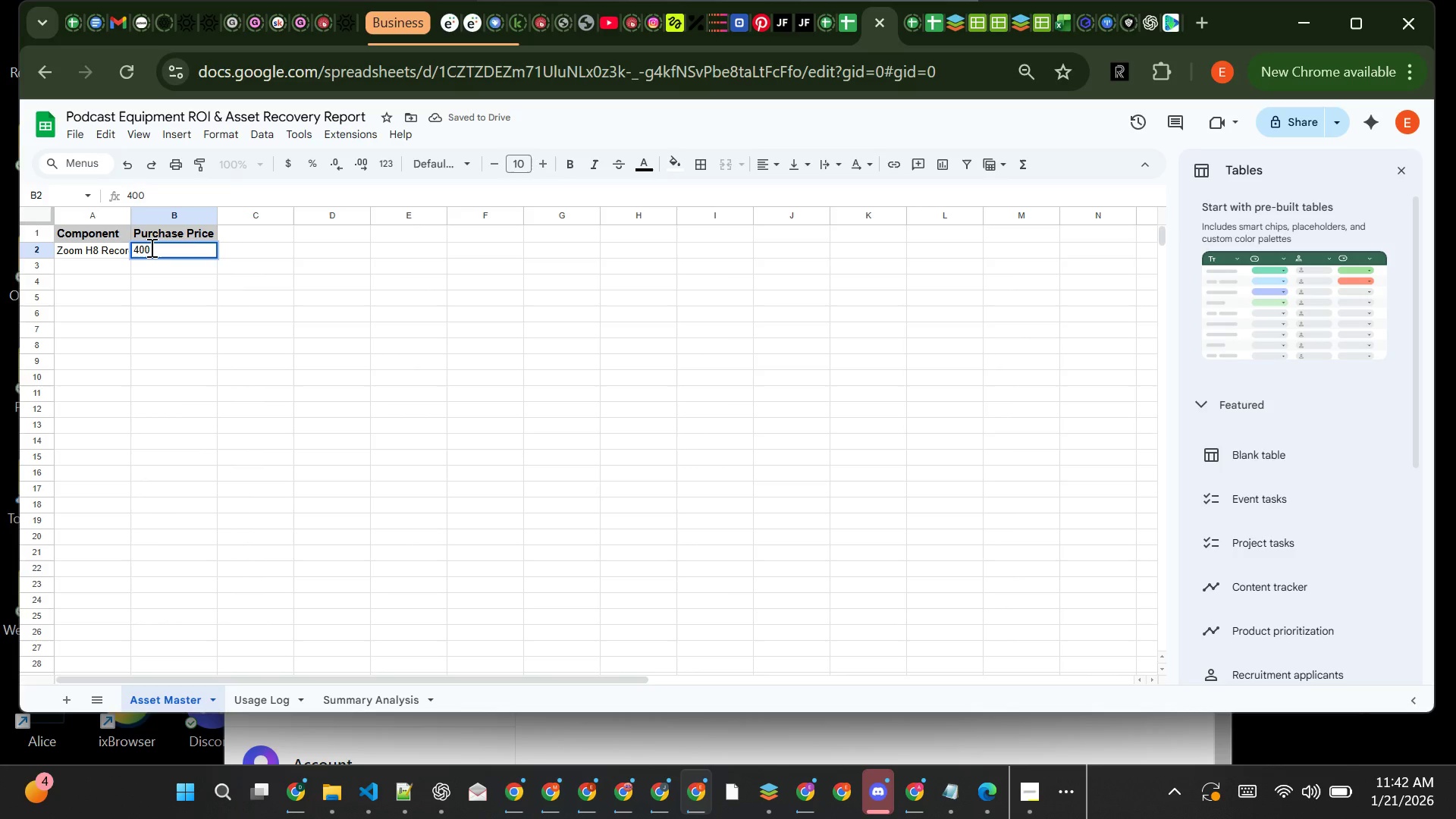 
key(Enter)
 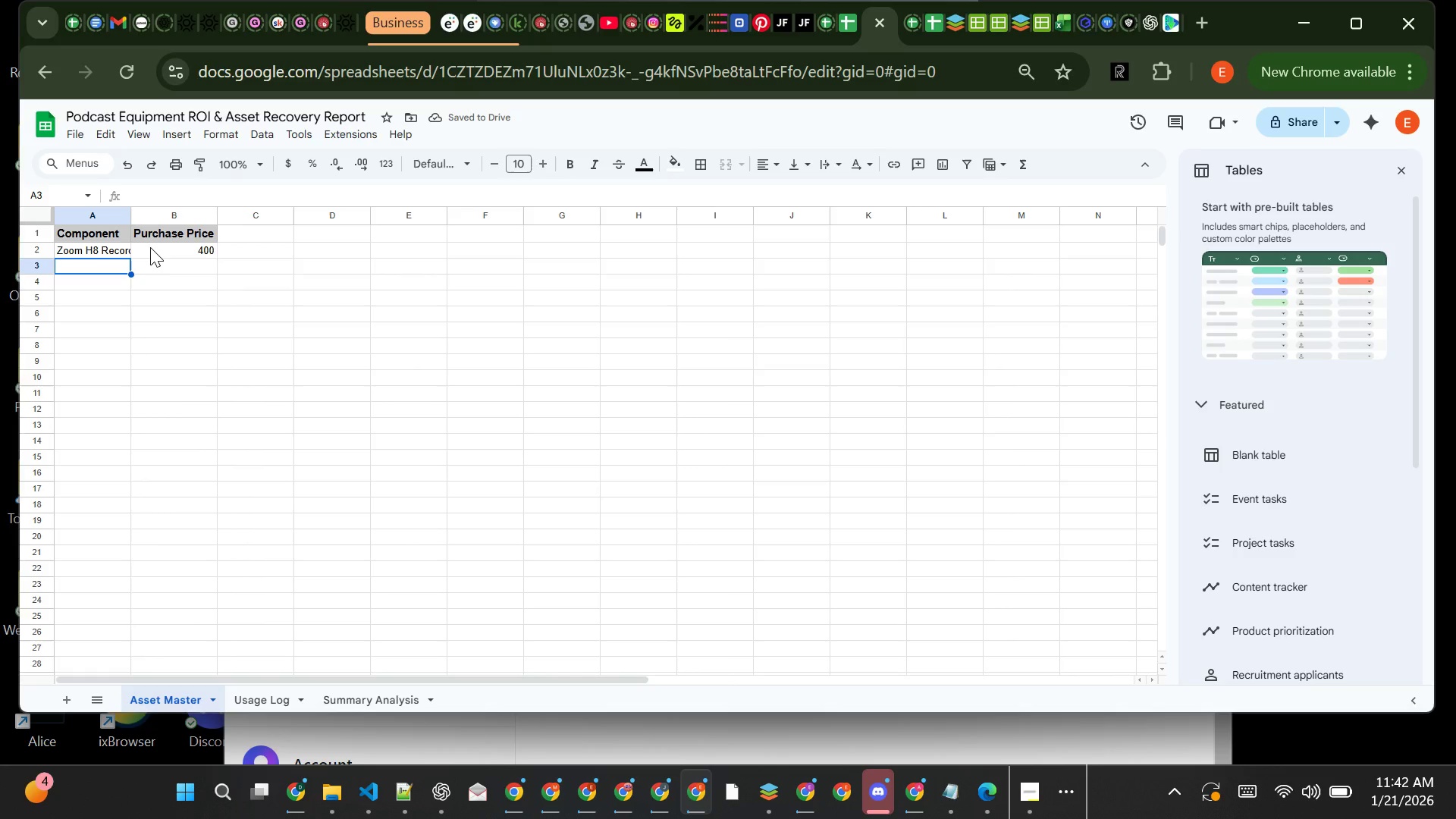 
wait(5.11)
 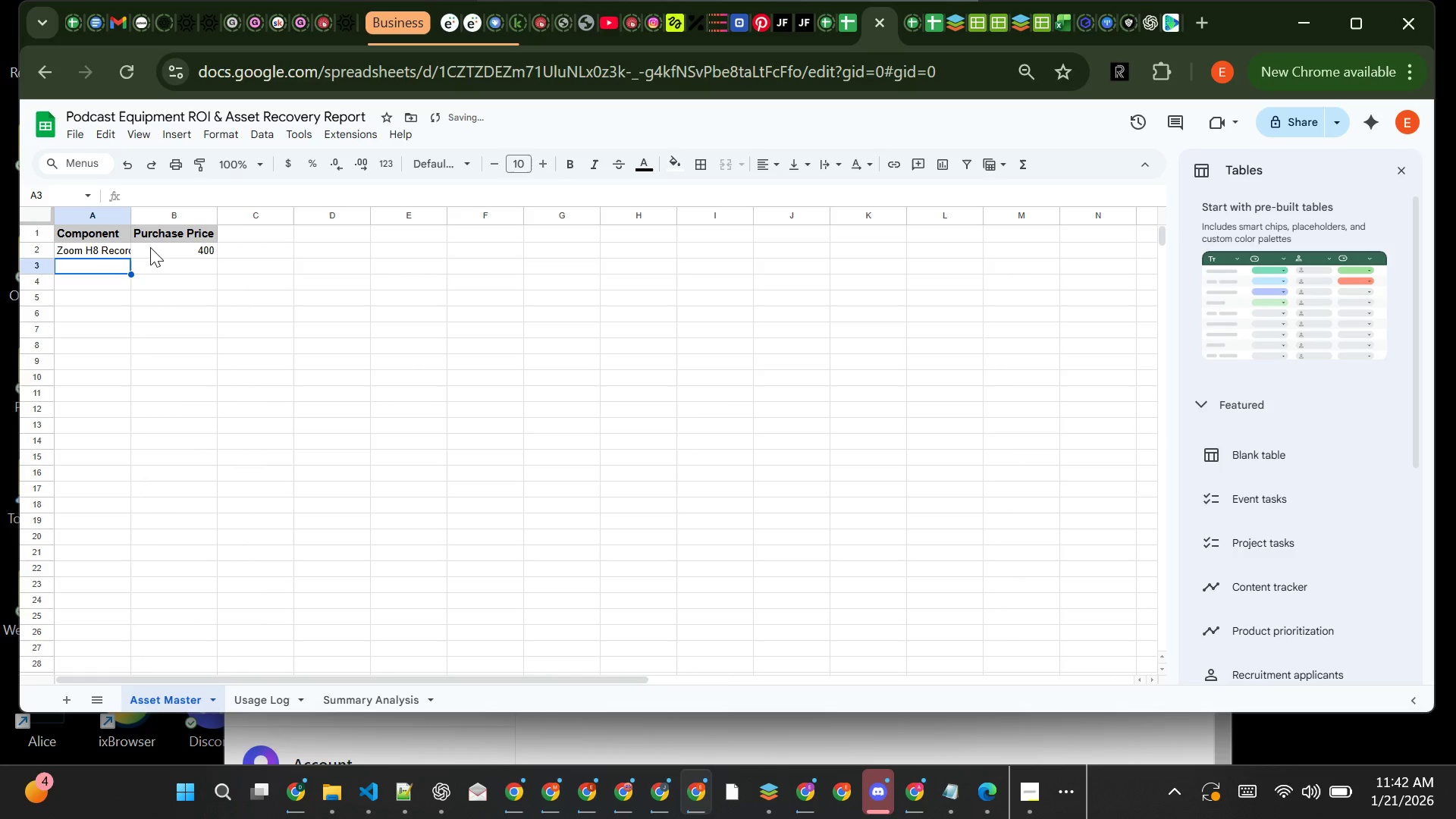 
type(Shure SM)
 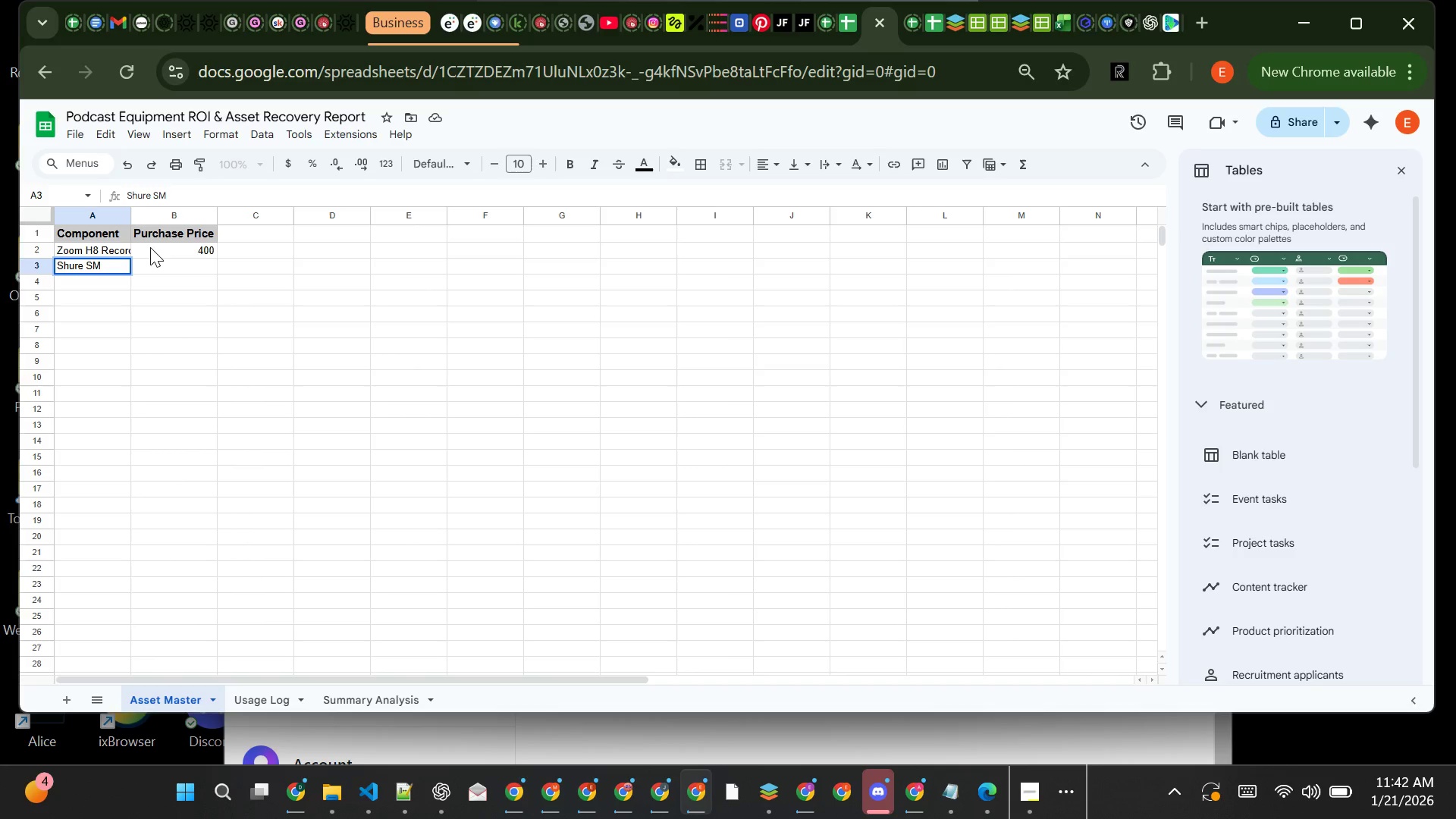 
key(7)
 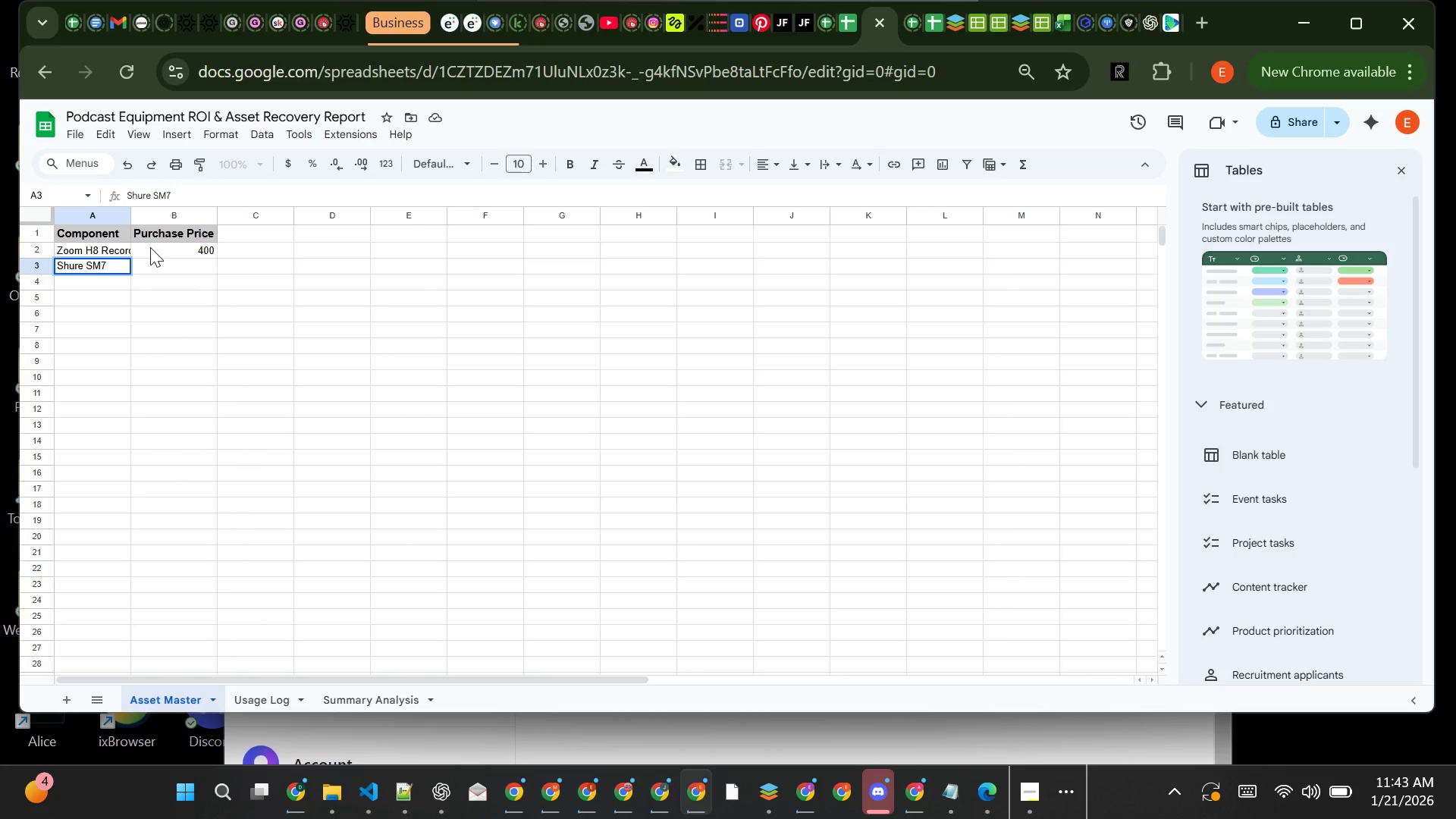 
key(Backspace)
 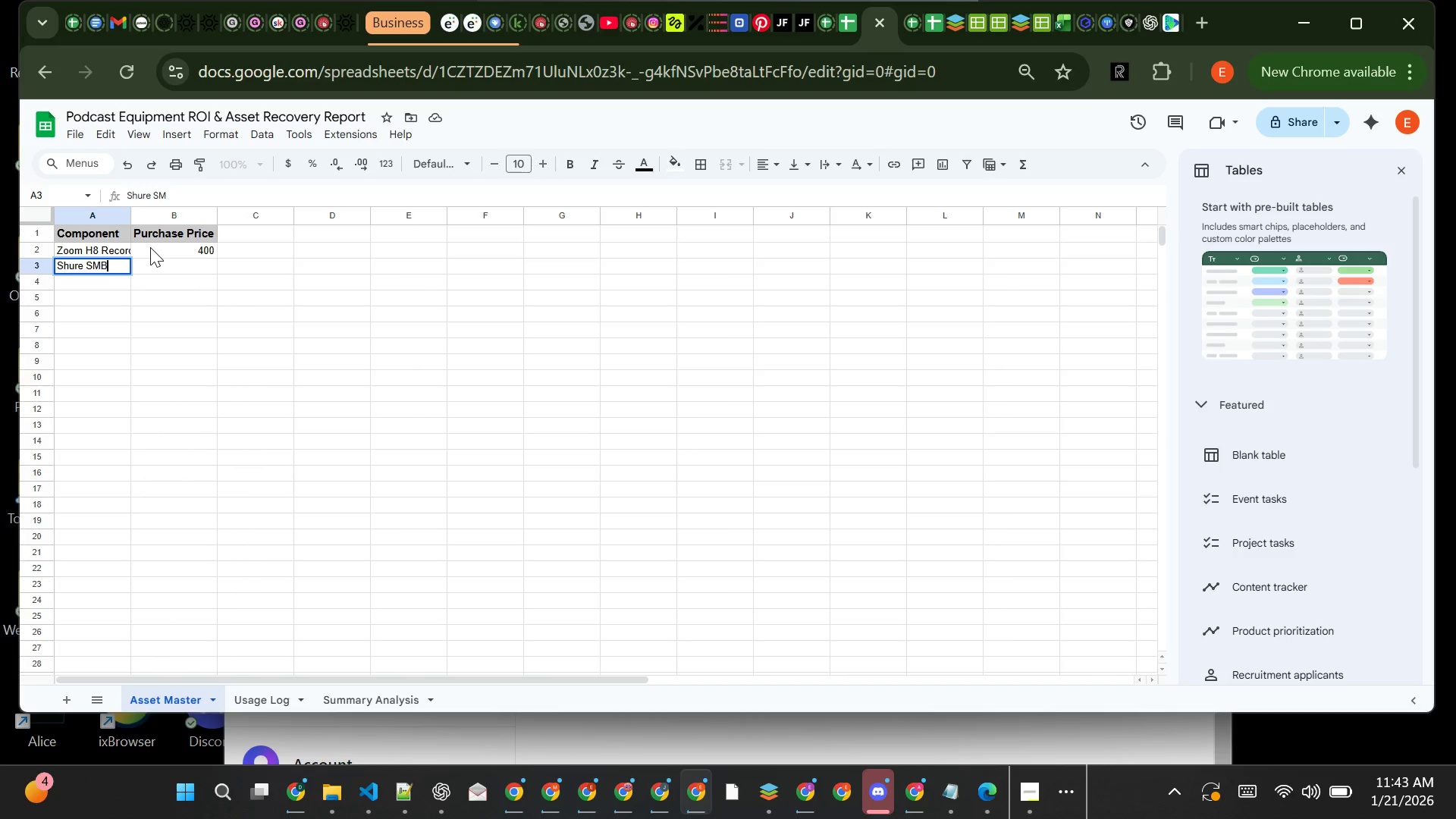 
key(B)
 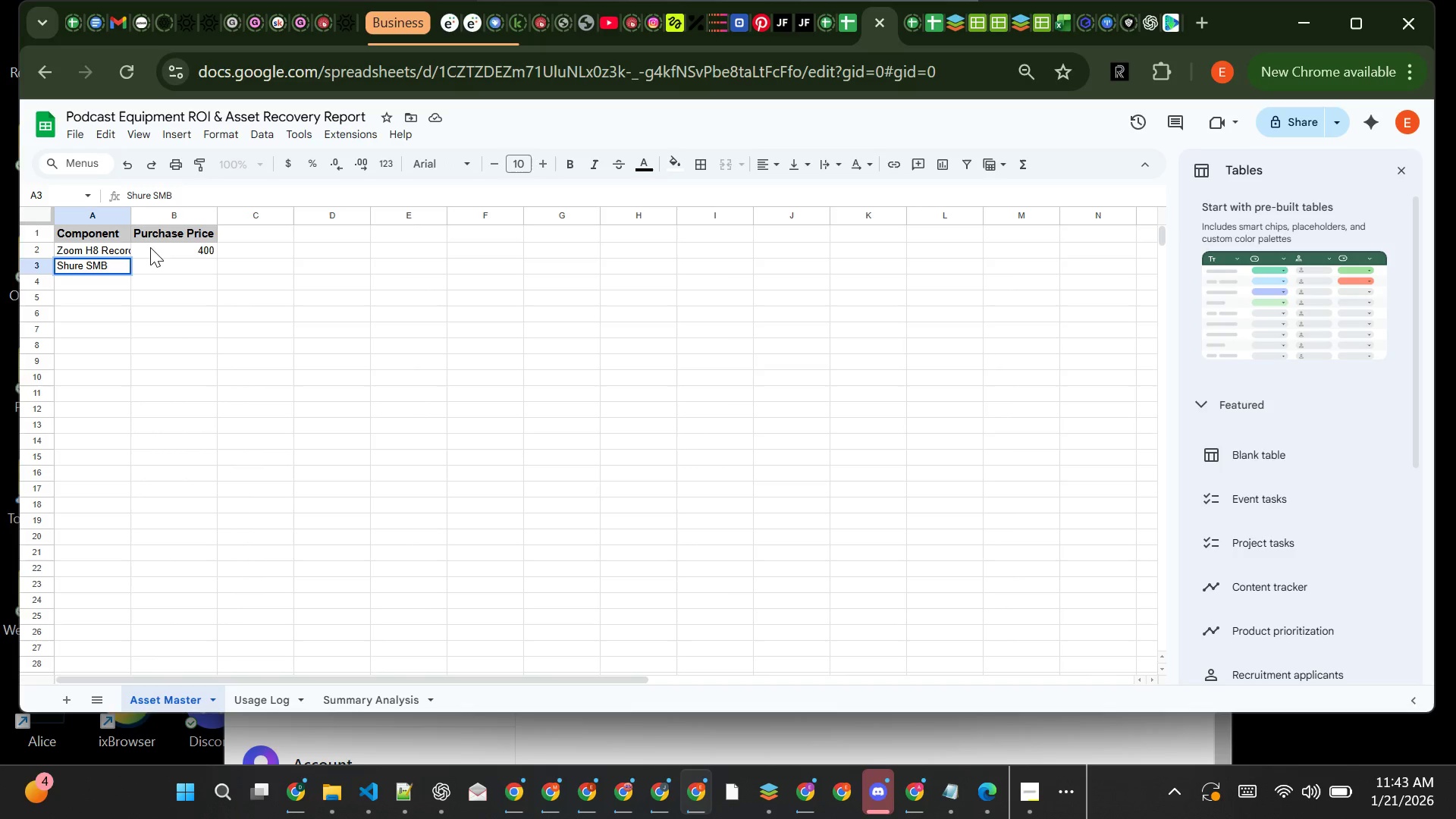 
key(ArrowLeft)
 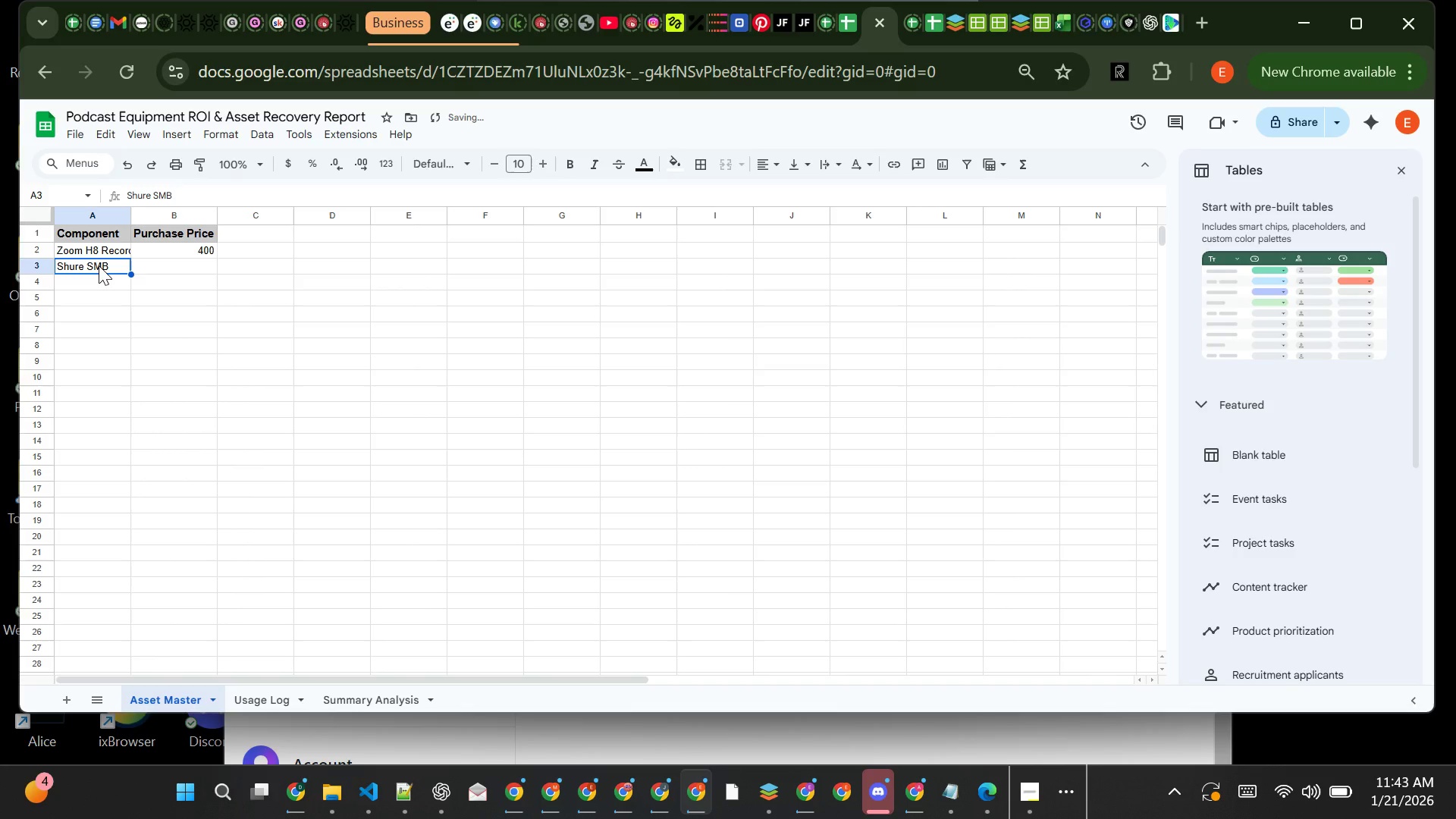 
double_click([99, 265])
 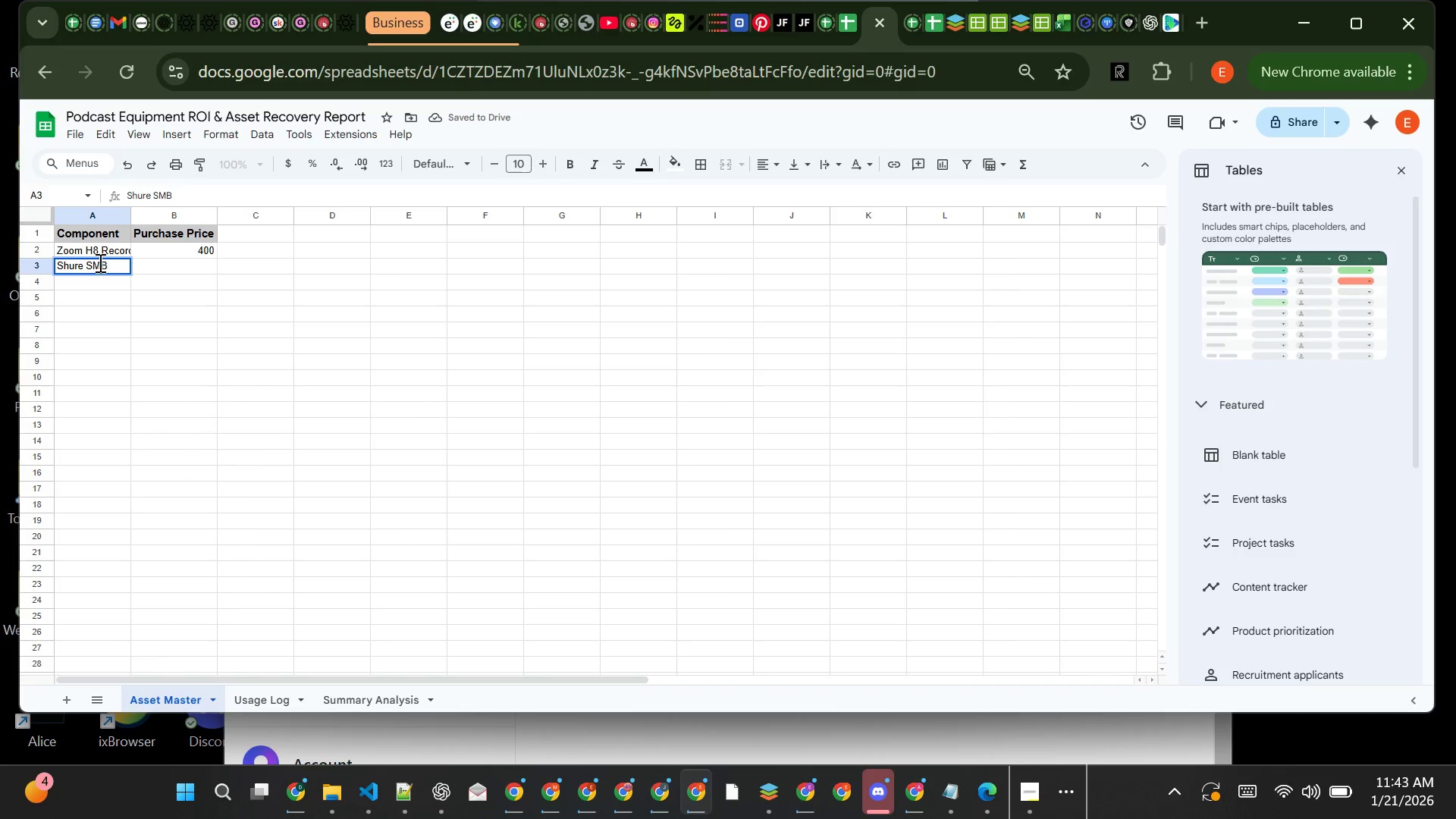 
left_click([99, 262])
 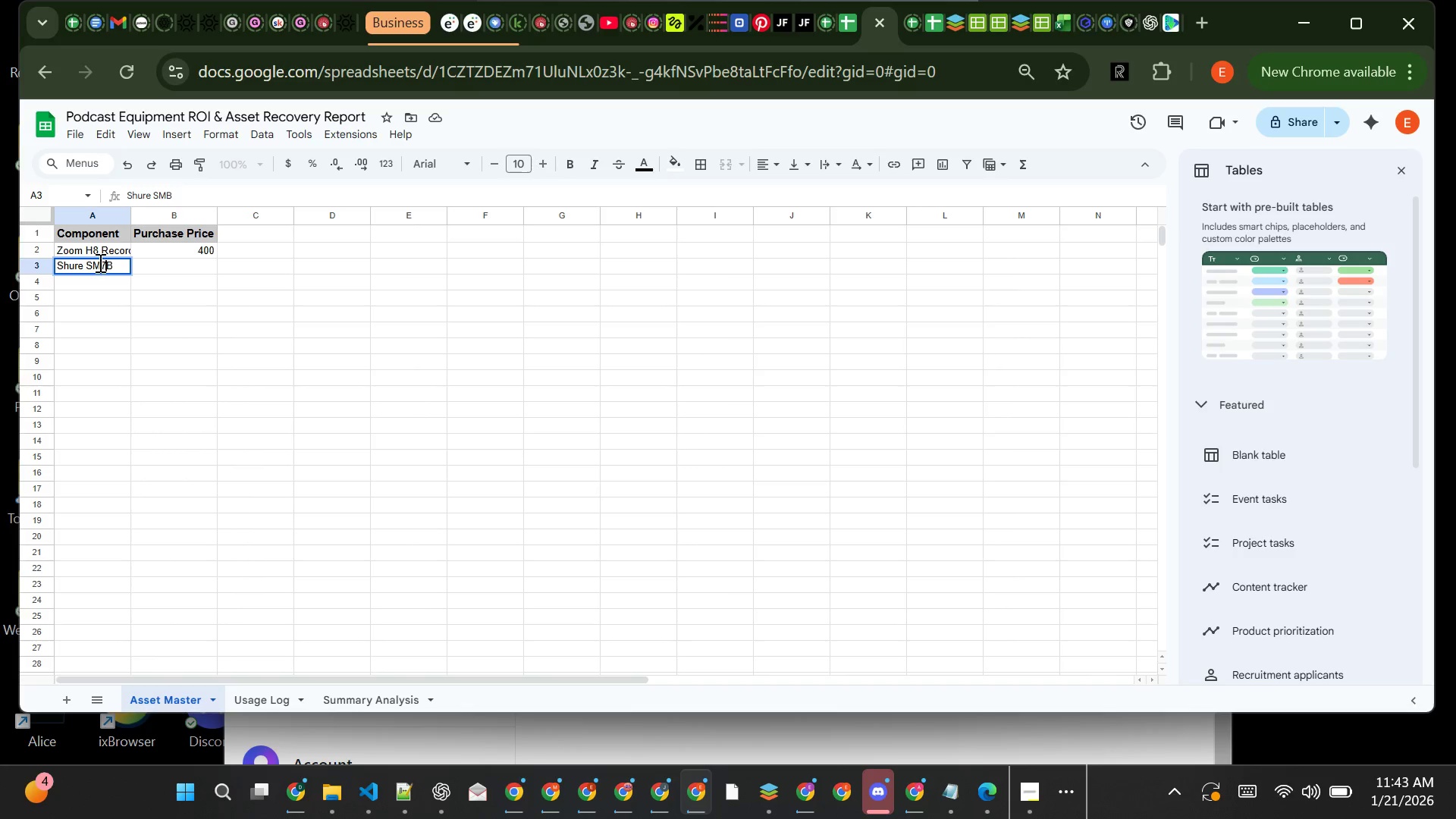 
key(7)
 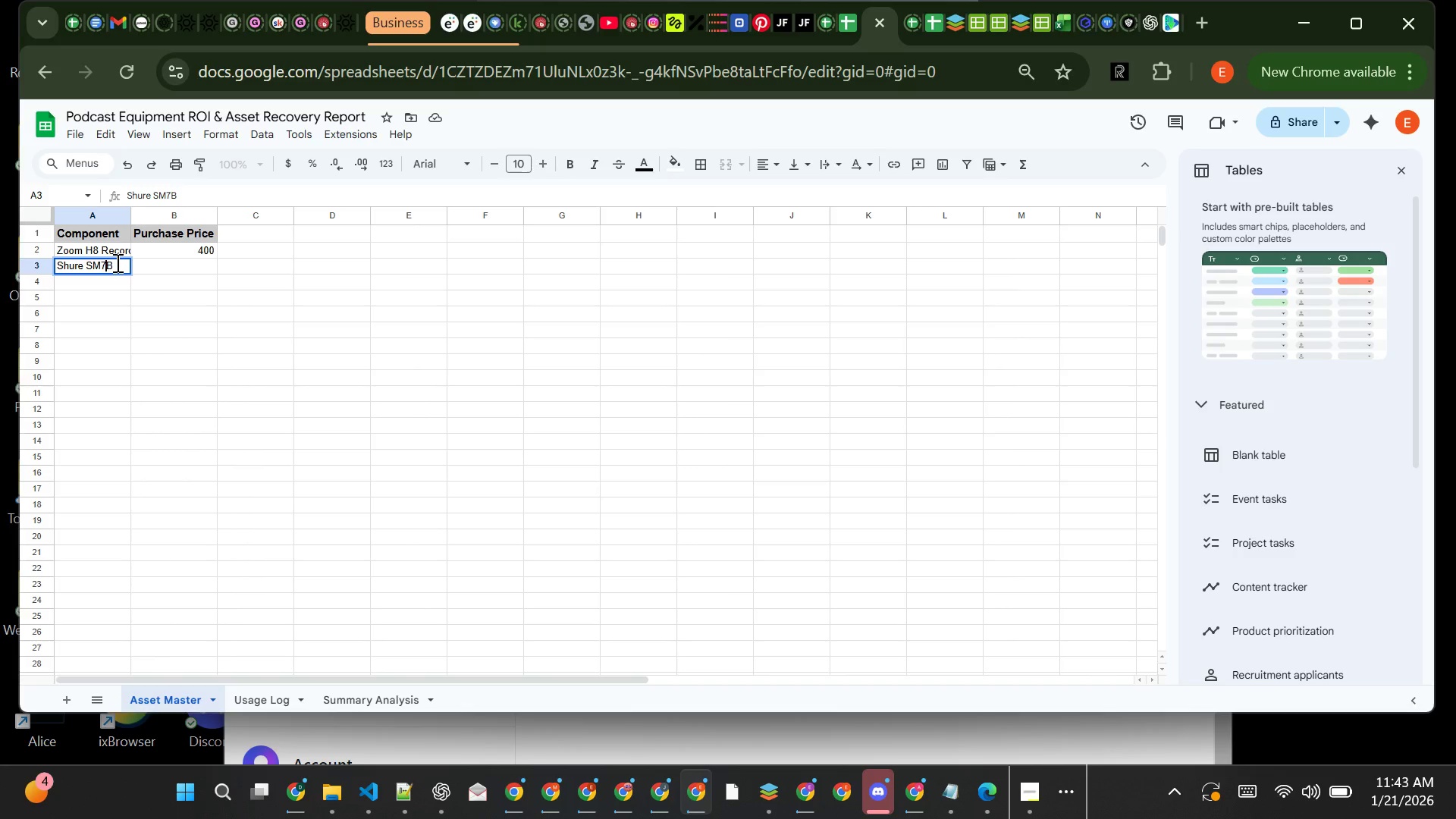 
left_click([116, 262])
 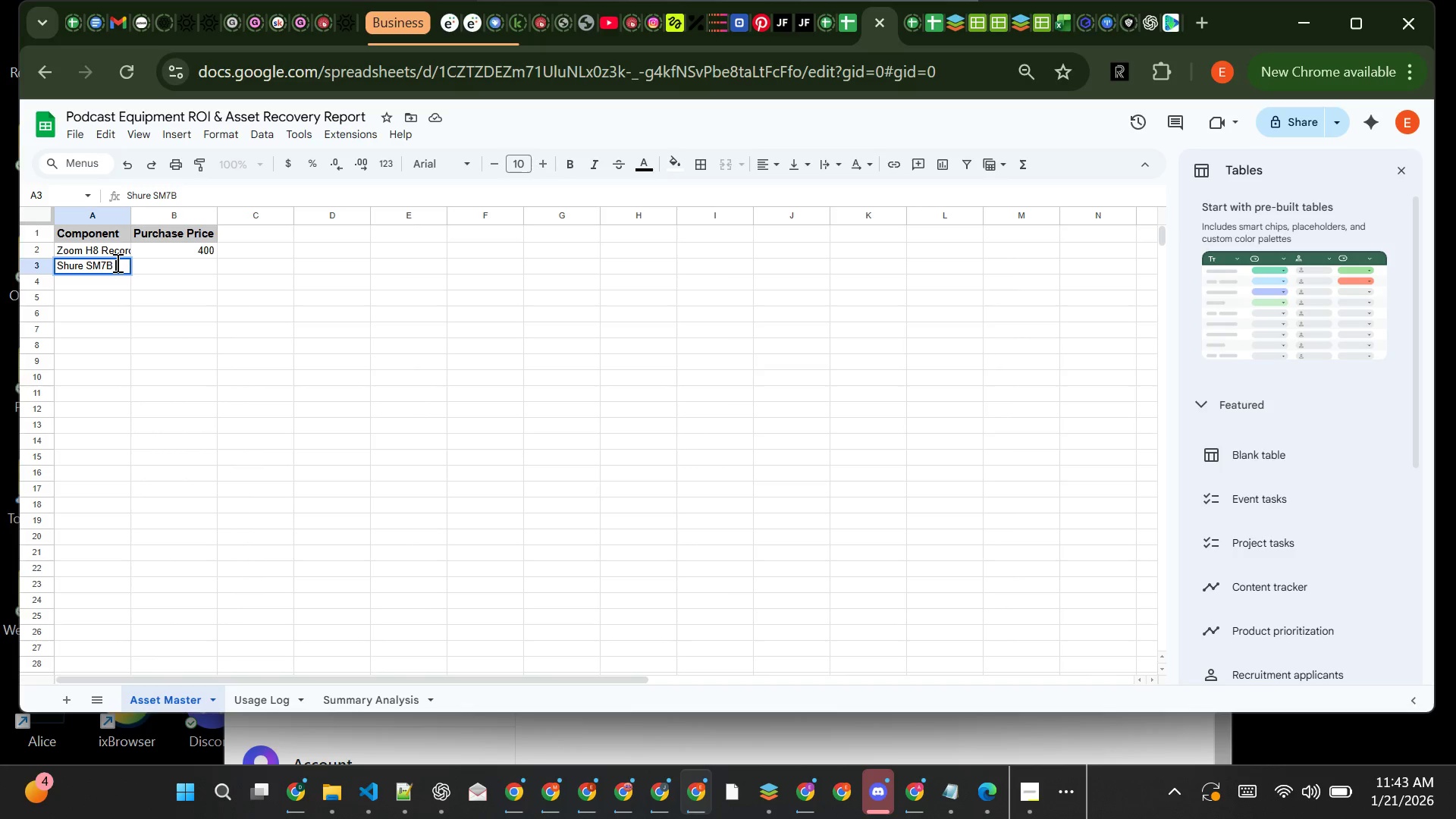 
type( Microphone (pAIR))
key(Backspace)
key(Backspace)
key(Backspace)
key(Backspace)
key(Backspace)
type(Pair))
 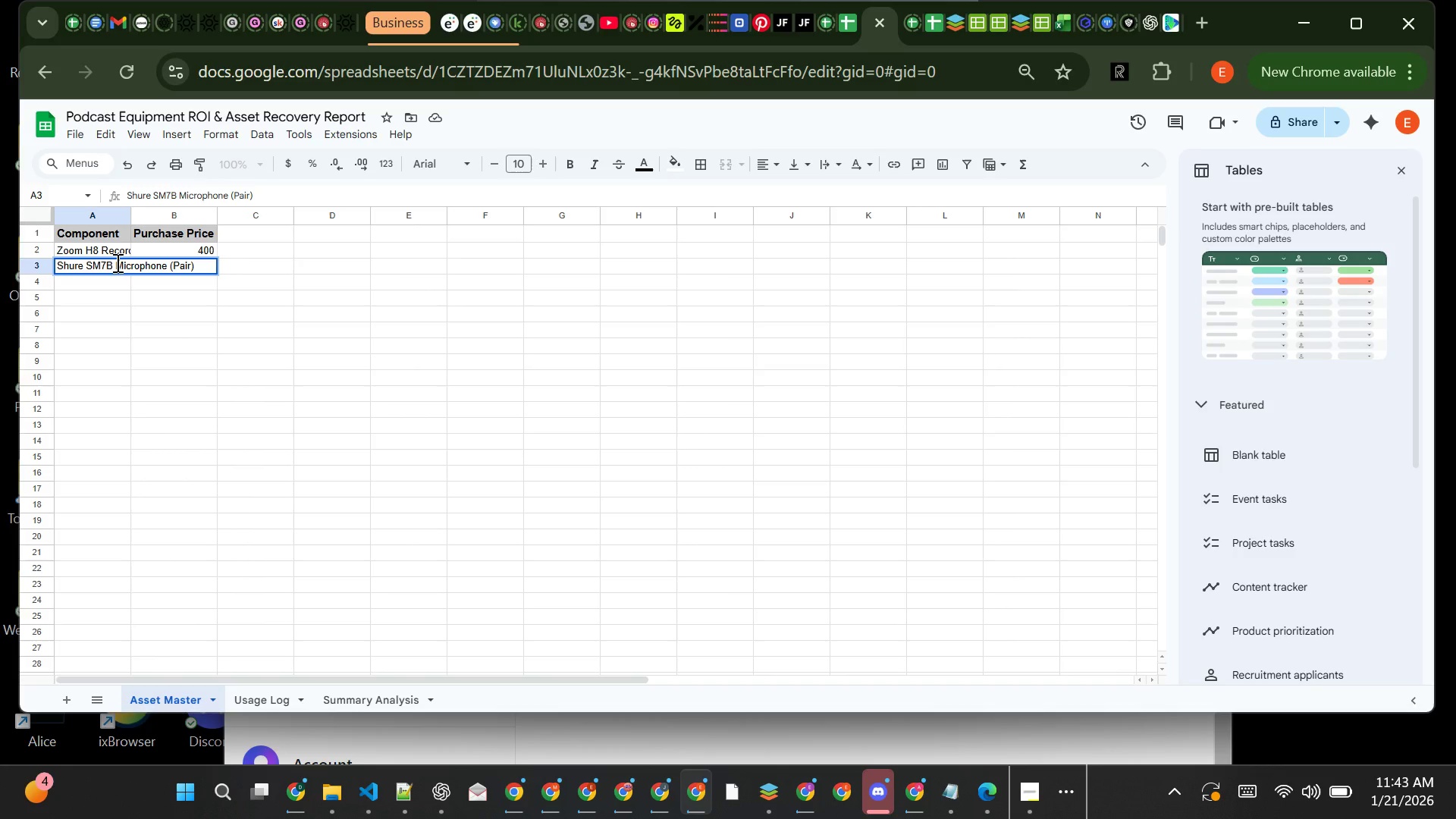 
key(Tab)
type(800)
 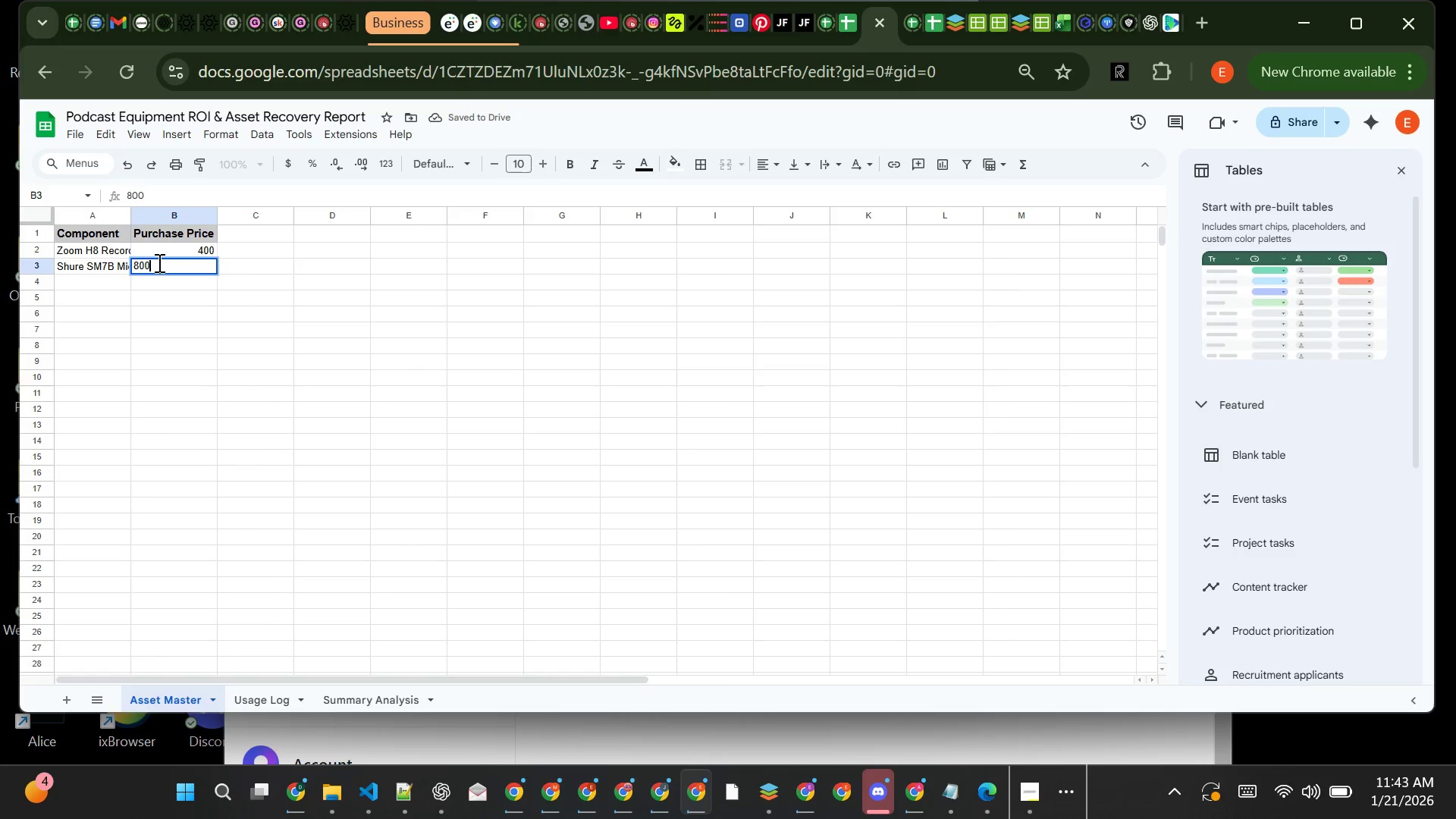 
key(Enter)
 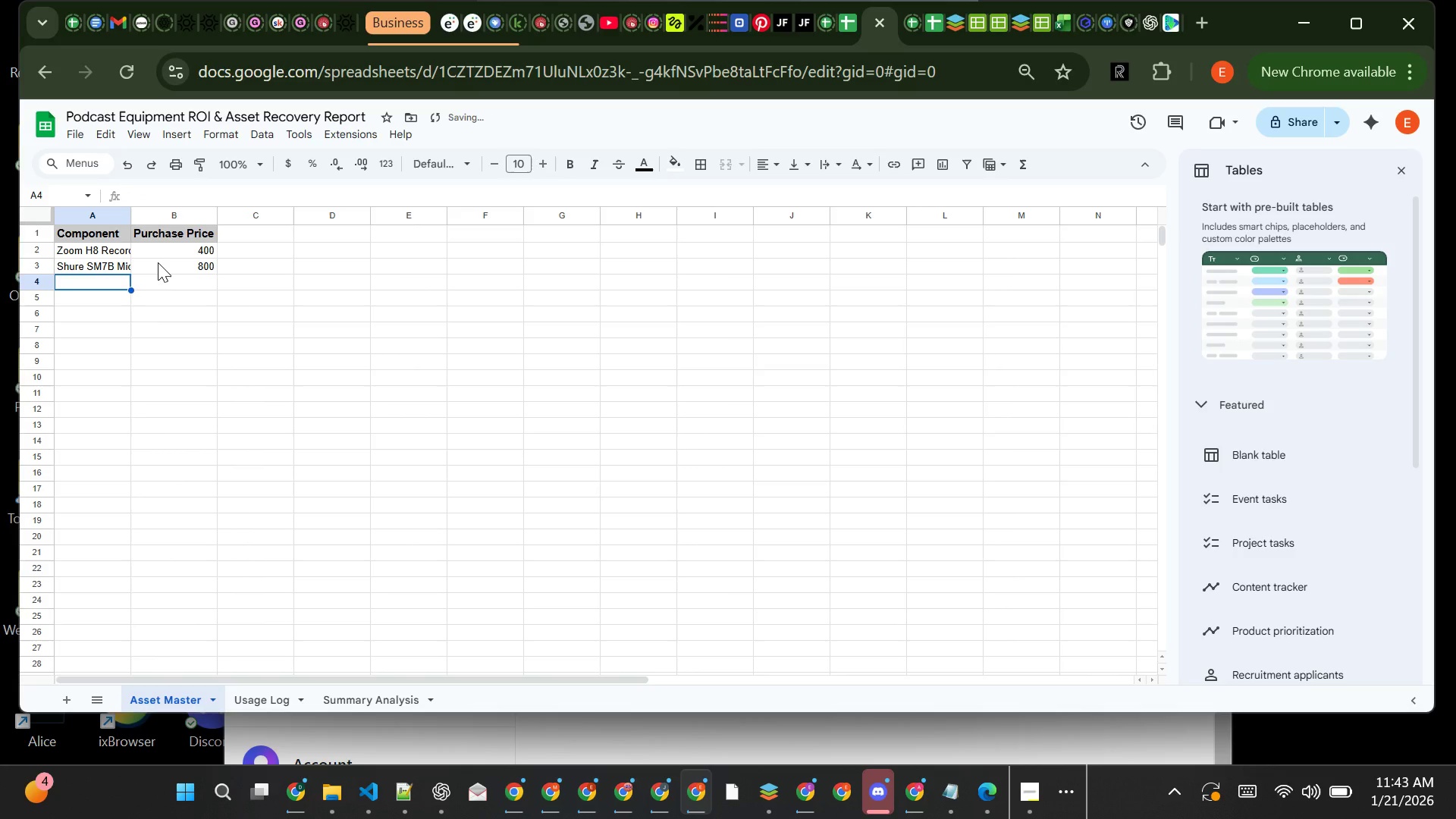 
type(Cloudlifter CL)
 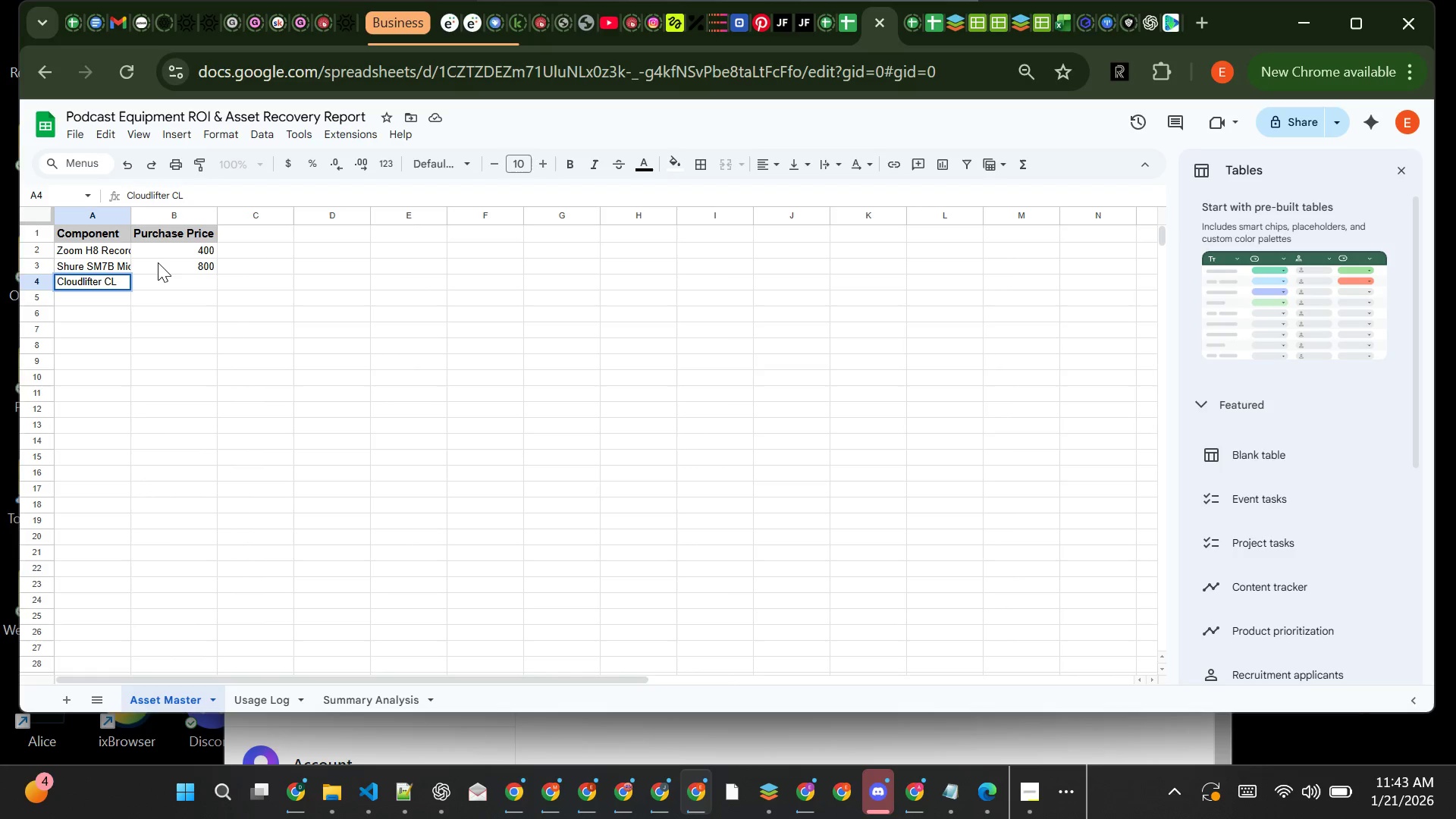 
type(-2)
key(Tab)
type(150)
 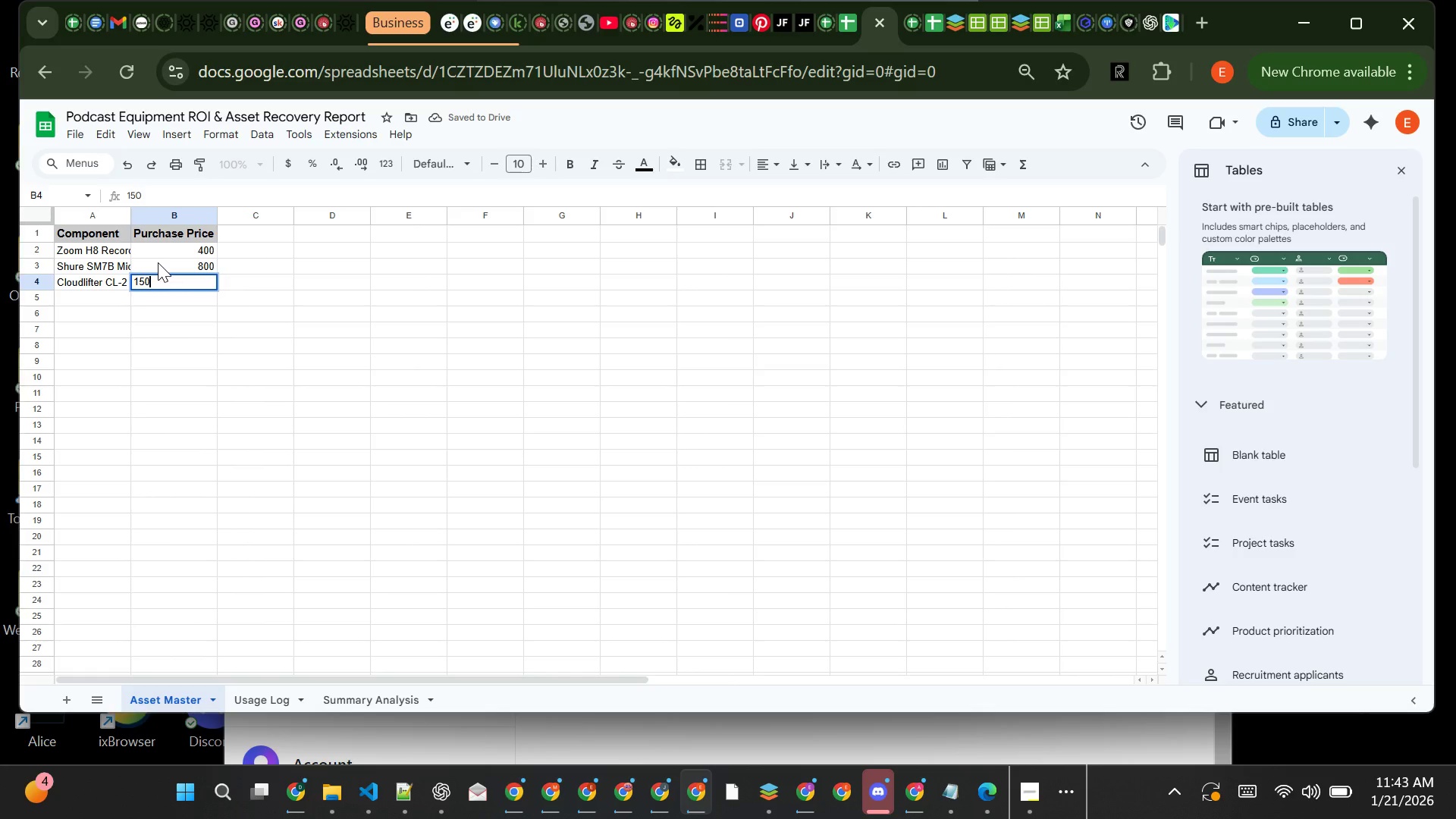 
key(Enter)
 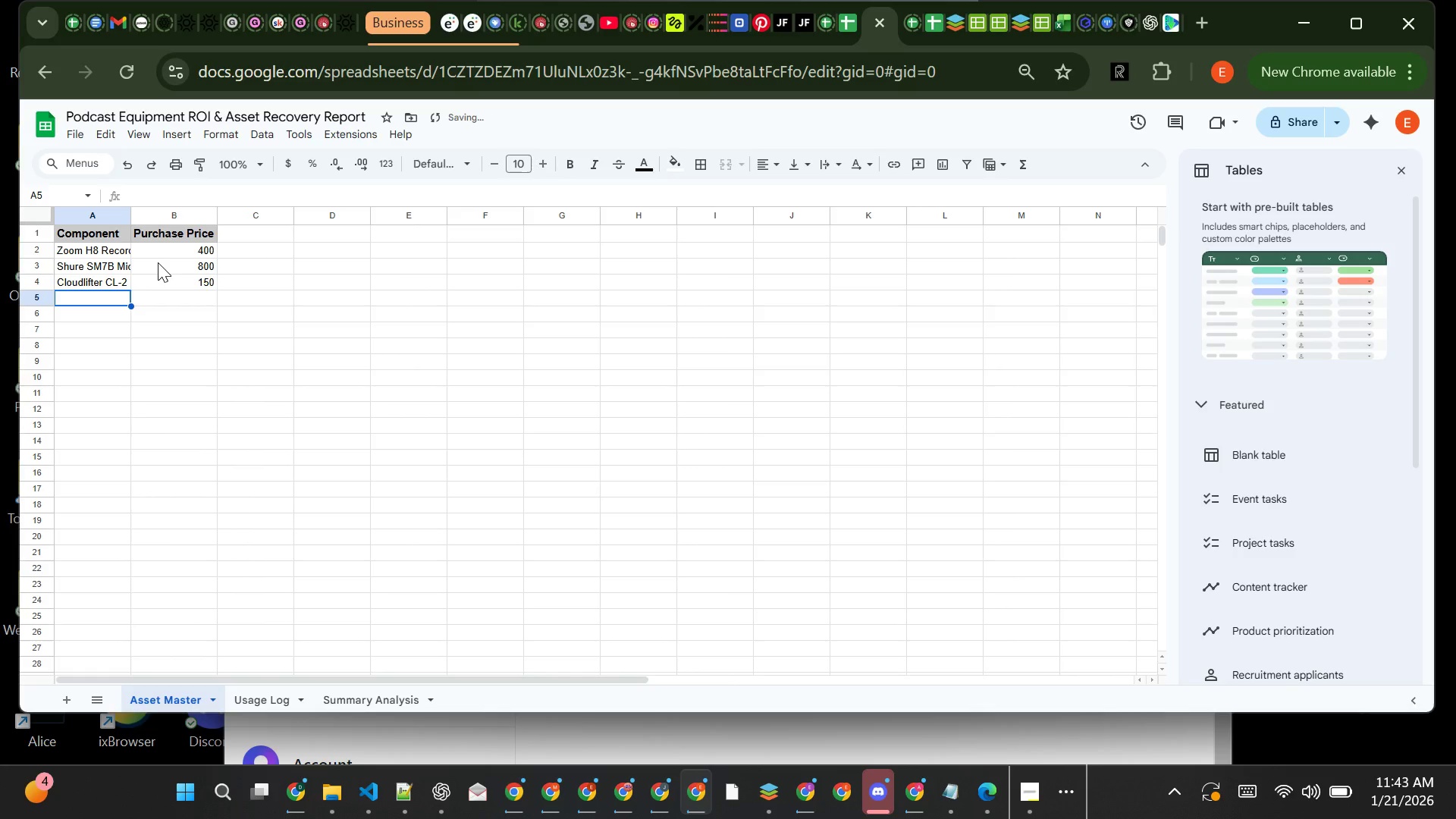 
type(pORTABLE aCOUSTIC )
key(Backspace)
key(Backspace)
key(Backspace)
key(Backspace)
key(Backspace)
key(Backspace)
key(Backspace)
key(Backspace)
key(Backspace)
key(Backspace)
key(Backspace)
key(Backspace)
key(Backspace)
key(Backspace)
key(Backspace)
key(Backspace)
key(Backspace)
key(Backspace)
type(Portable Acoustic Shields)
key(Tab)
type(250)
 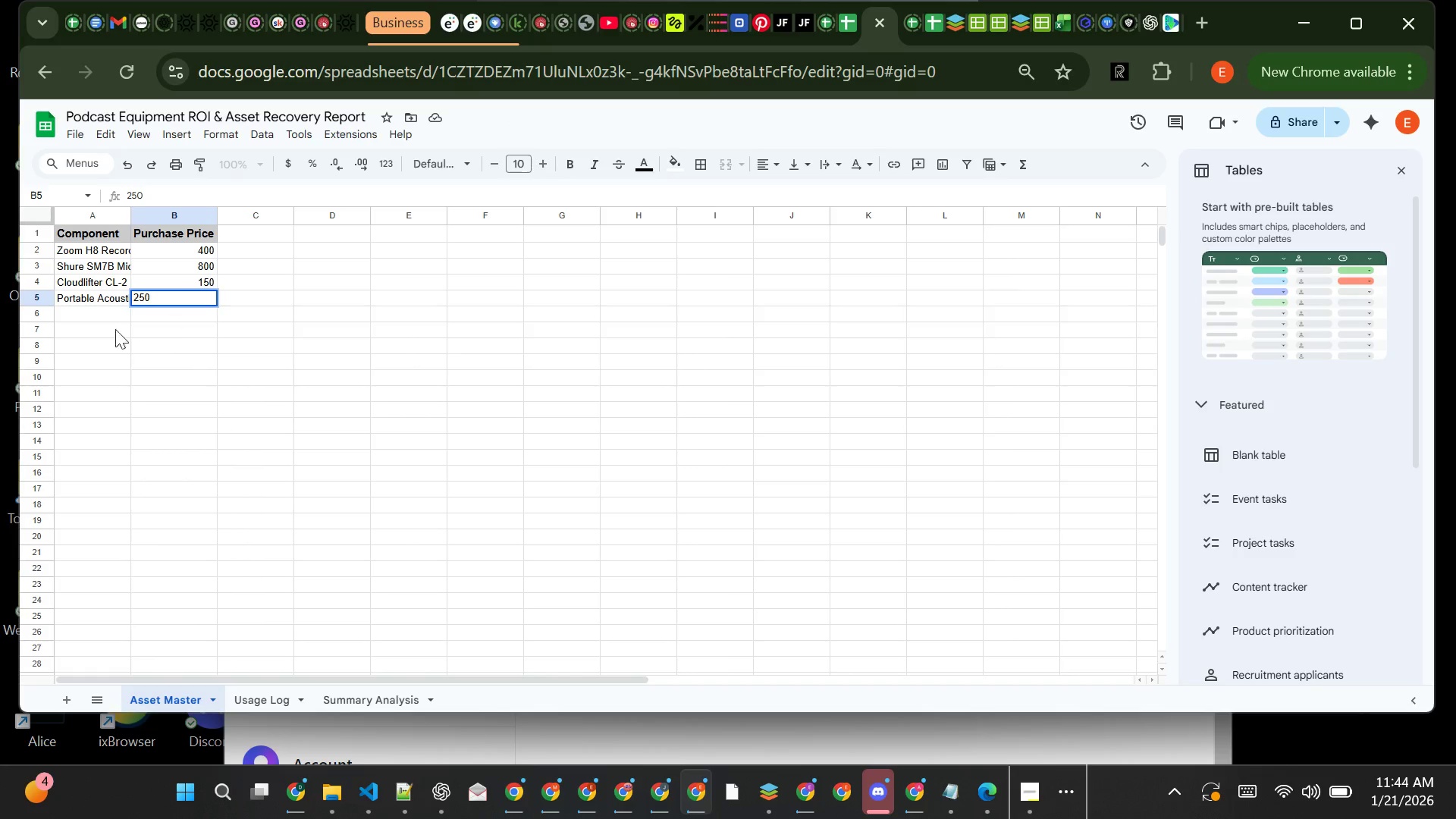 
left_click([95, 314])
 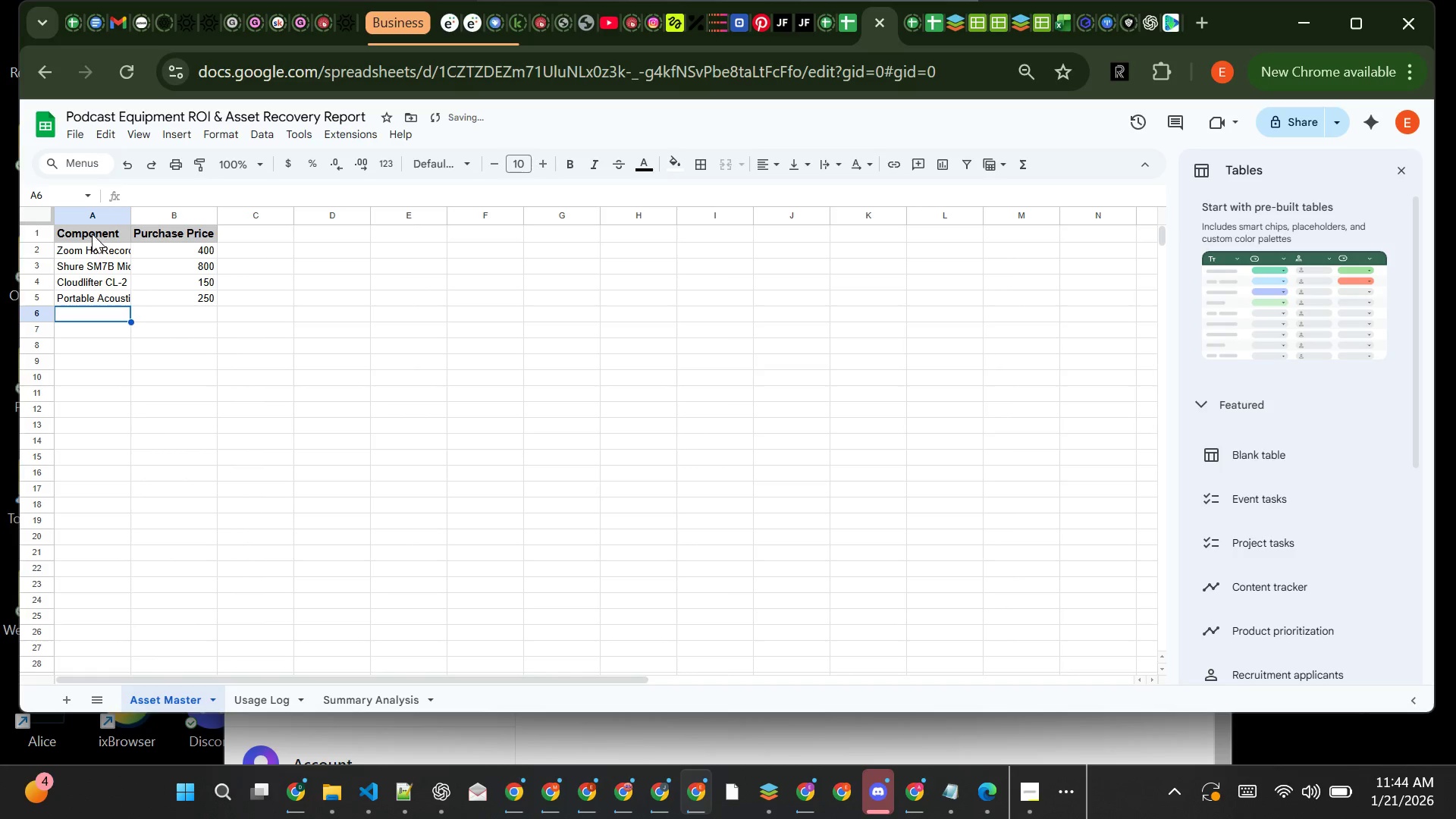 
left_click([92, 233])
 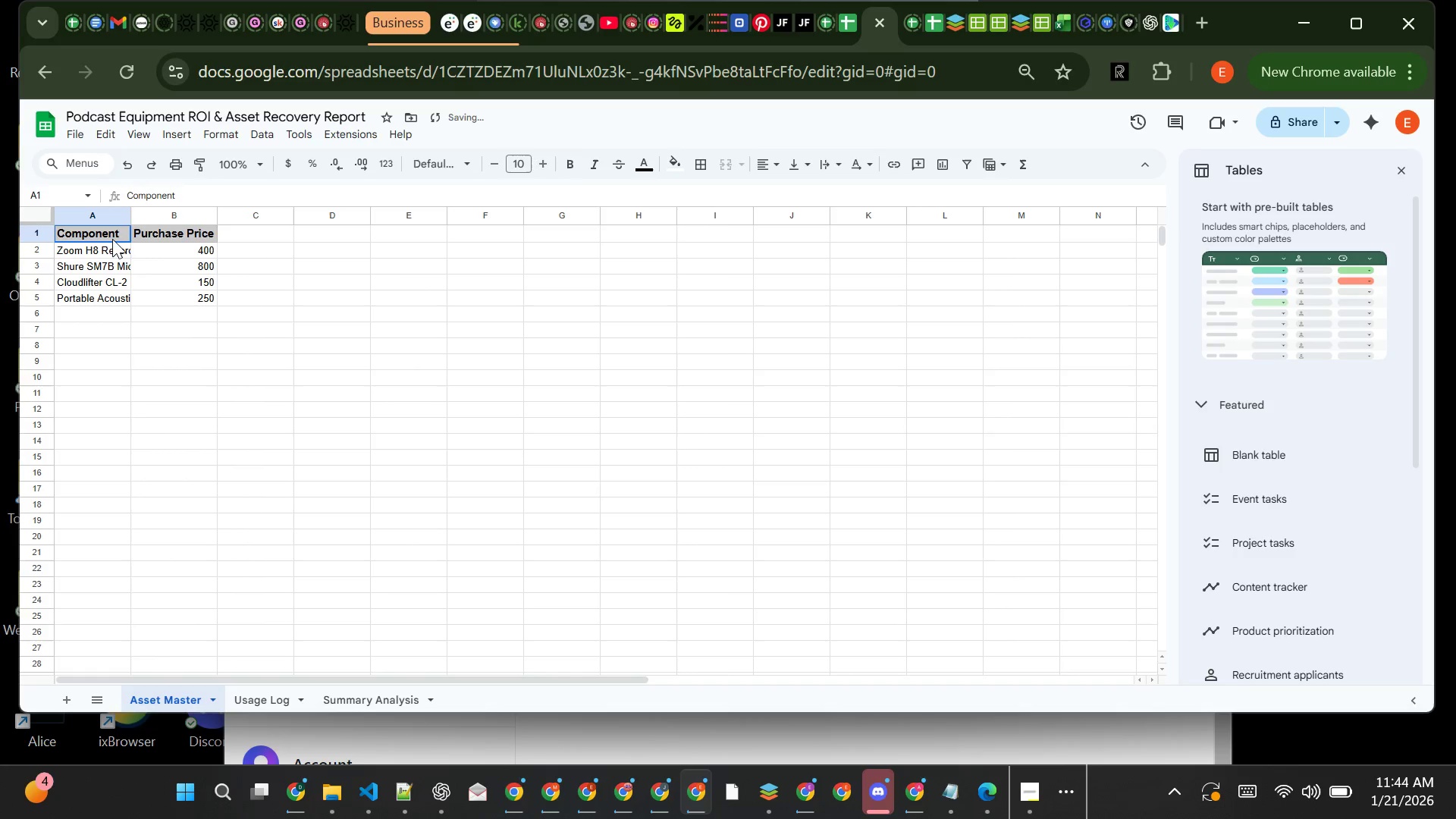 
left_click_drag(start_coordinate=[92, 233], to_coordinate=[202, 299])
 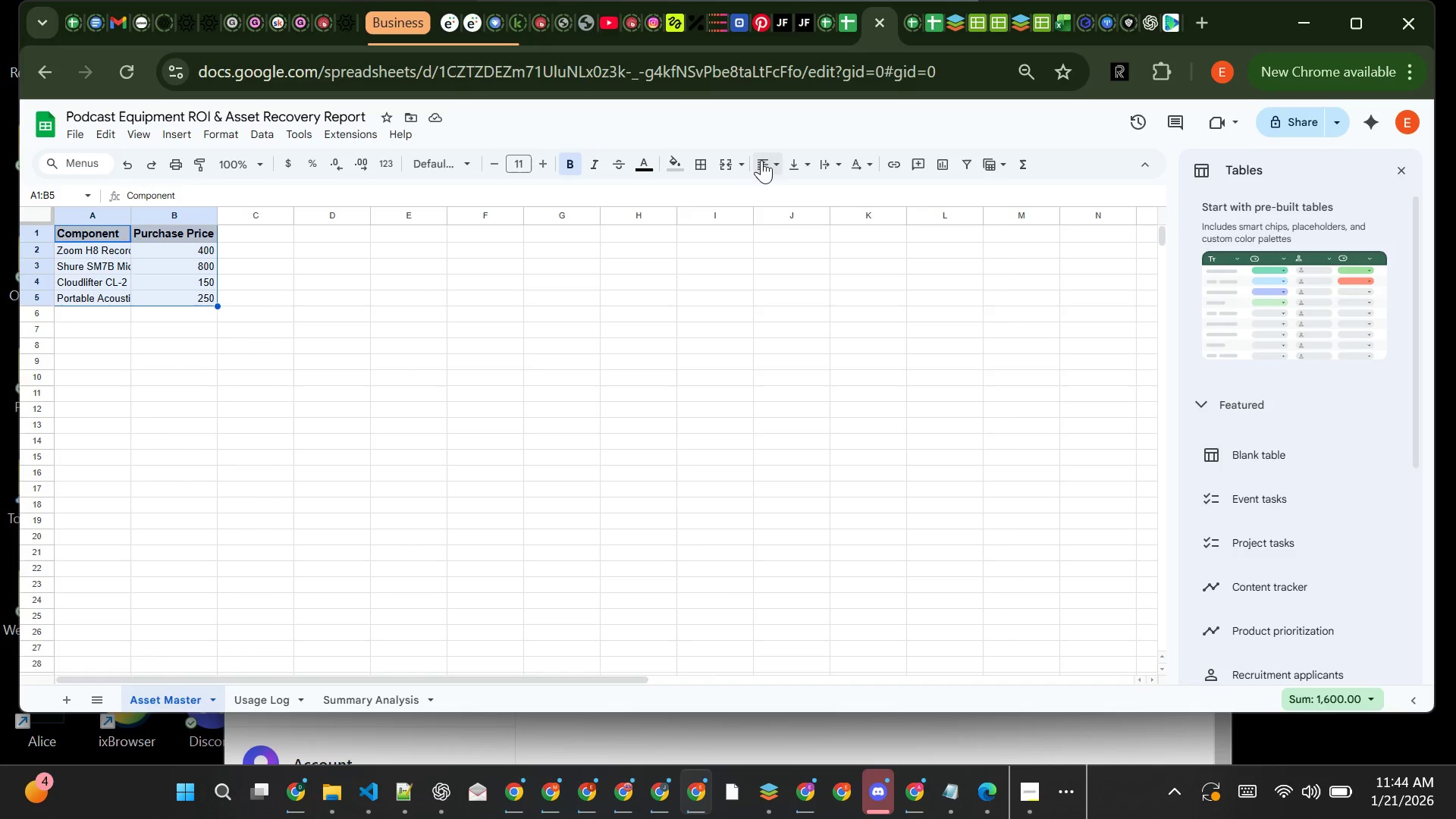 
left_click([777, 158])
 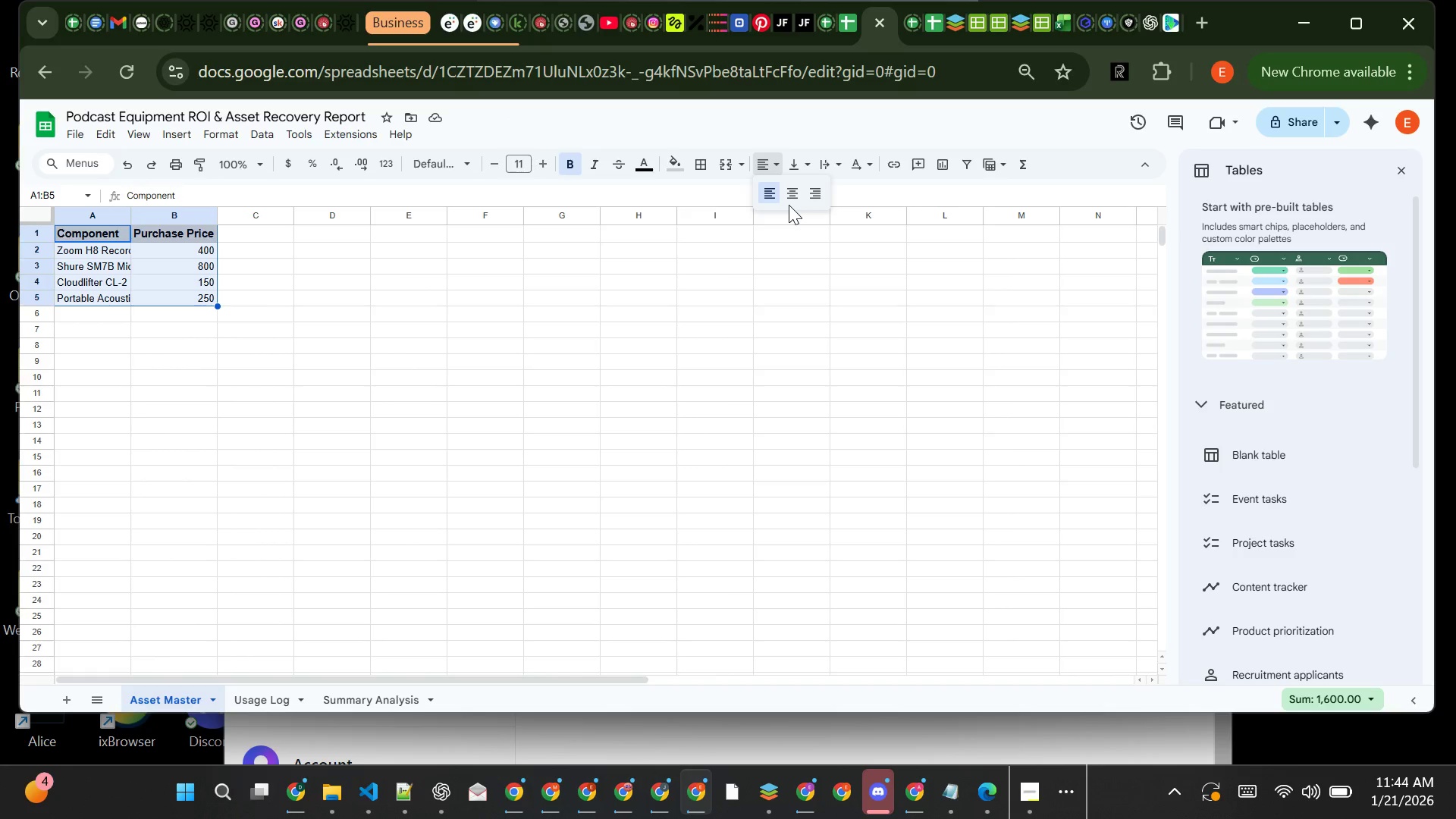 
left_click([789, 205])
 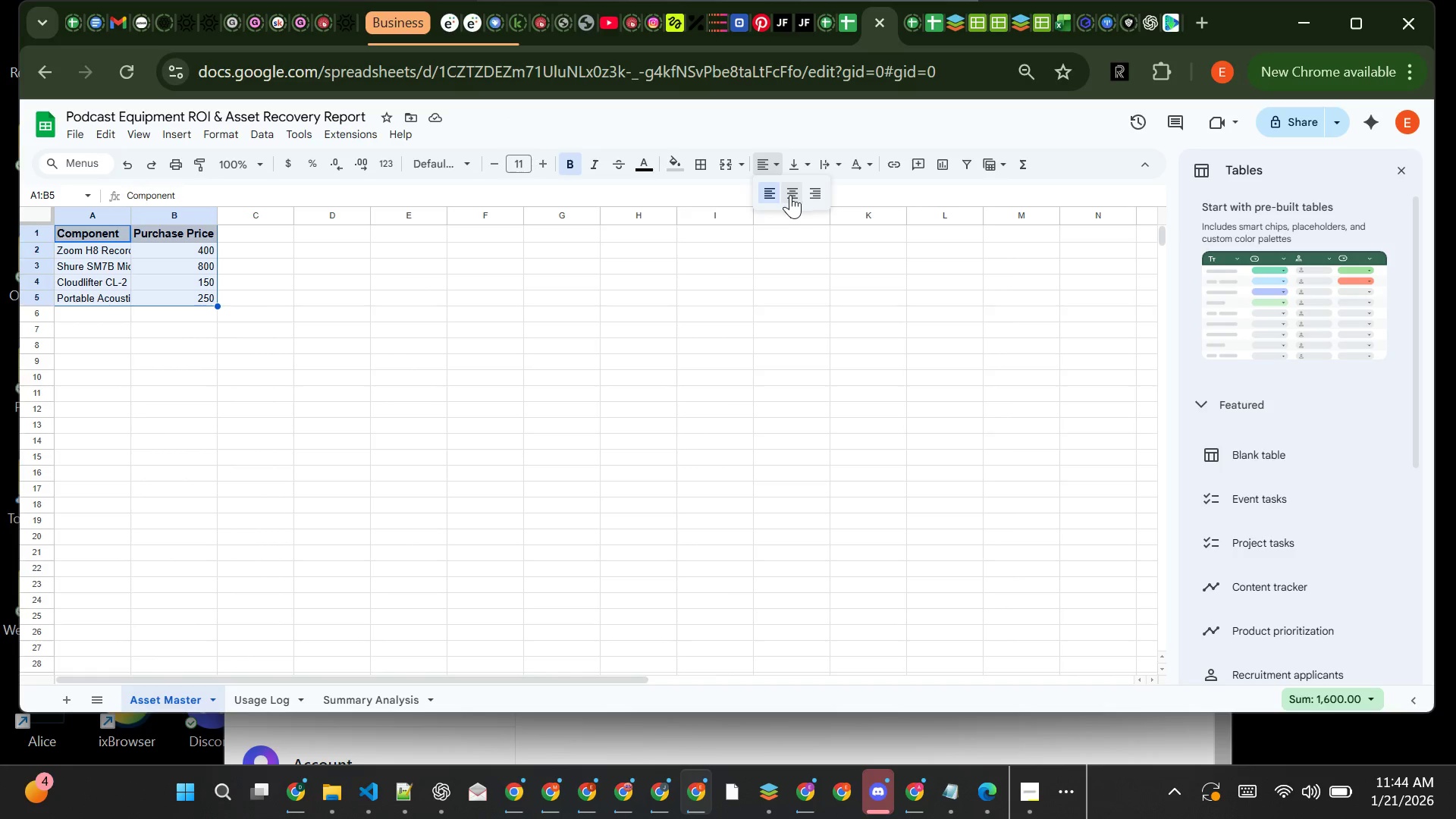 
left_click([790, 196])
 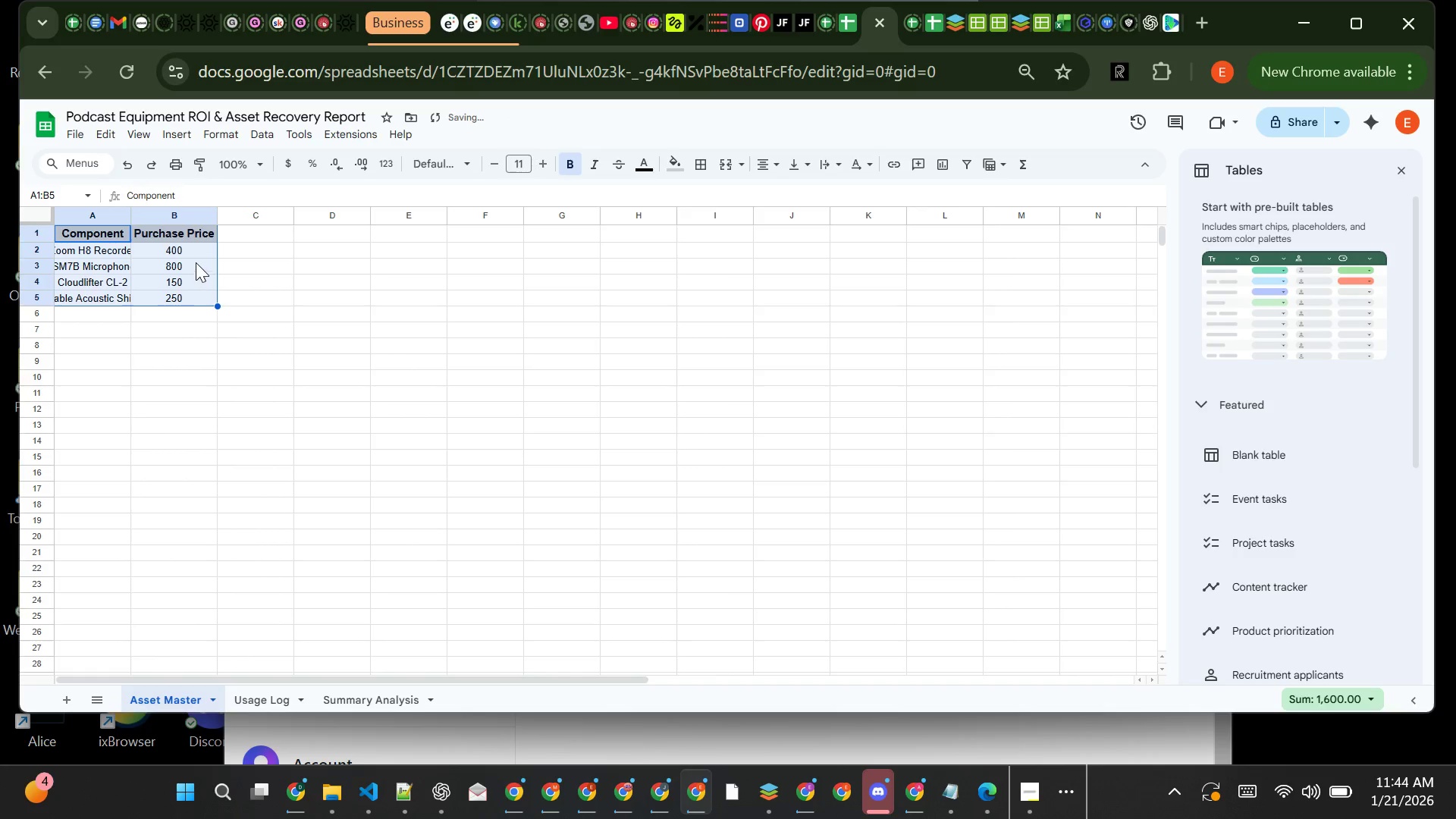 
left_click([197, 256])
 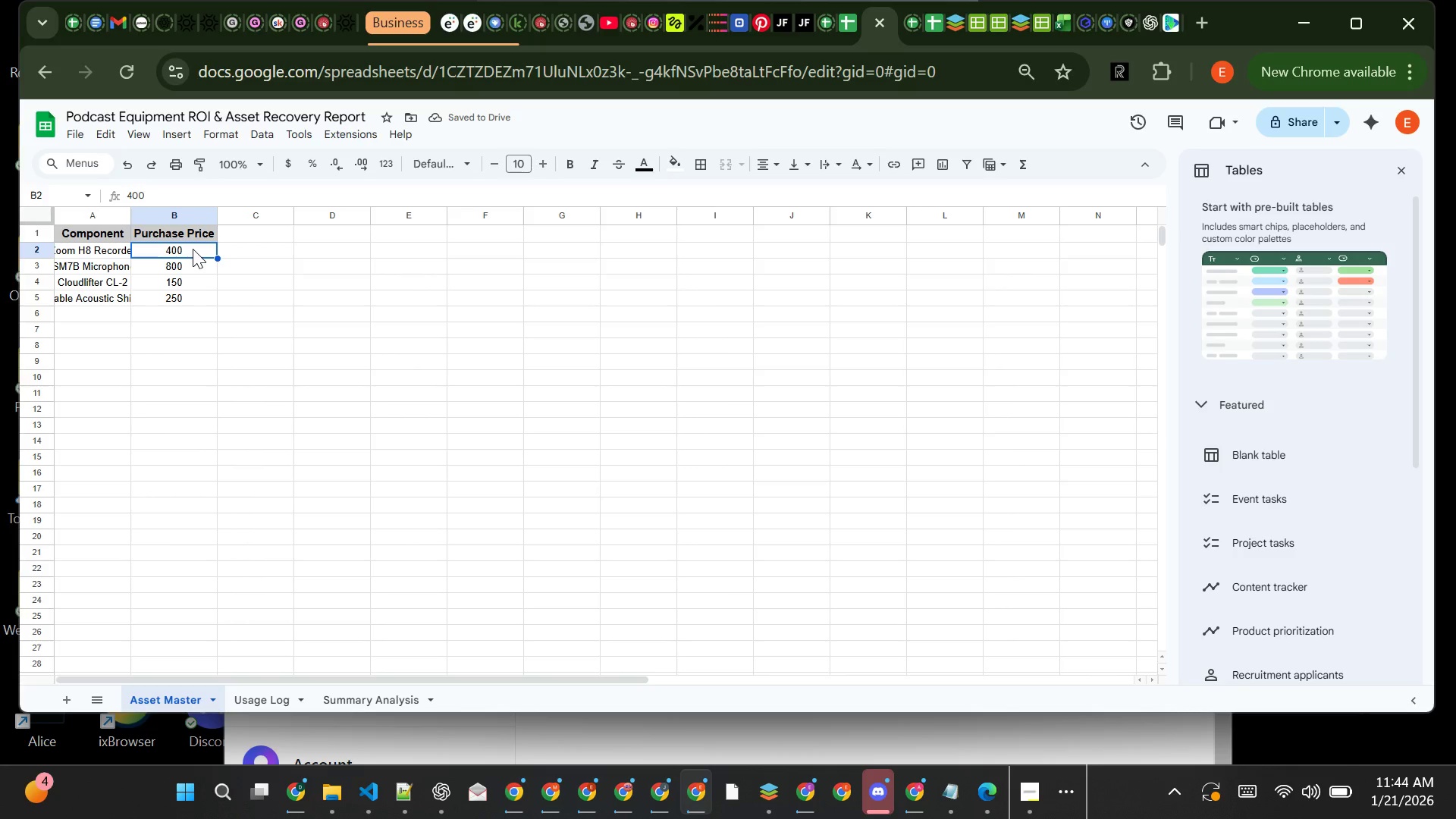 
left_click_drag(start_coordinate=[193, 249], to_coordinate=[193, 294])
 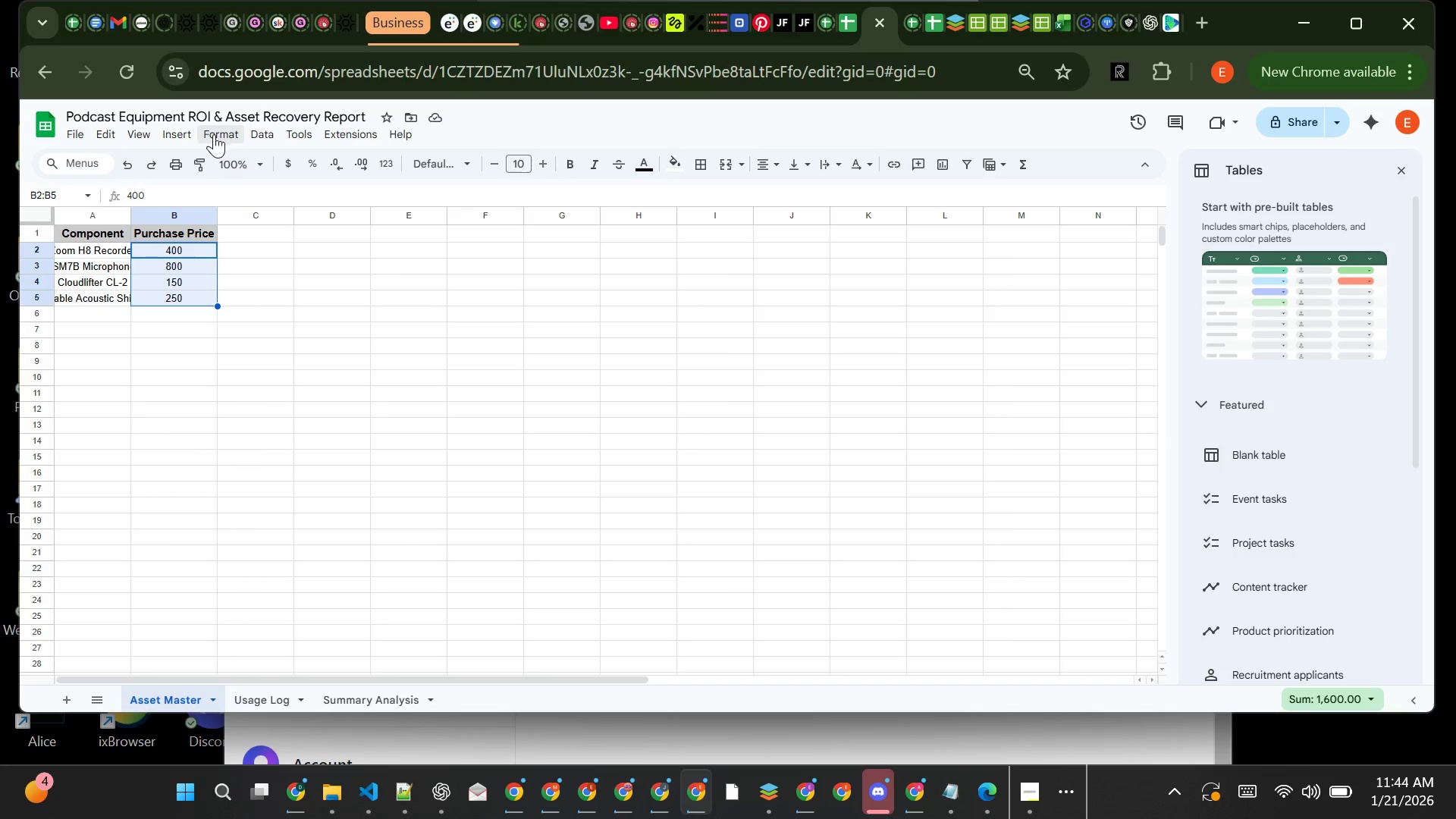 
left_click([214, 133])
 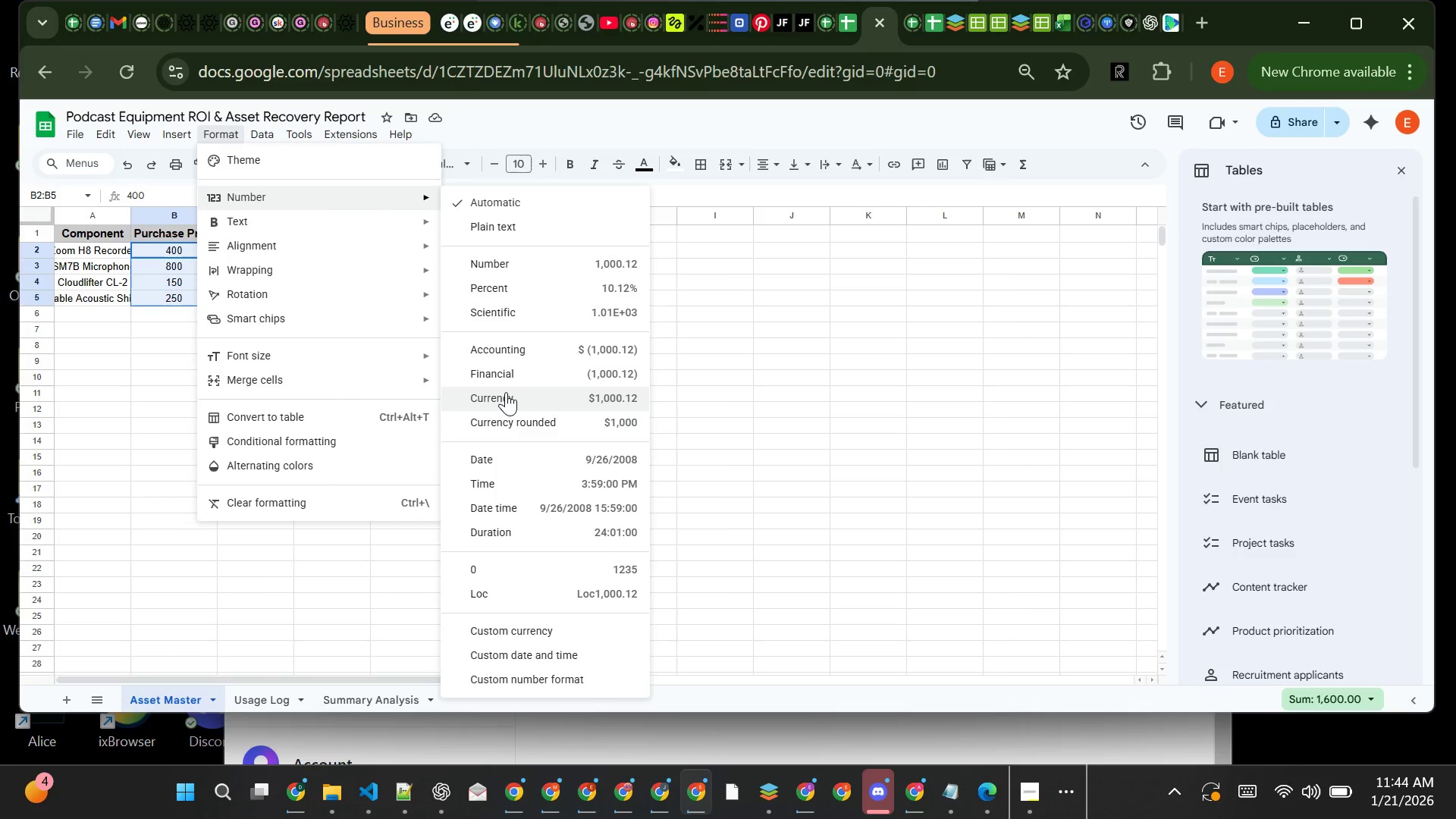 
wait(8.75)
 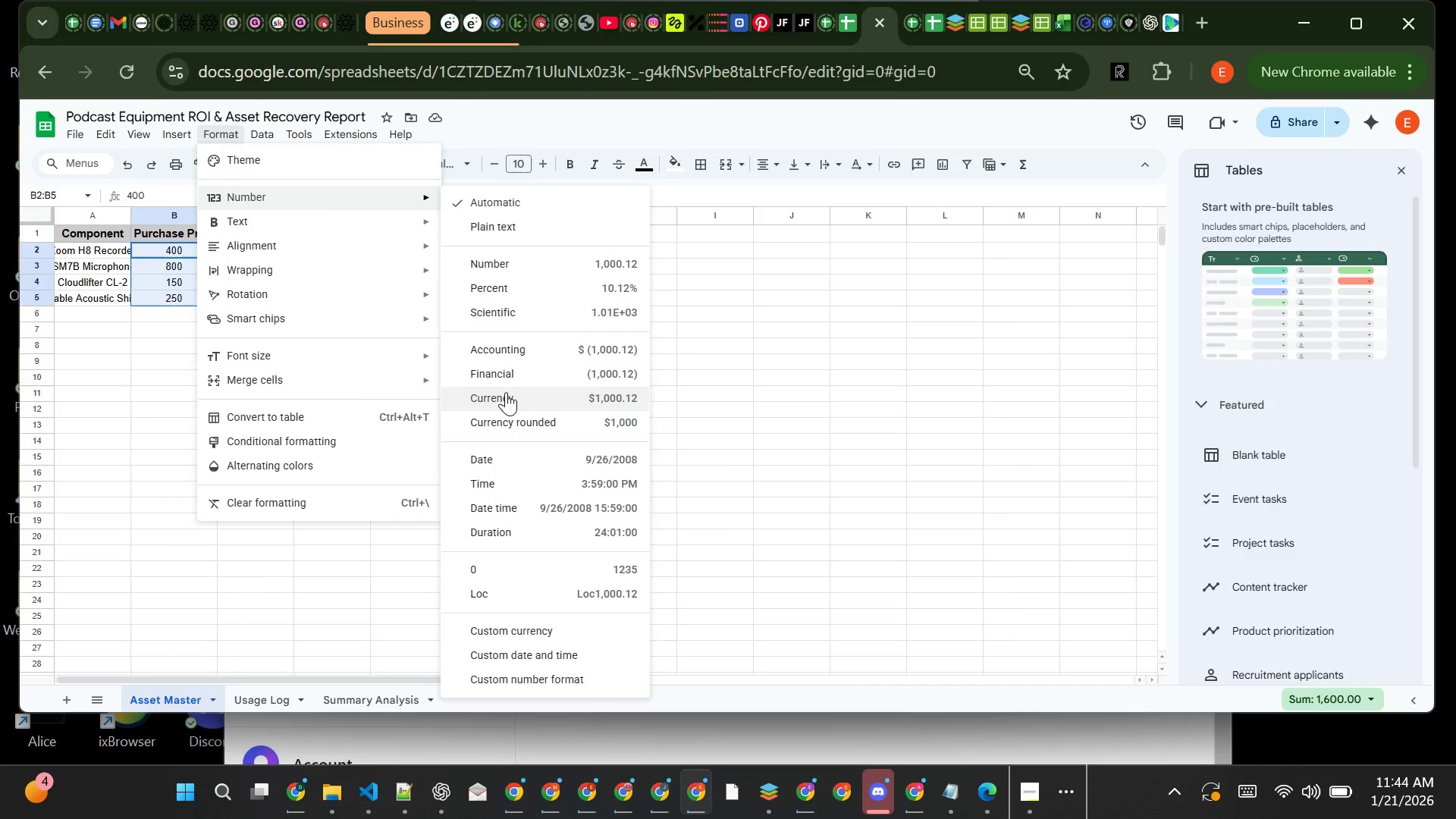 
left_click([506, 420])
 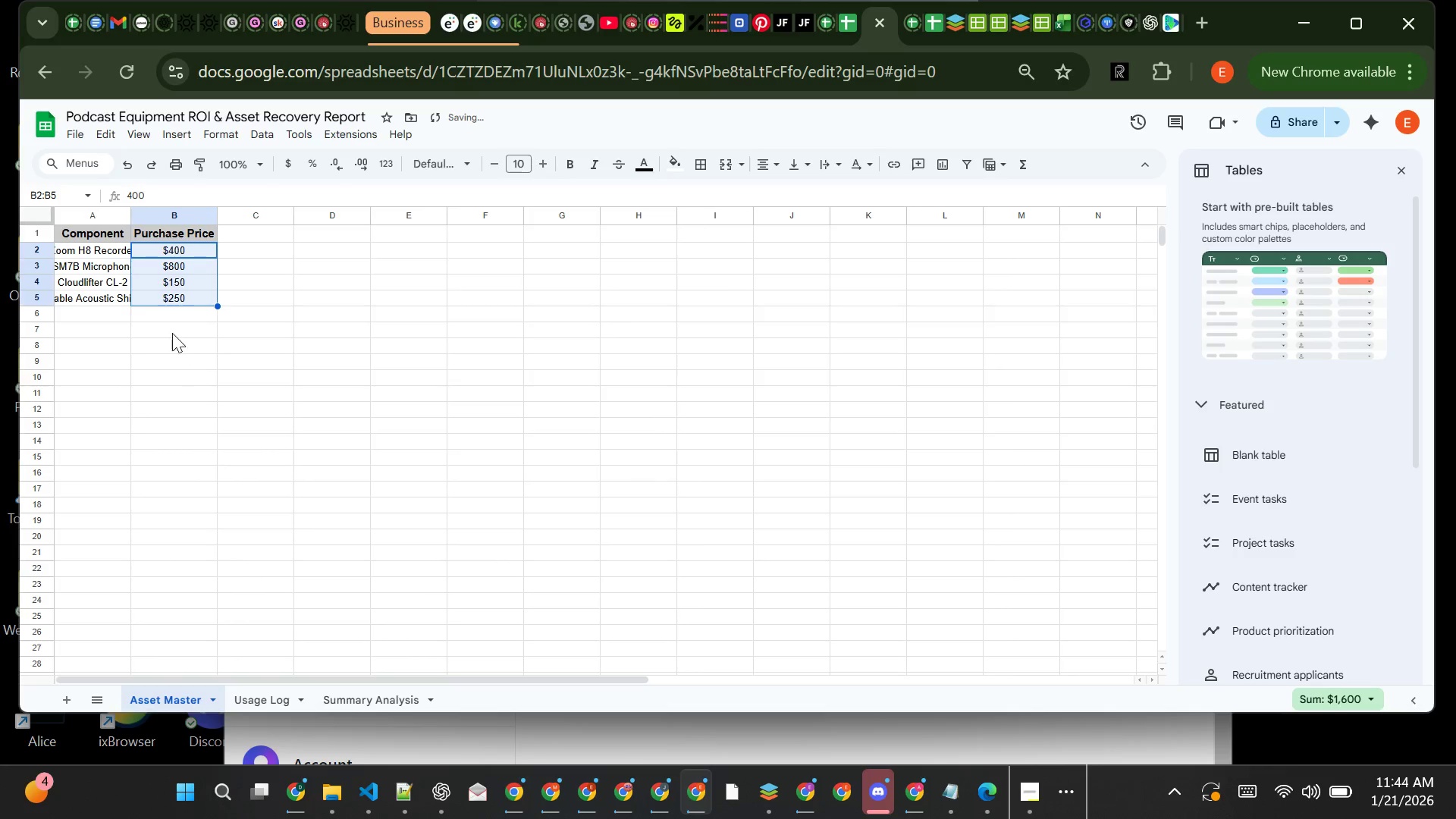 
left_click([172, 332])
 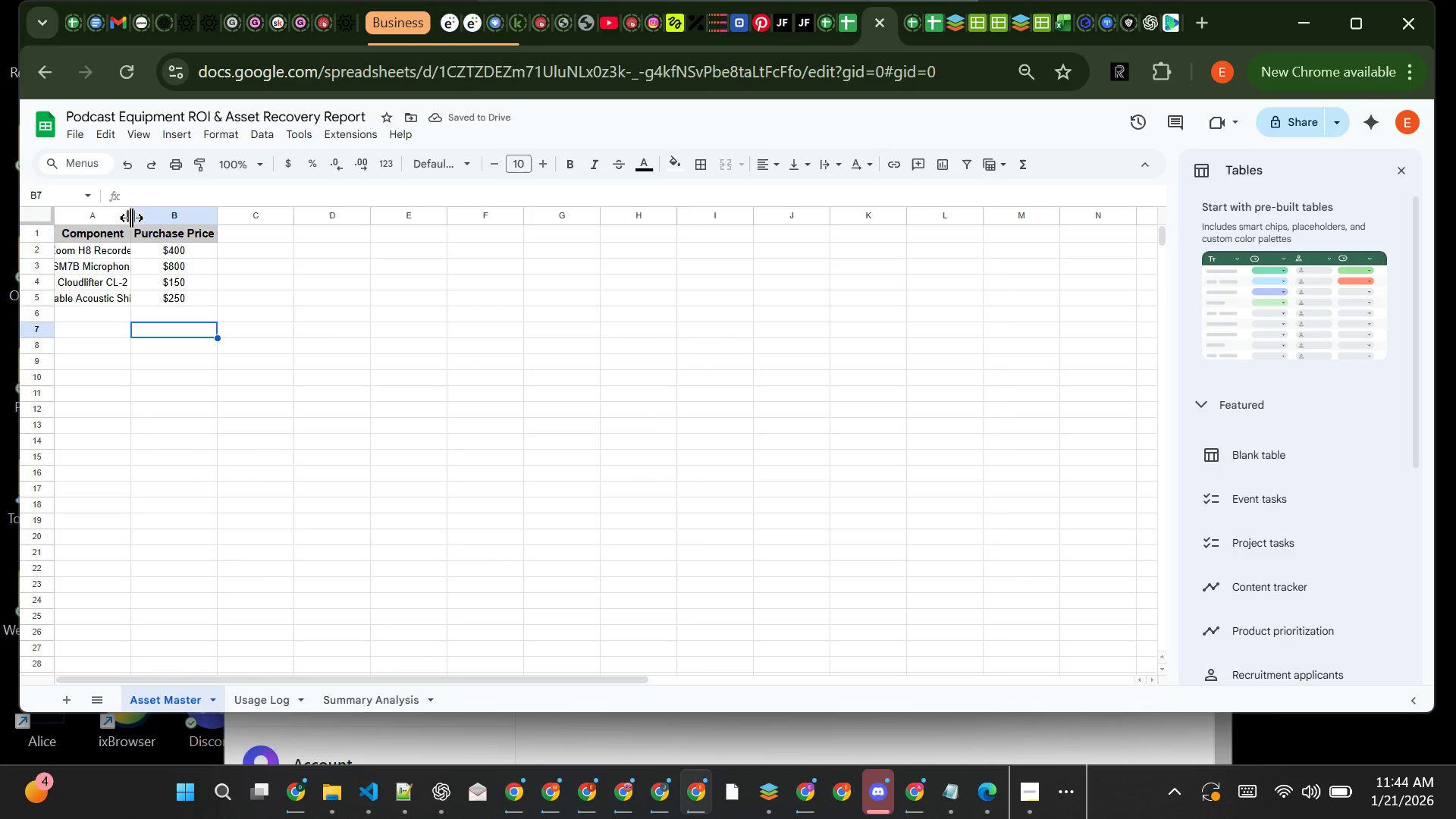 
double_click([131, 217])
 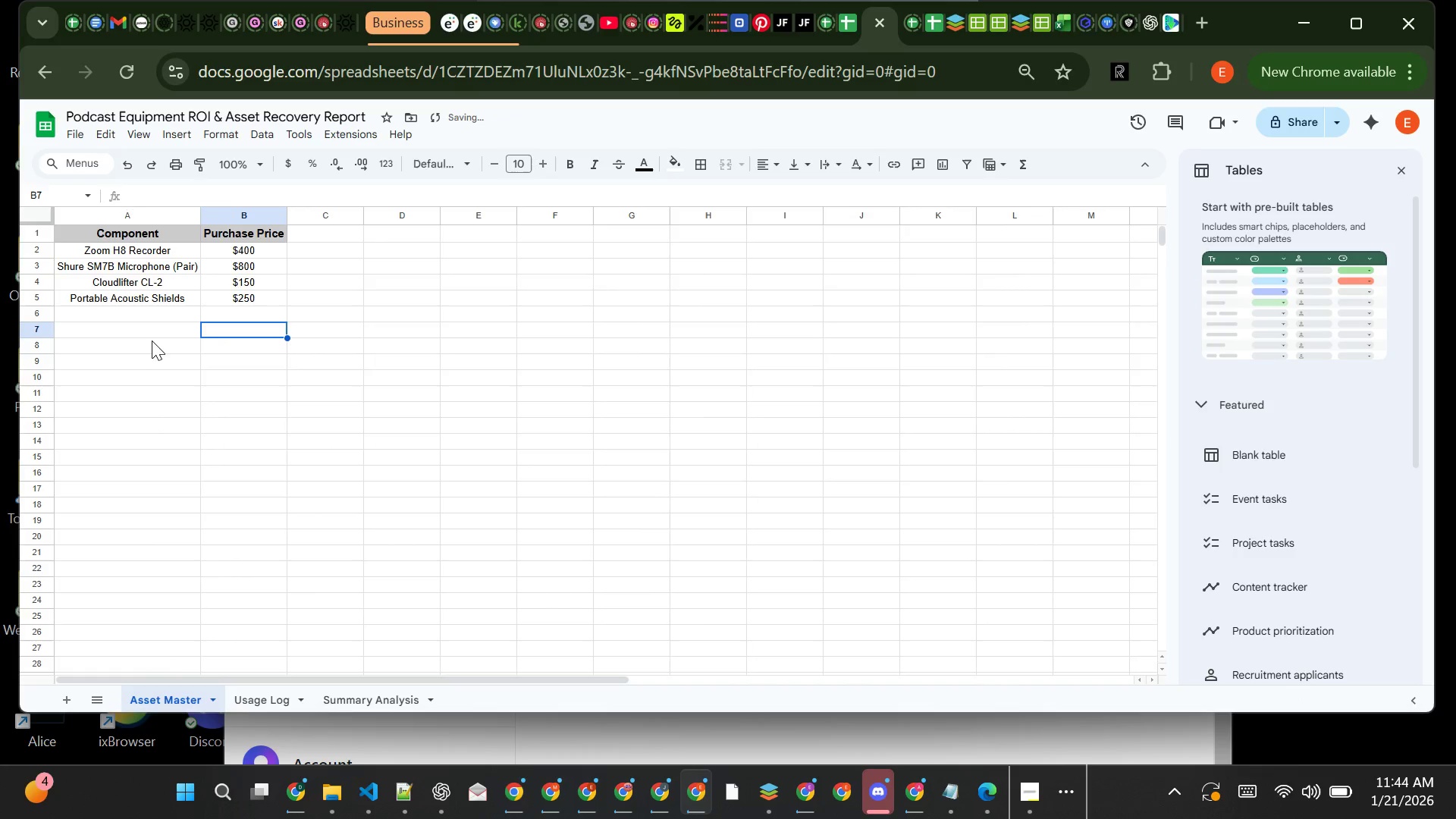 
left_click([149, 333])
 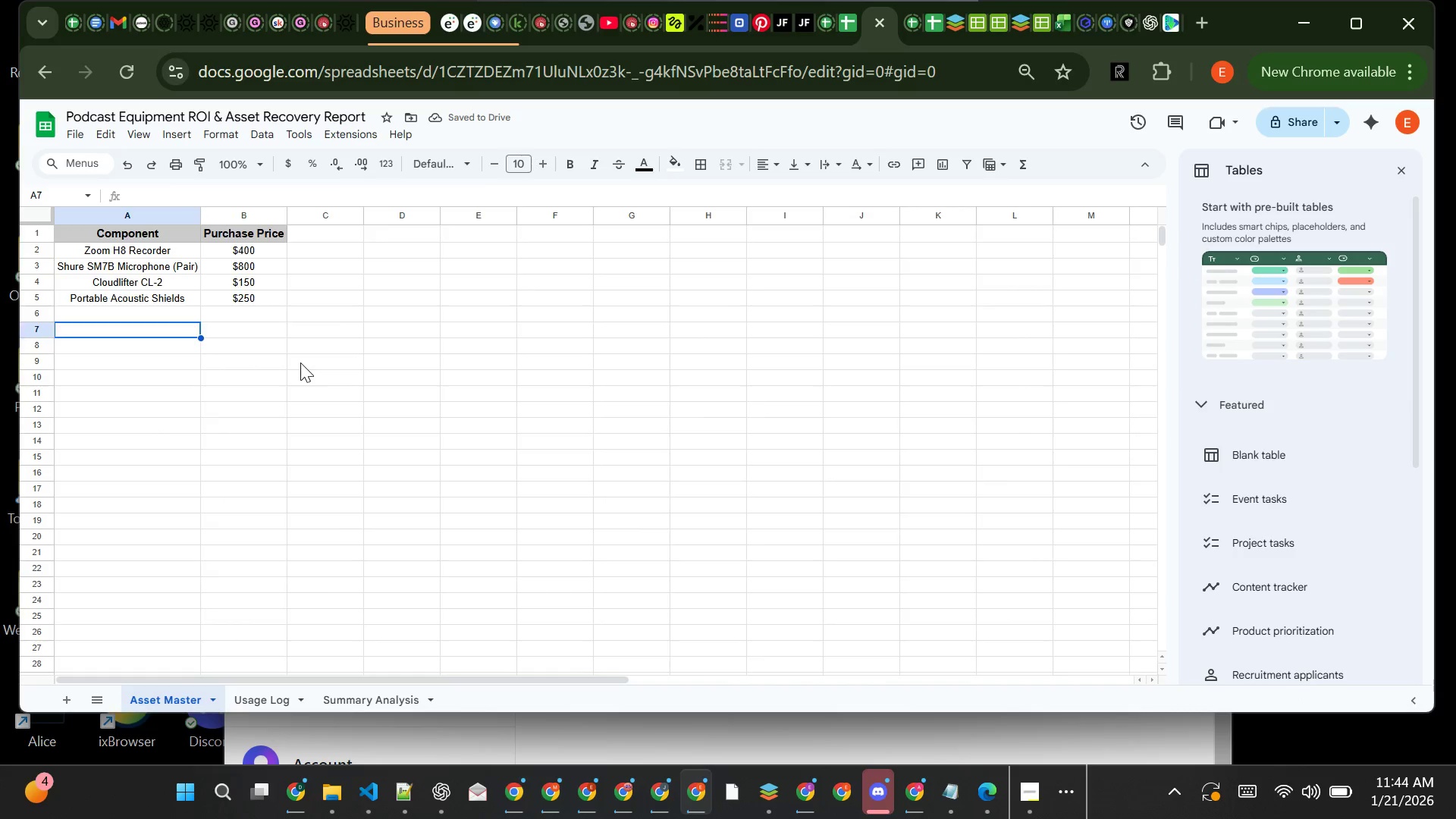 
left_click([300, 362])
 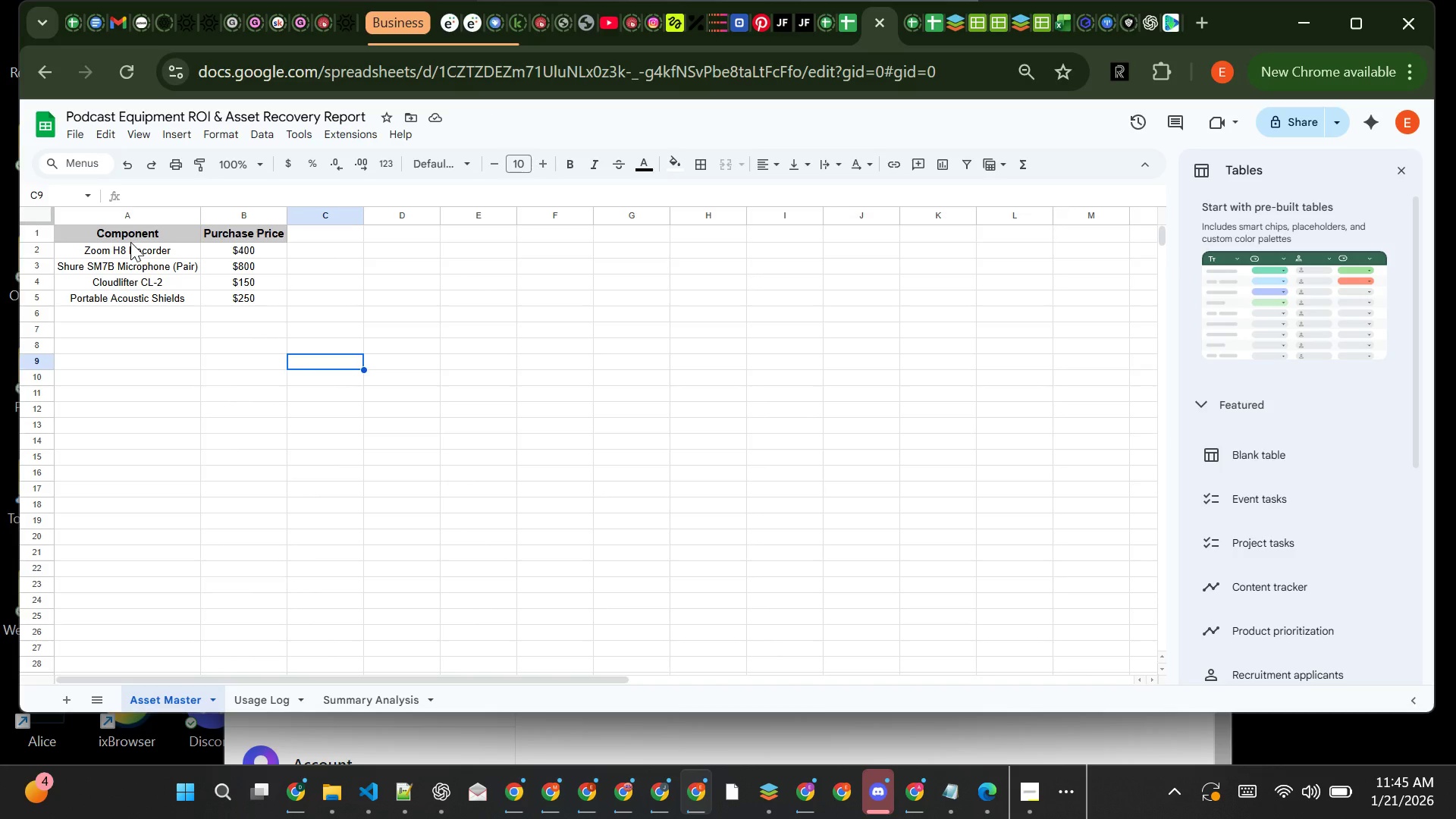 
wait(6.83)
 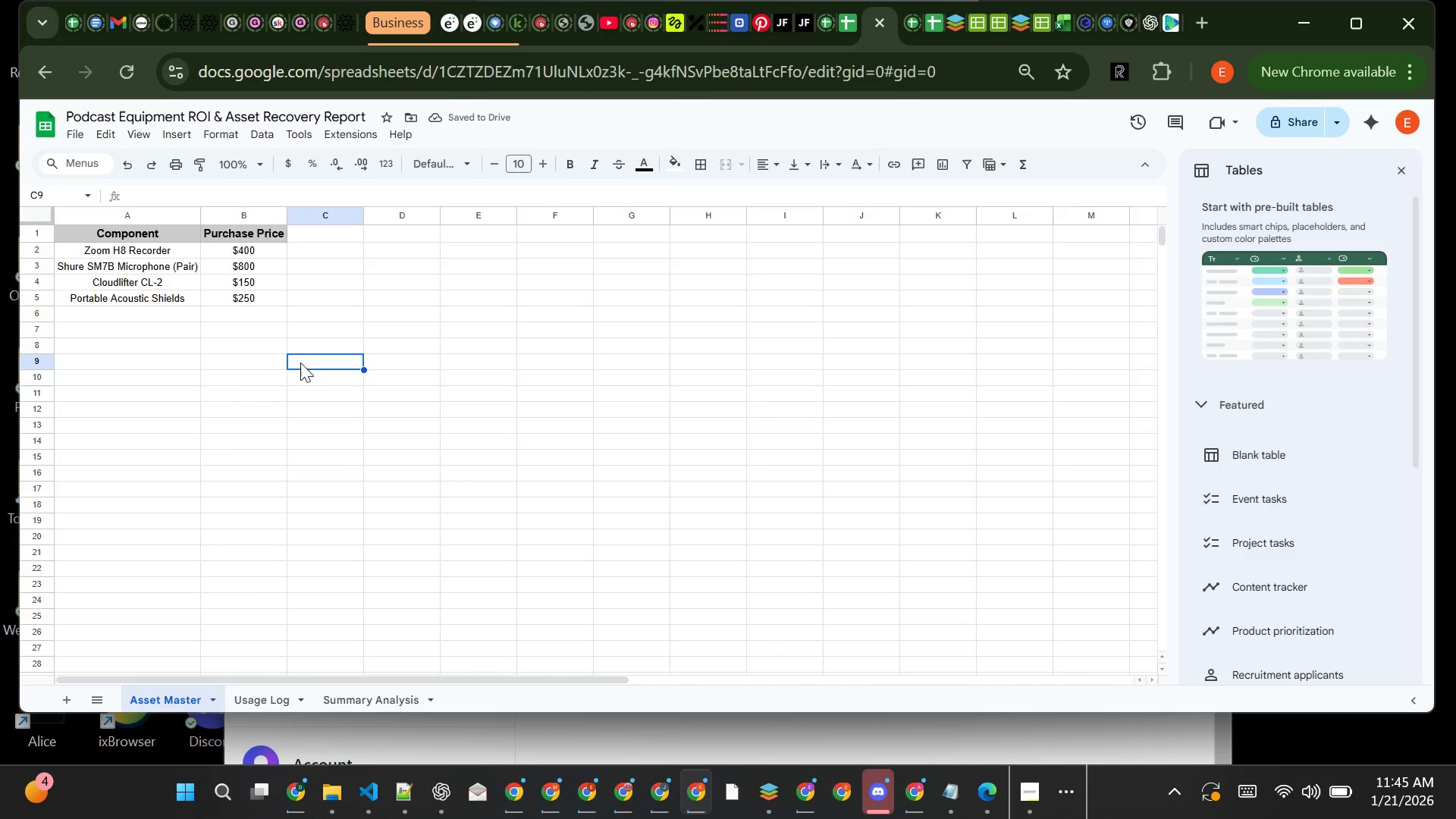 
left_click_drag(start_coordinate=[138, 232], to_coordinate=[233, 301])
 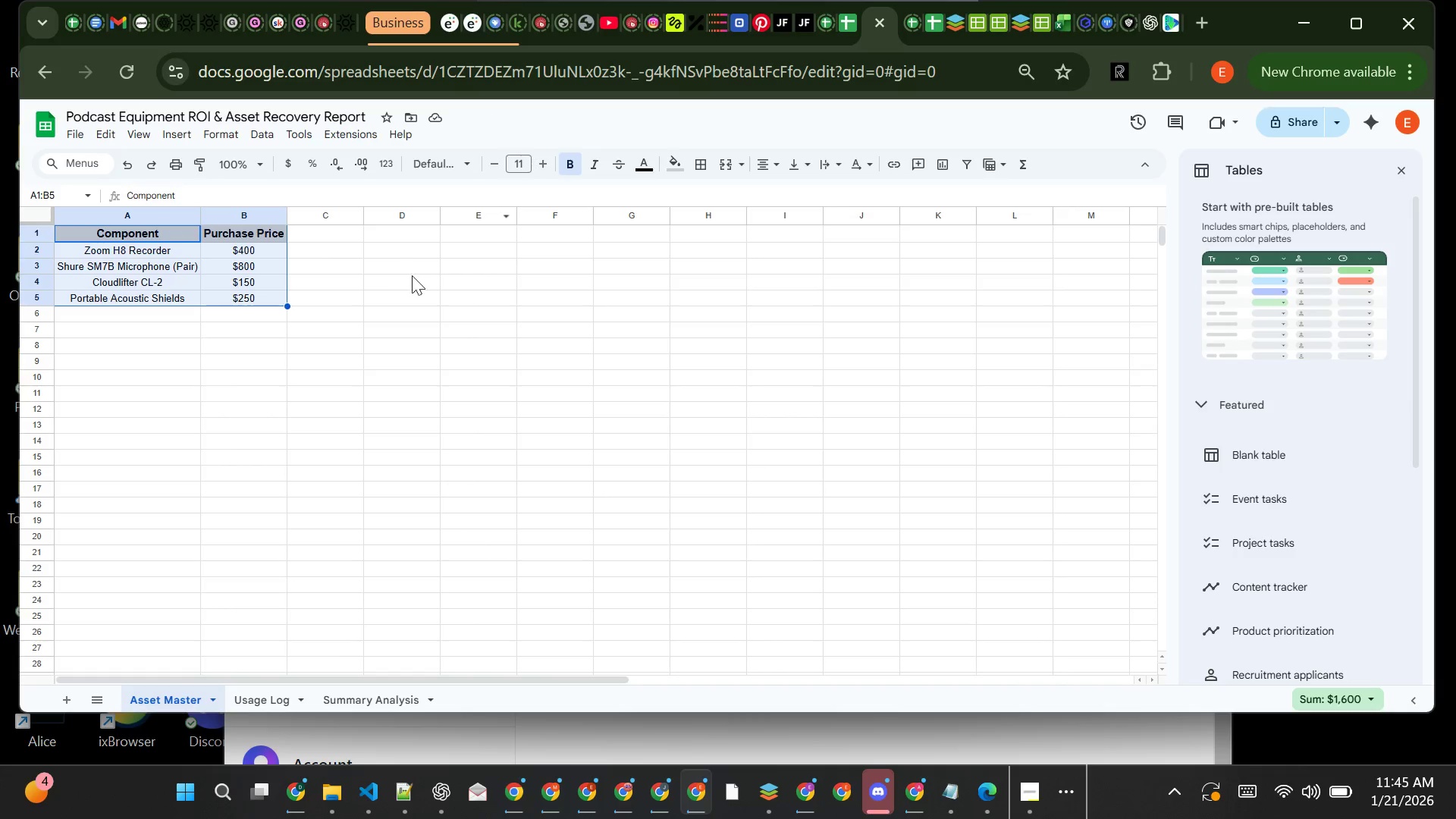 
left_click([412, 275])
 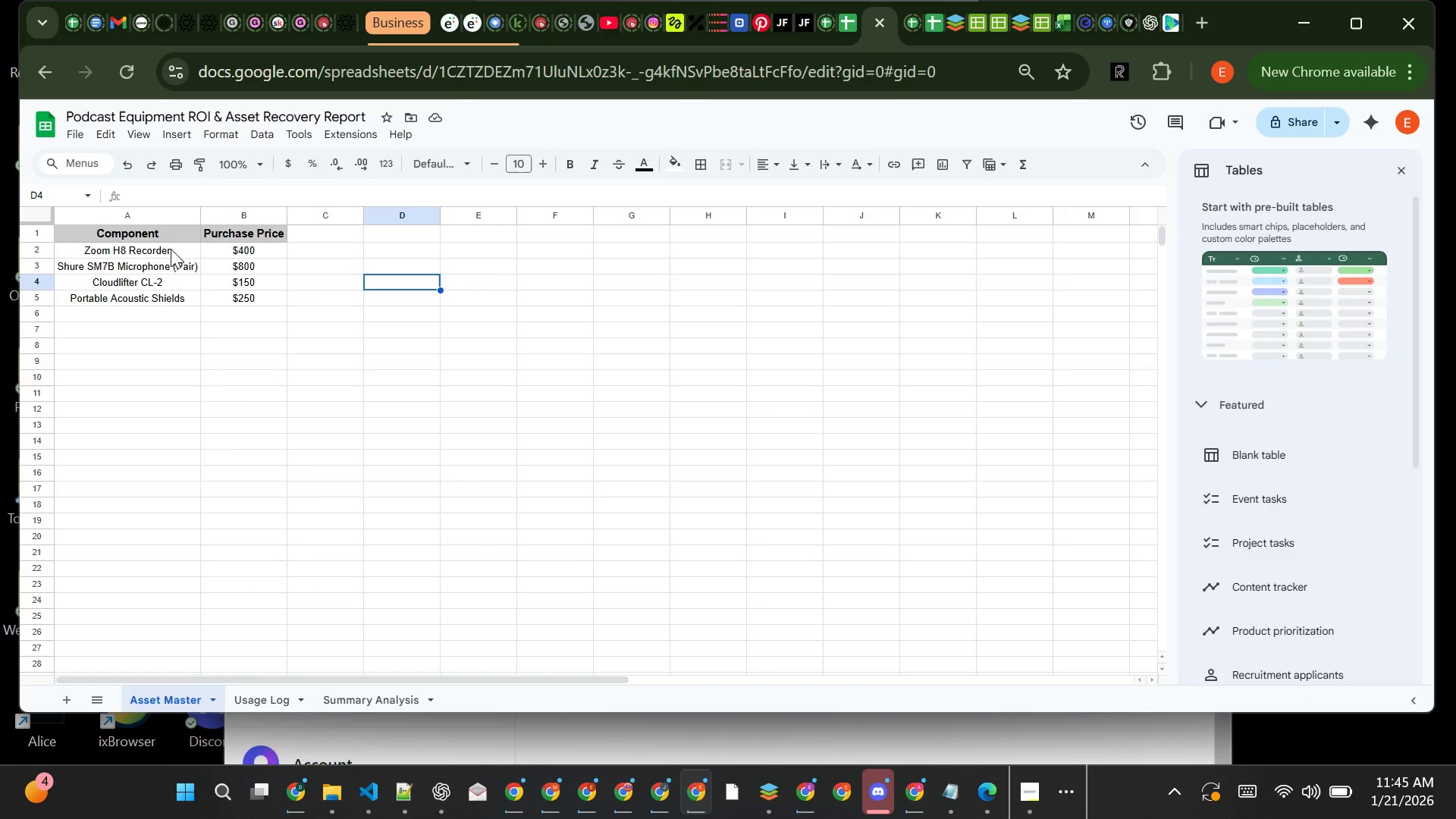 
left_click_drag(start_coordinate=[171, 249], to_coordinate=[254, 303])
 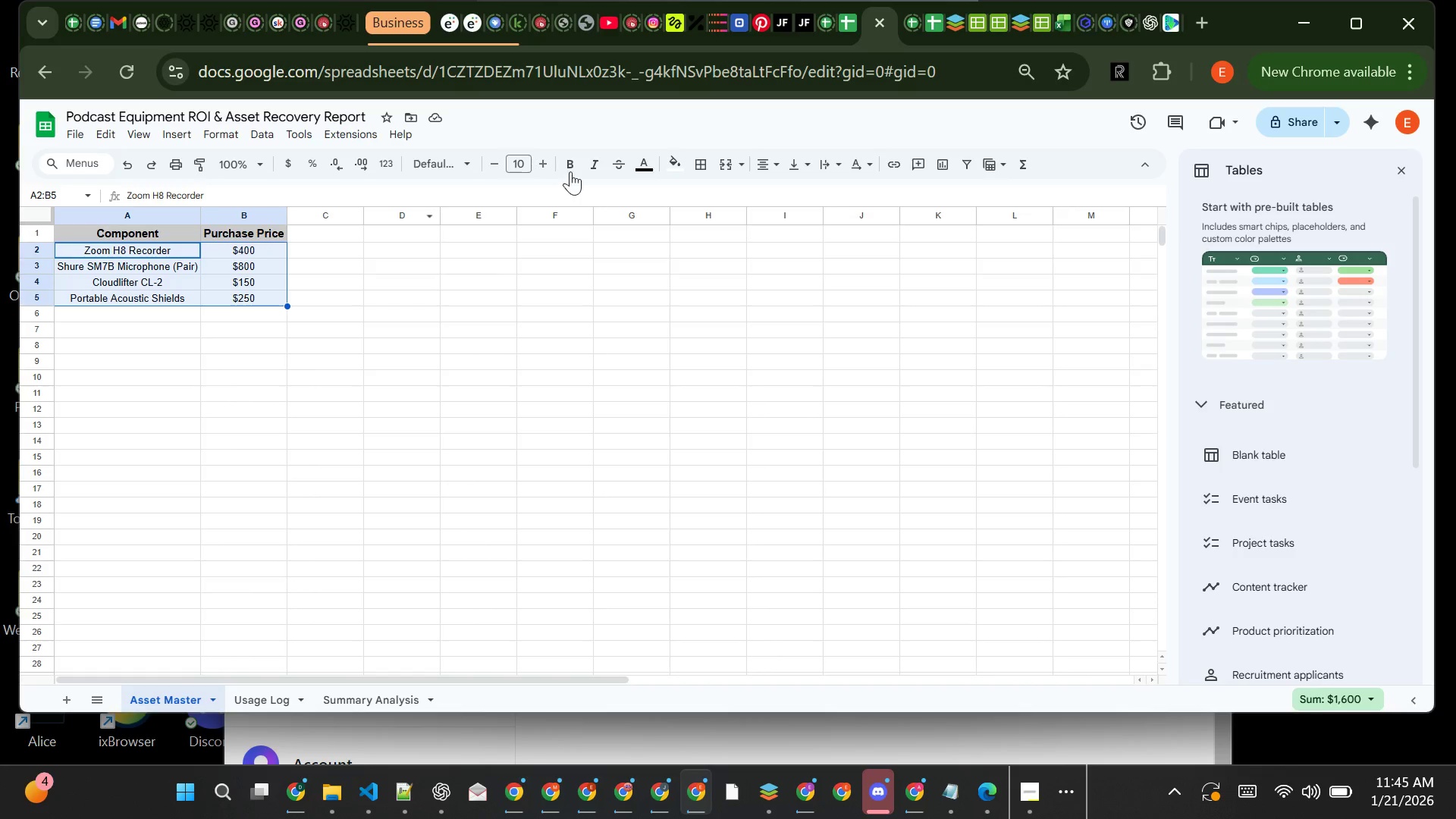 
left_click([570, 171])
 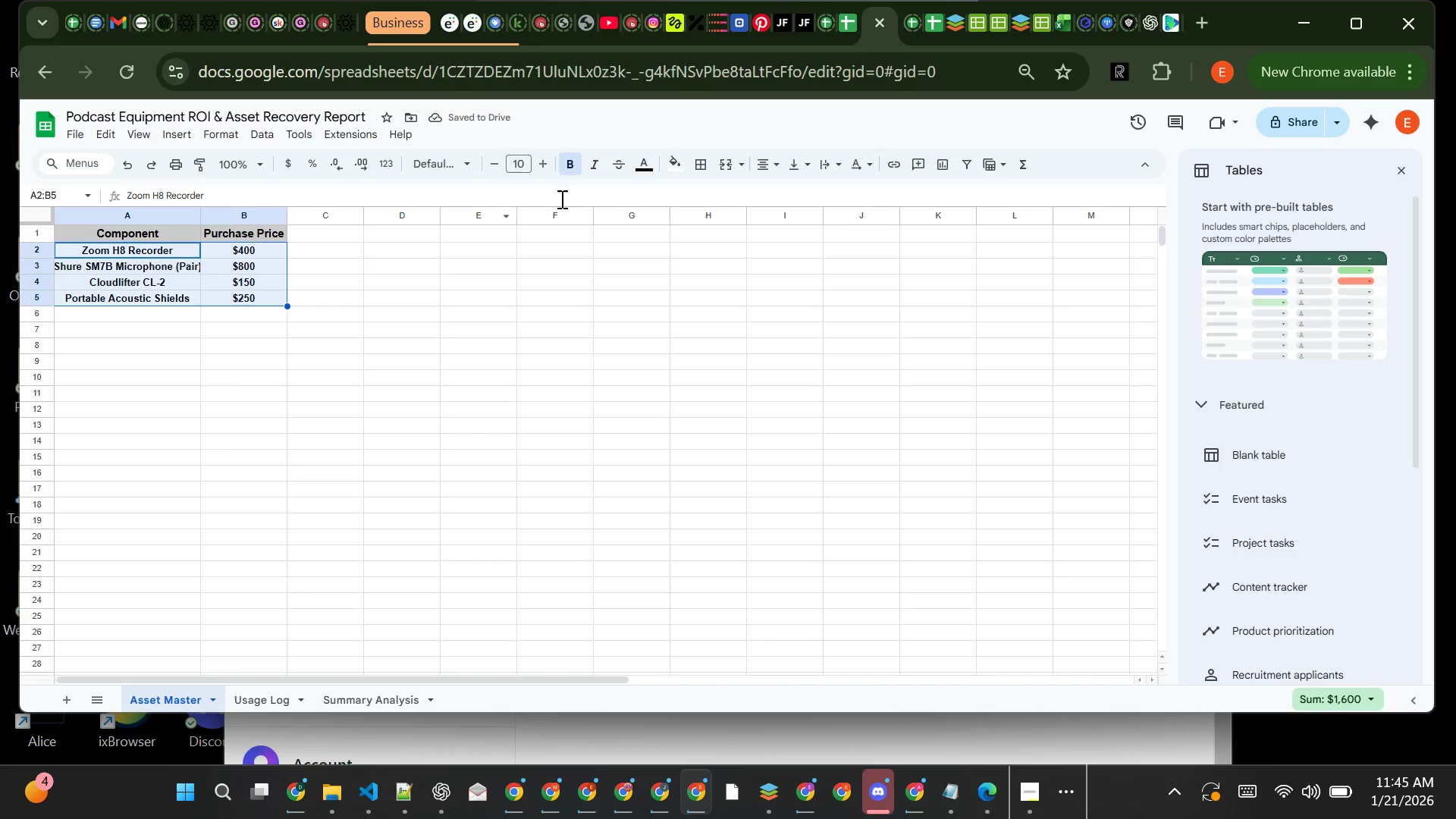 
left_click([408, 300])
 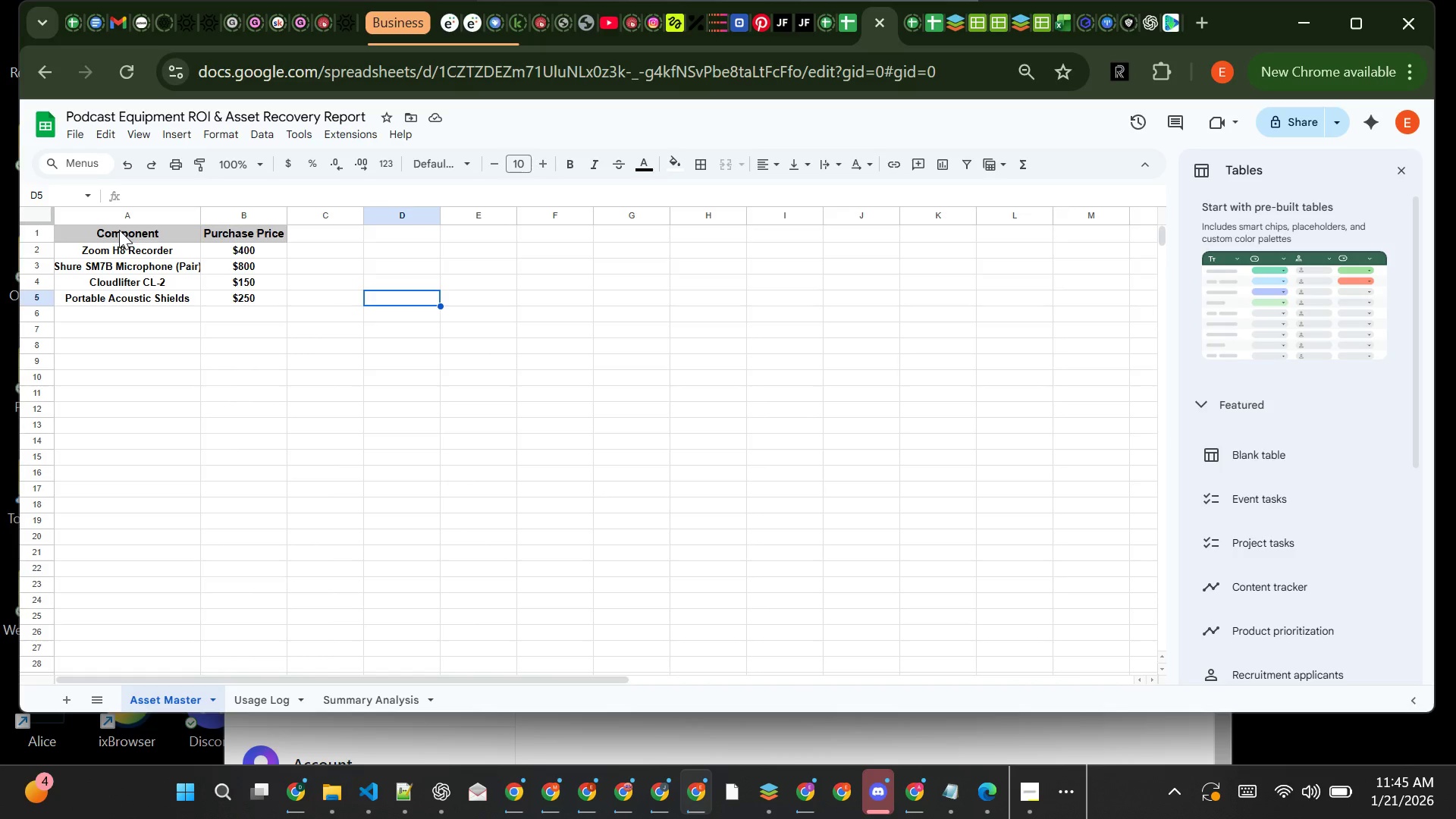 
left_click([119, 230])
 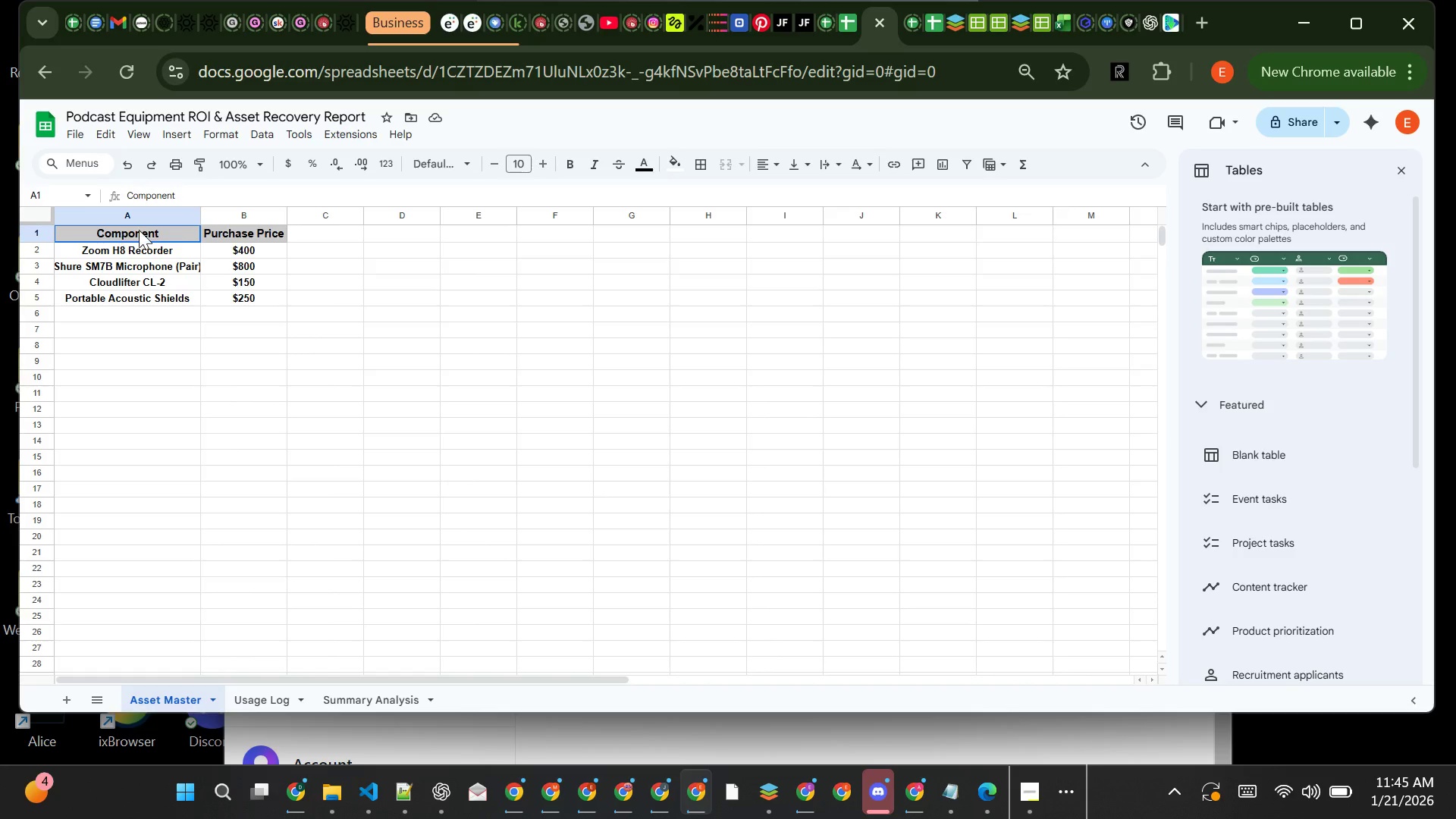 
left_click_drag(start_coordinate=[119, 230], to_coordinate=[239, 294])
 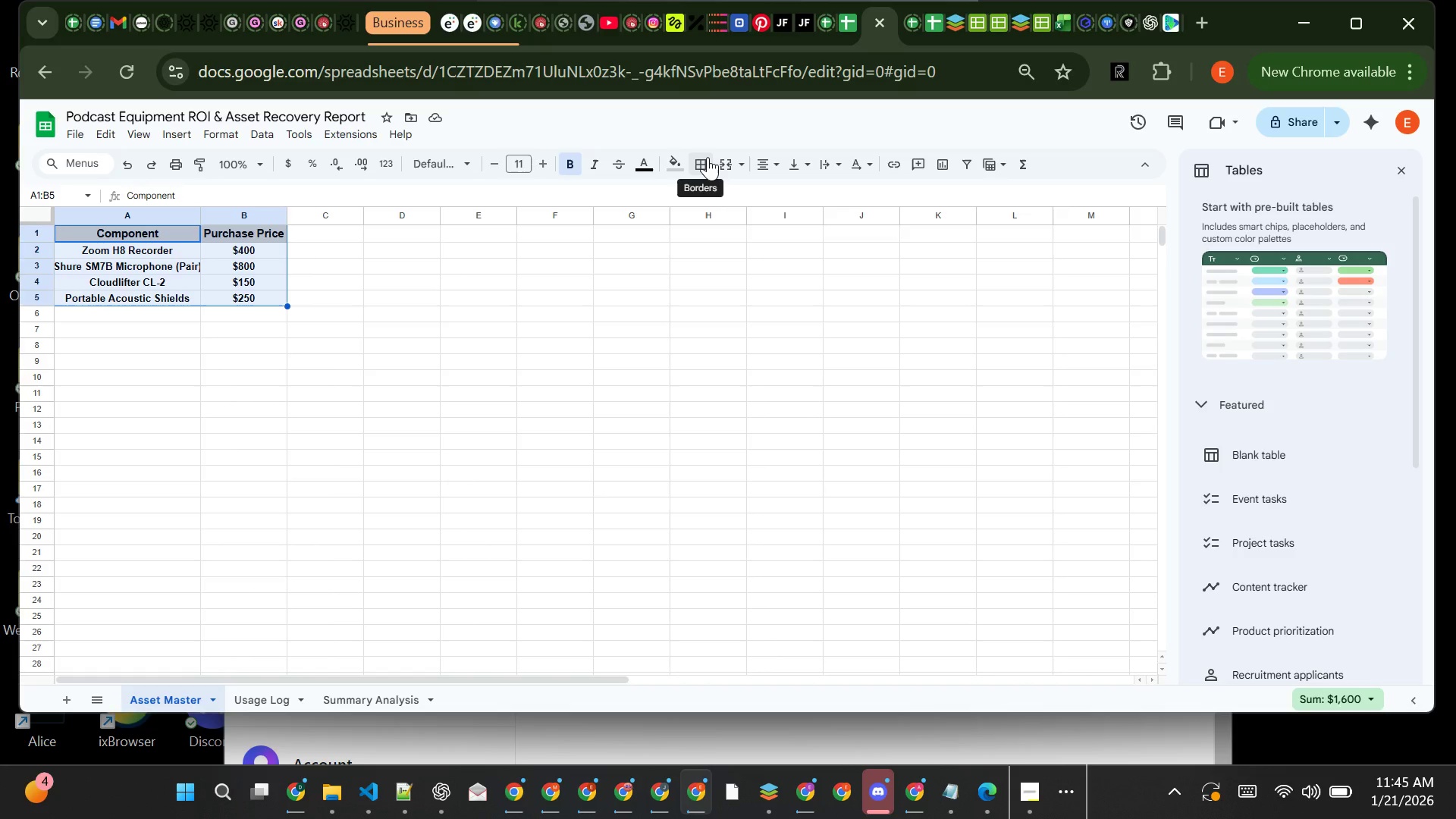 
left_click([708, 157])
 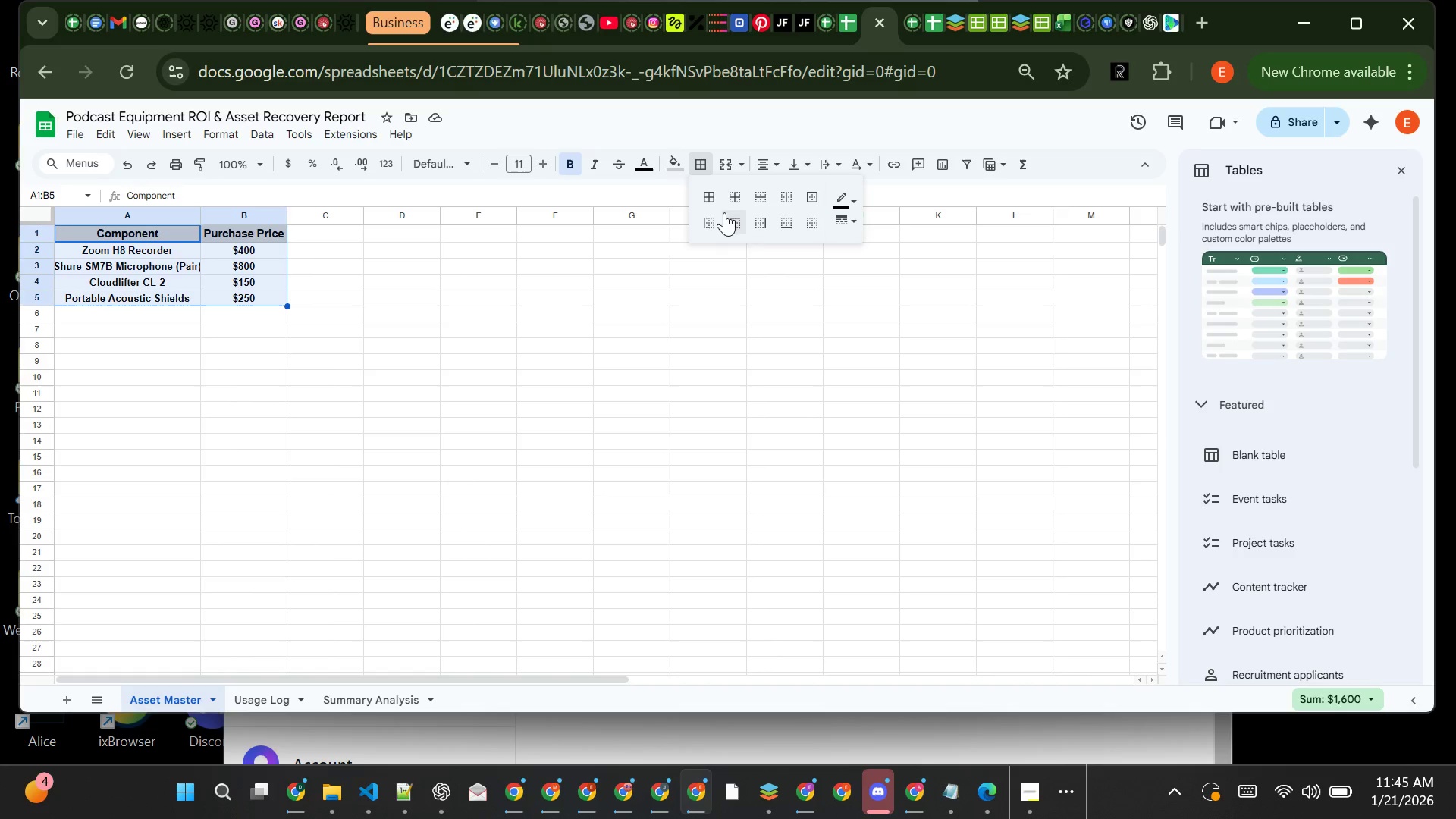 
left_click([713, 196])
 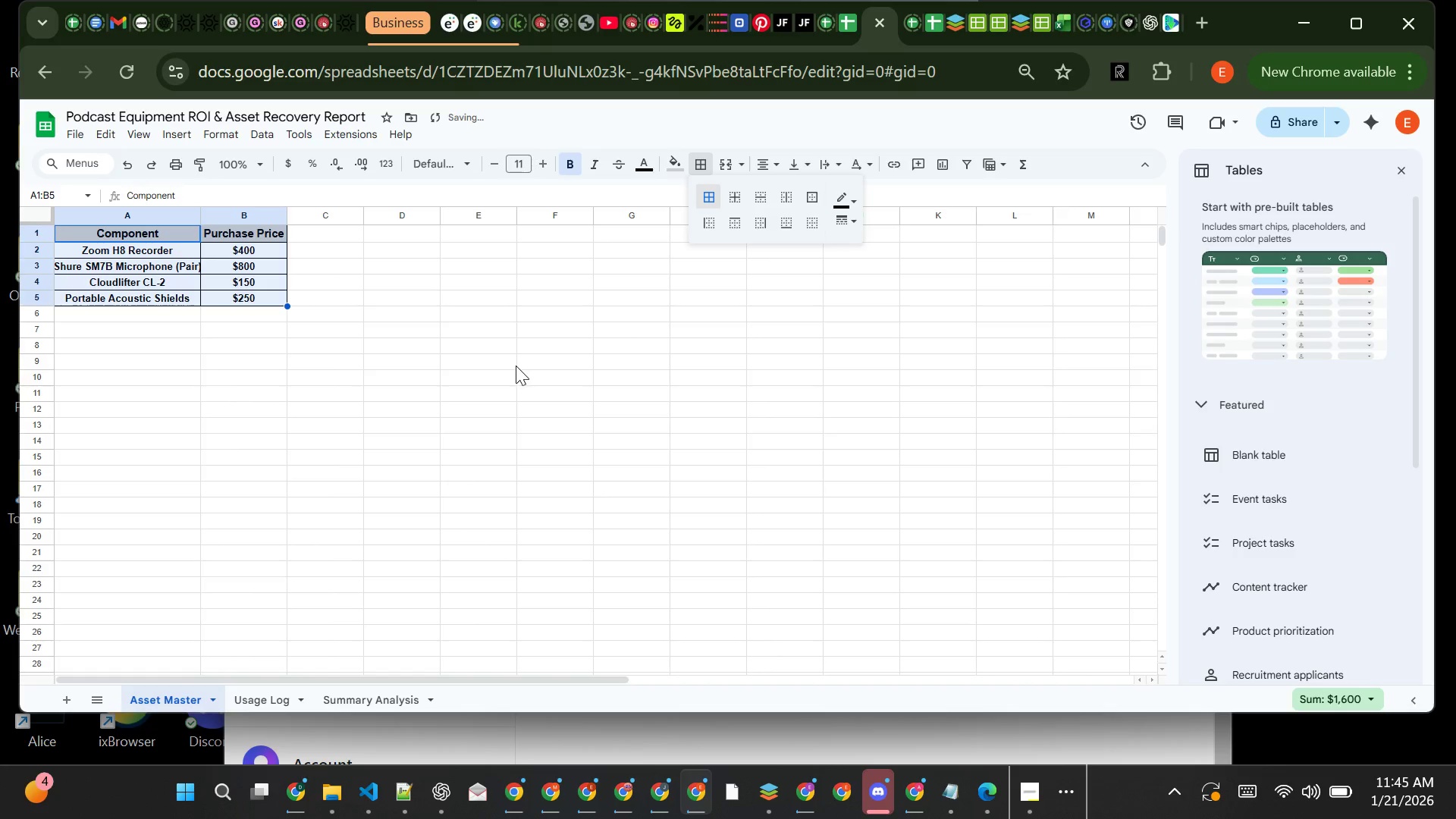 
left_click([516, 366])
 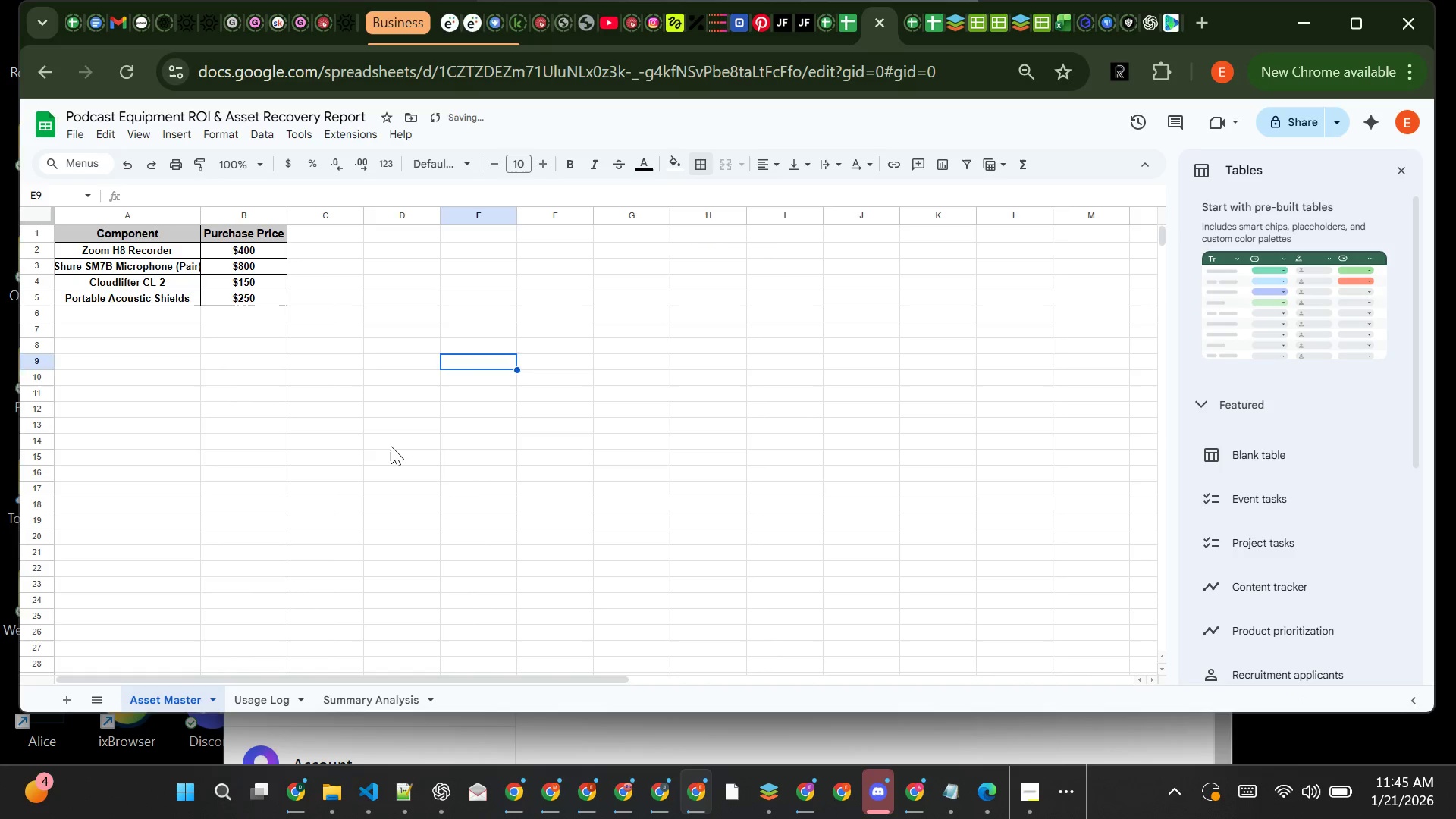 
left_click([391, 446])
 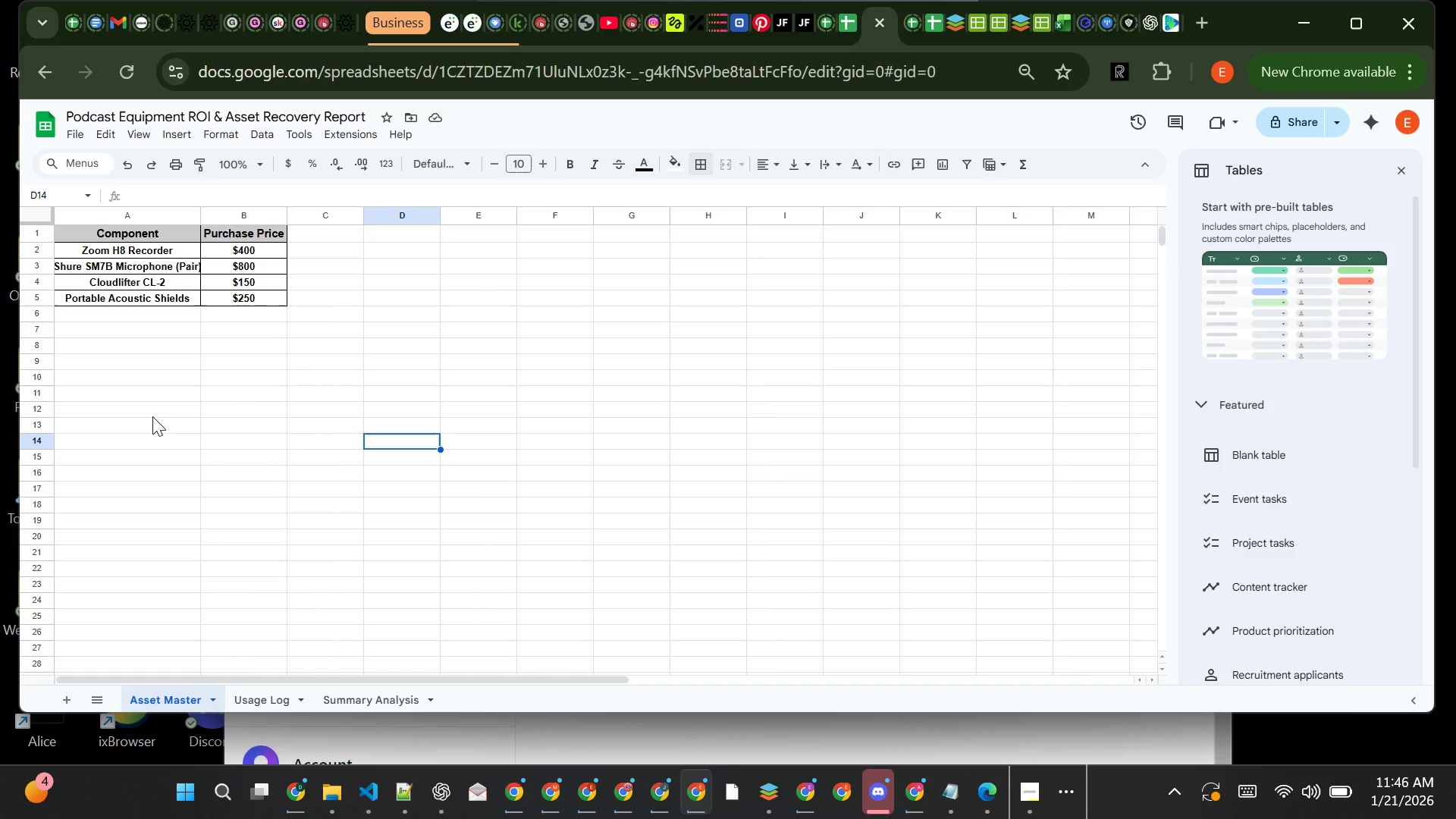 
wait(73.36)
 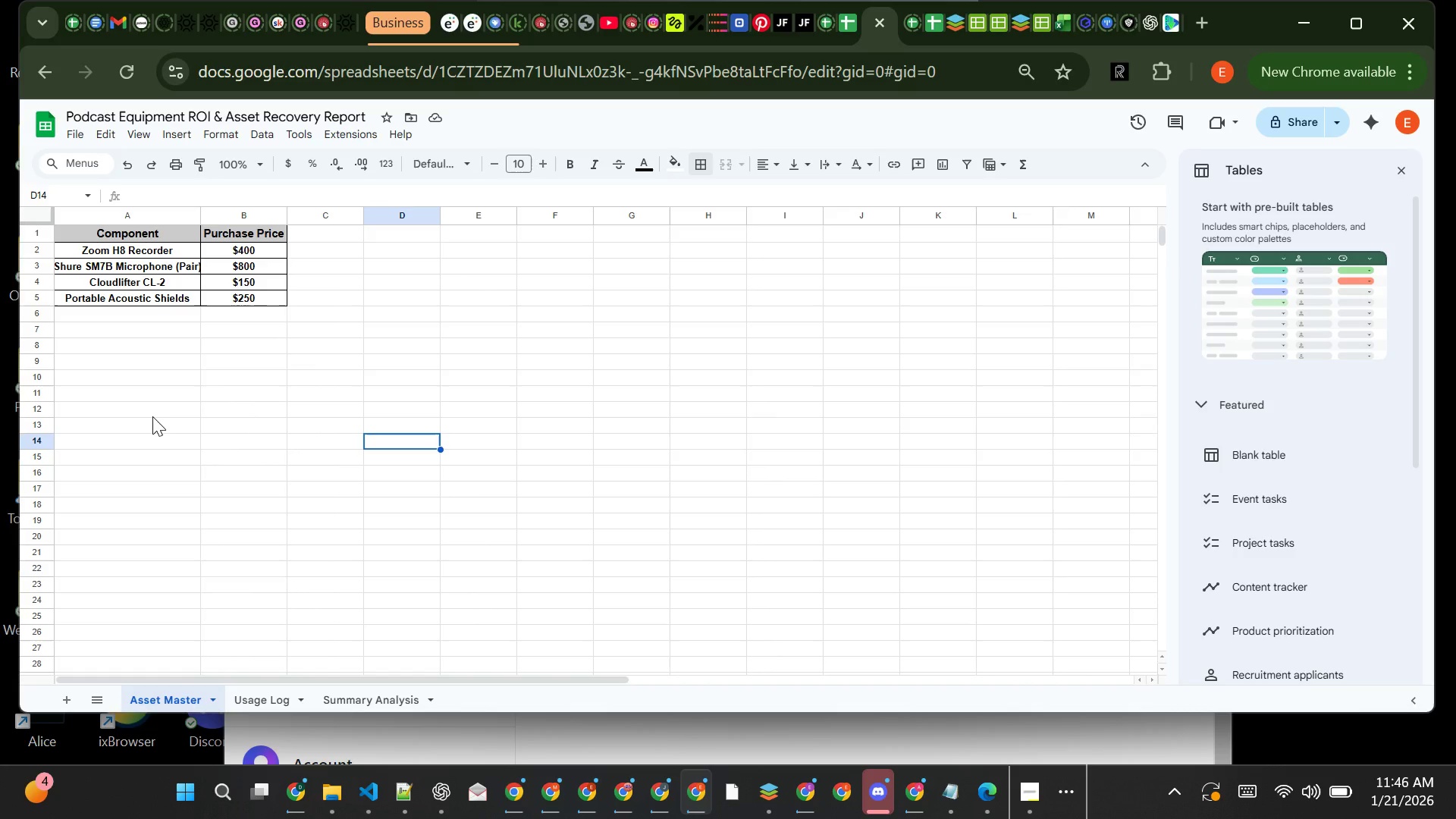 
left_click([243, 692])
 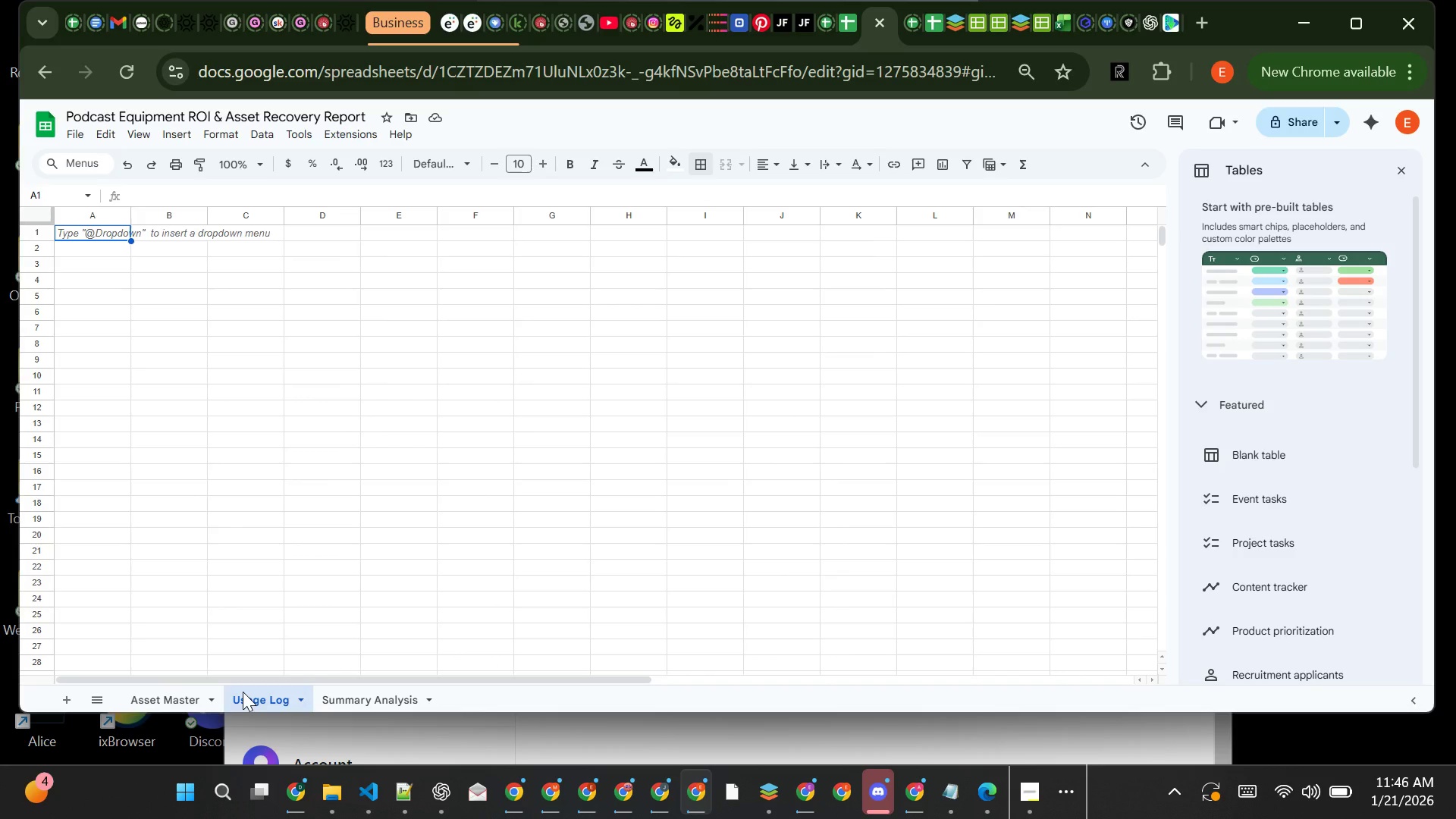 
type(Date)
key(Tab)
type(Project Name)
key(Tab)
type(Compnent )
key(Backspace)
key(Backspace)
key(Backspace)
key(Backspace)
key(Backspace)
type(ONEN)
key(Backspace)
key(Backspace)
key(Backspace)
key(Backspace)
type(onent Used =)
key(Backspace)
key(Backspace)
key(Tab)
type(Internal Rental Fee )
key(Tab)
type(Maintenea)
key(Backspace)
key(Backspace)
type(ance/Repi)
key(Backspace)
type(air Cost)
 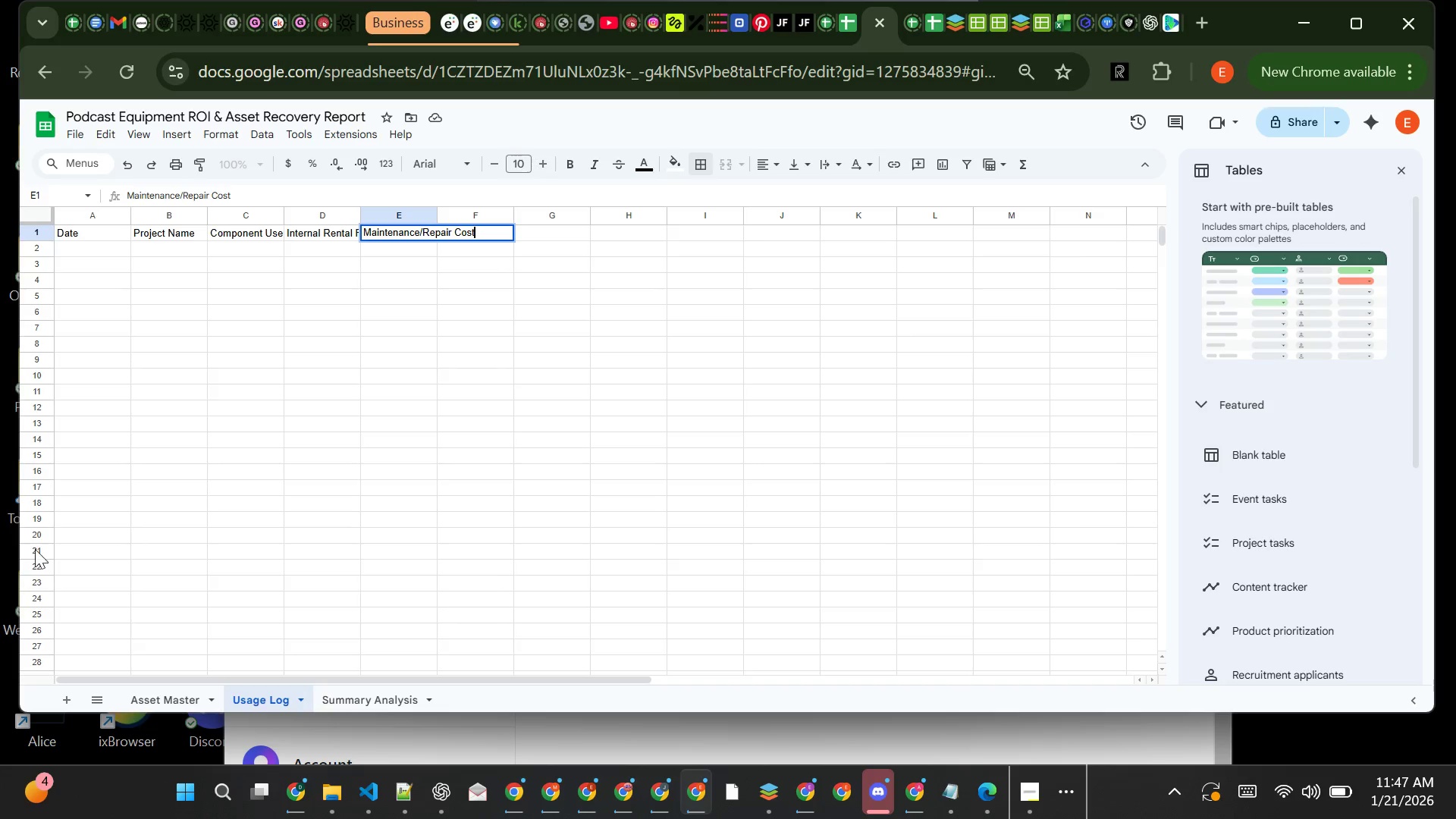 
wait(7.55)
 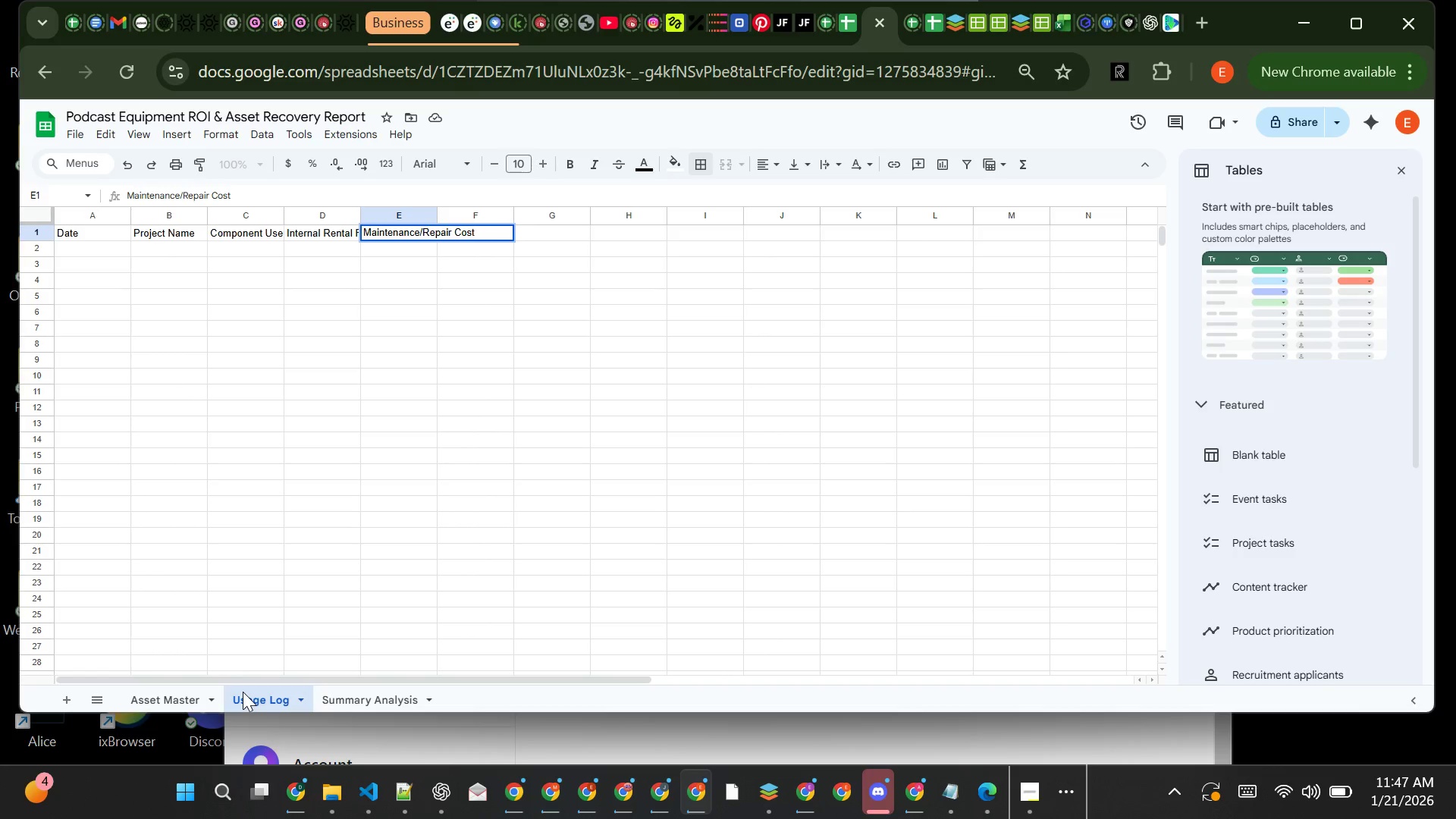 
left_click([99, 241])
 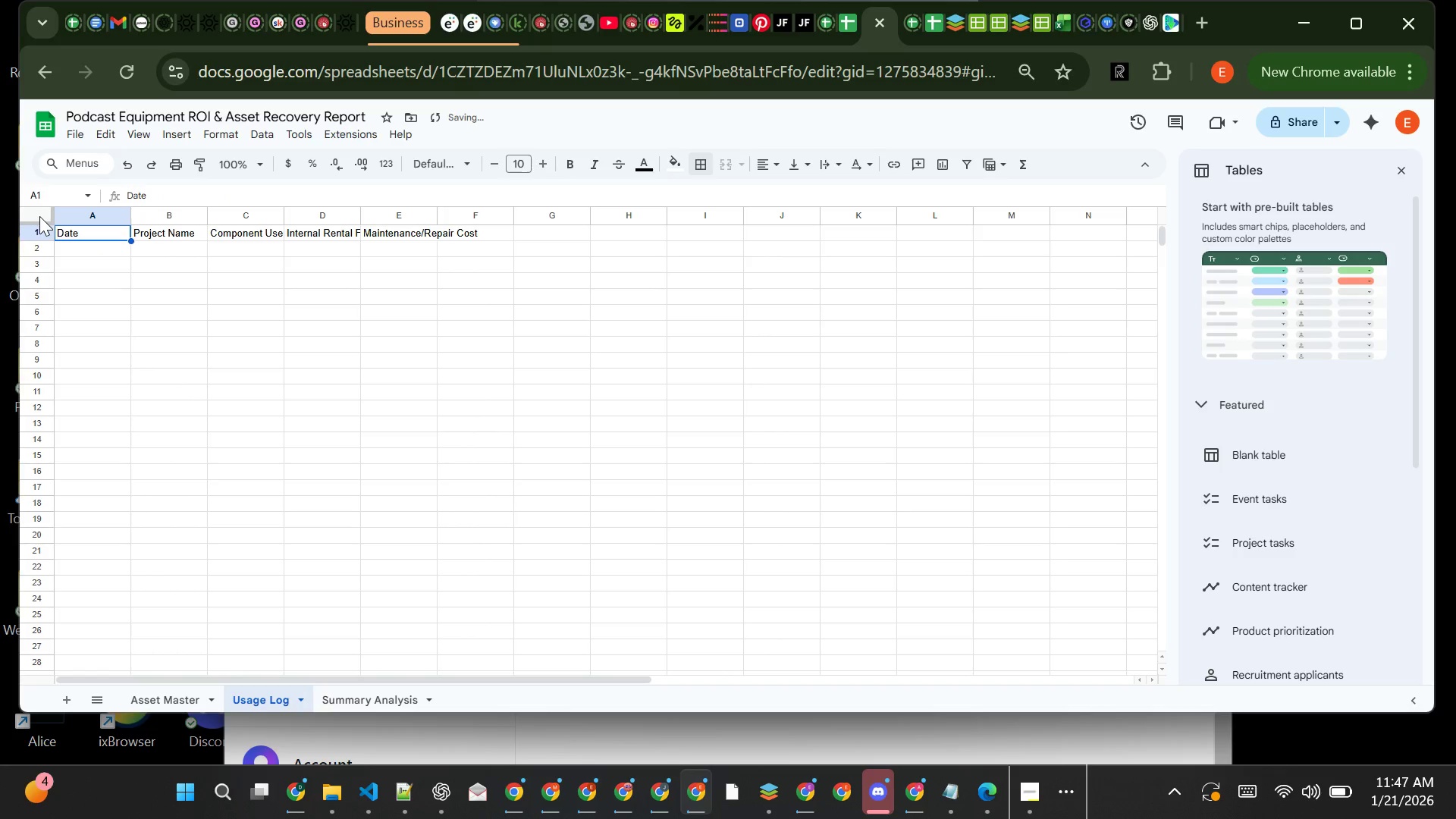 
left_click([39, 216])
 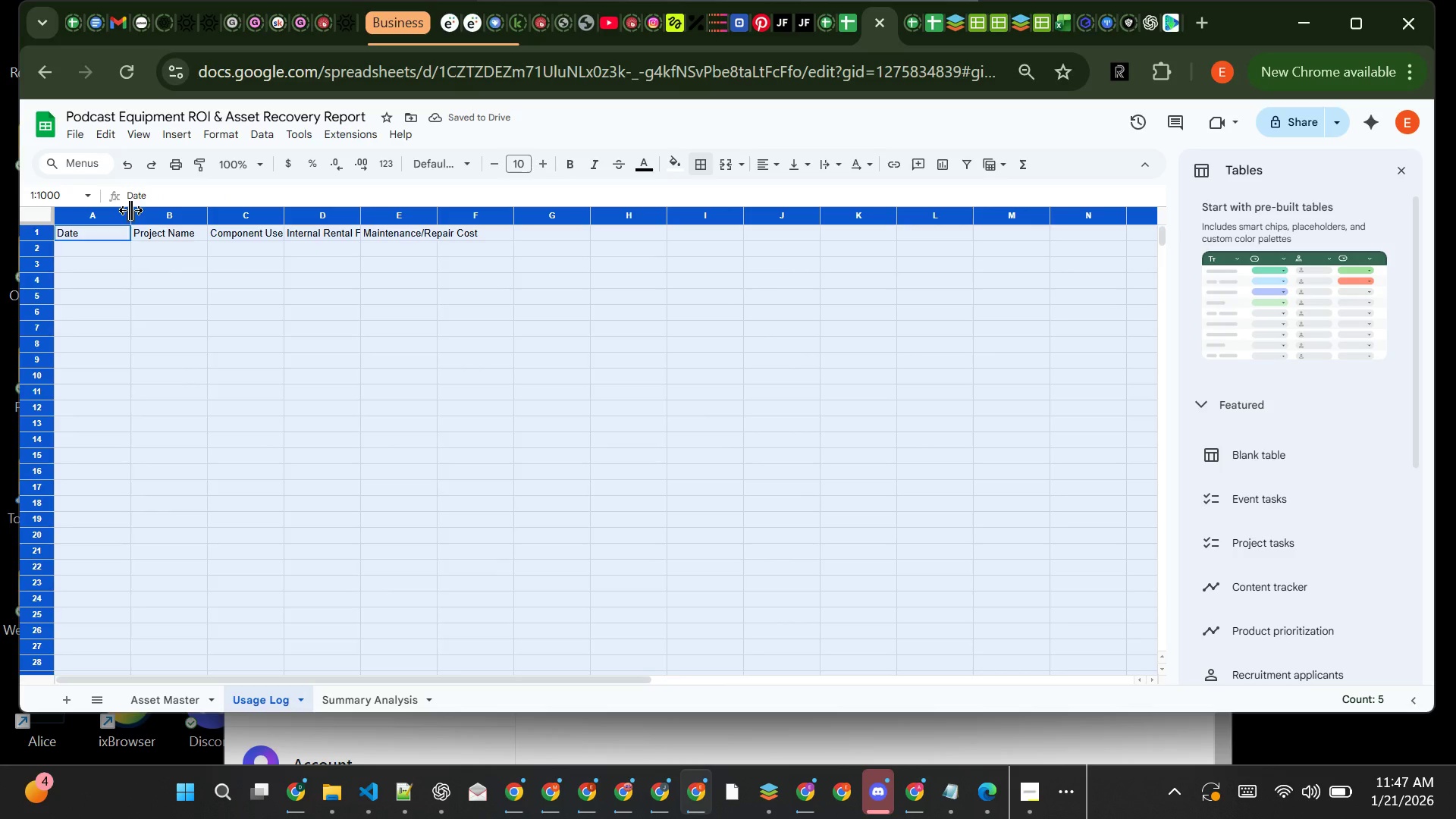 
double_click([130, 210])
 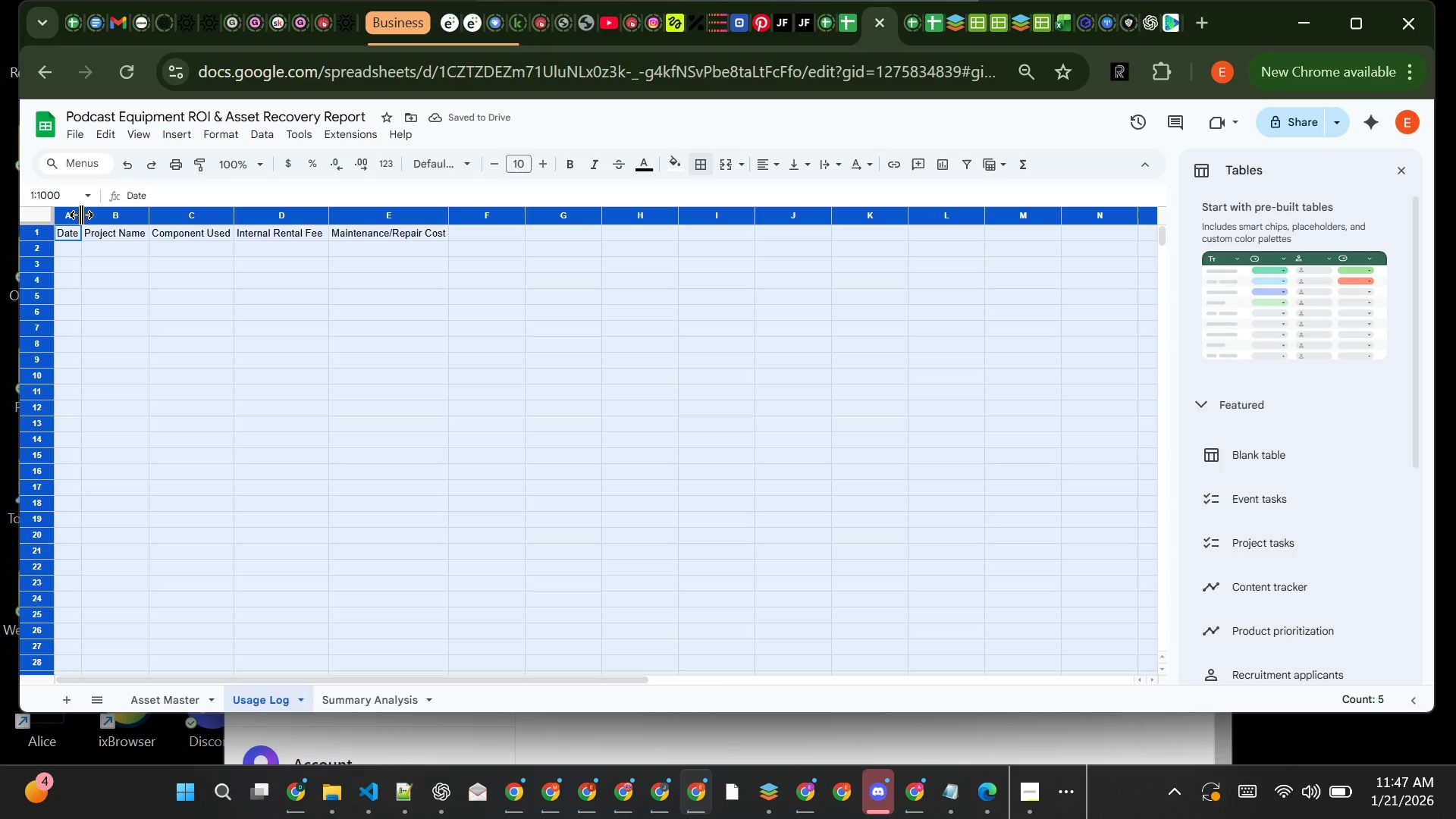 
left_click([207, 347])
 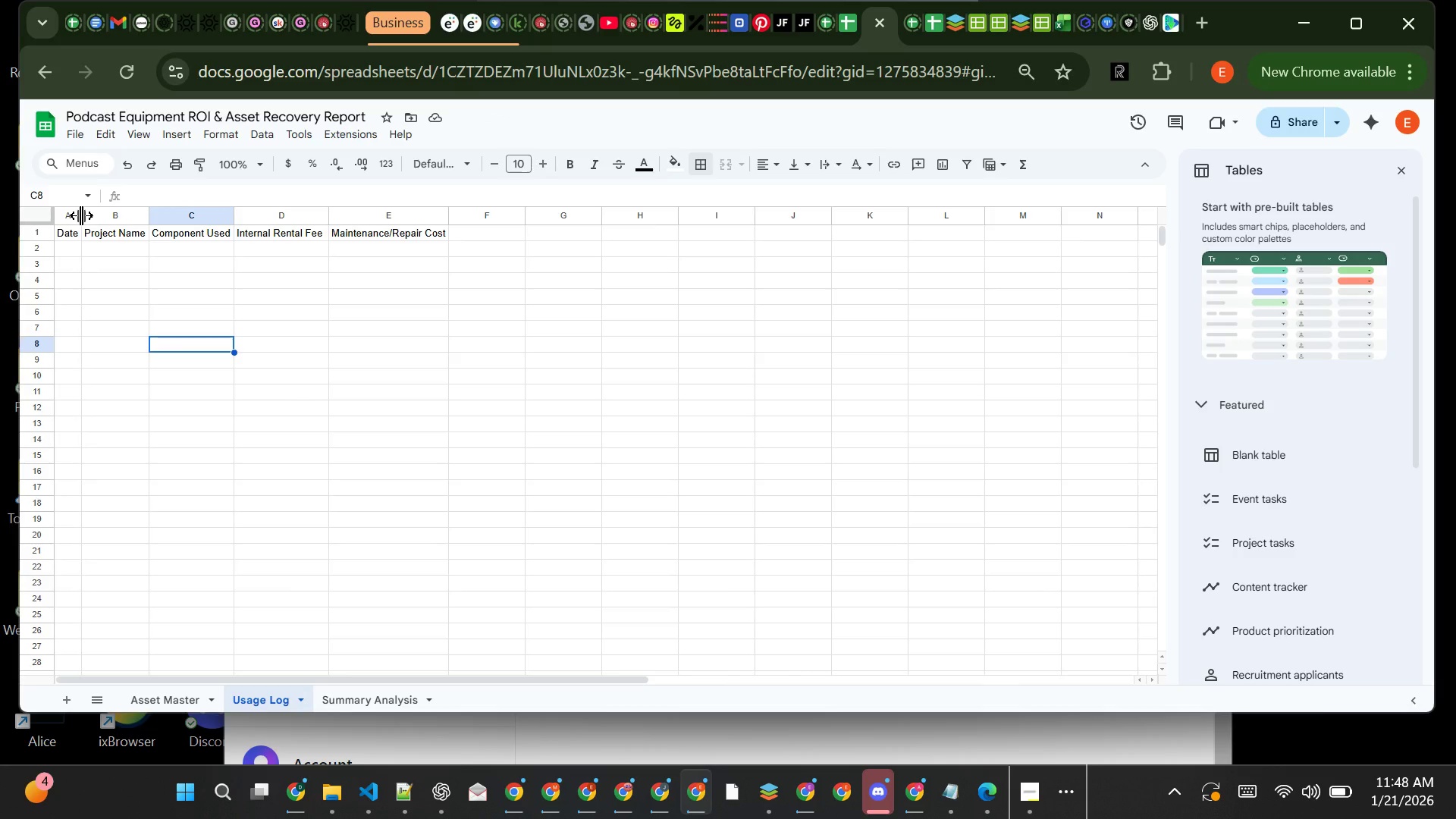 
left_click_drag(start_coordinate=[81, 215], to_coordinate=[118, 218])
 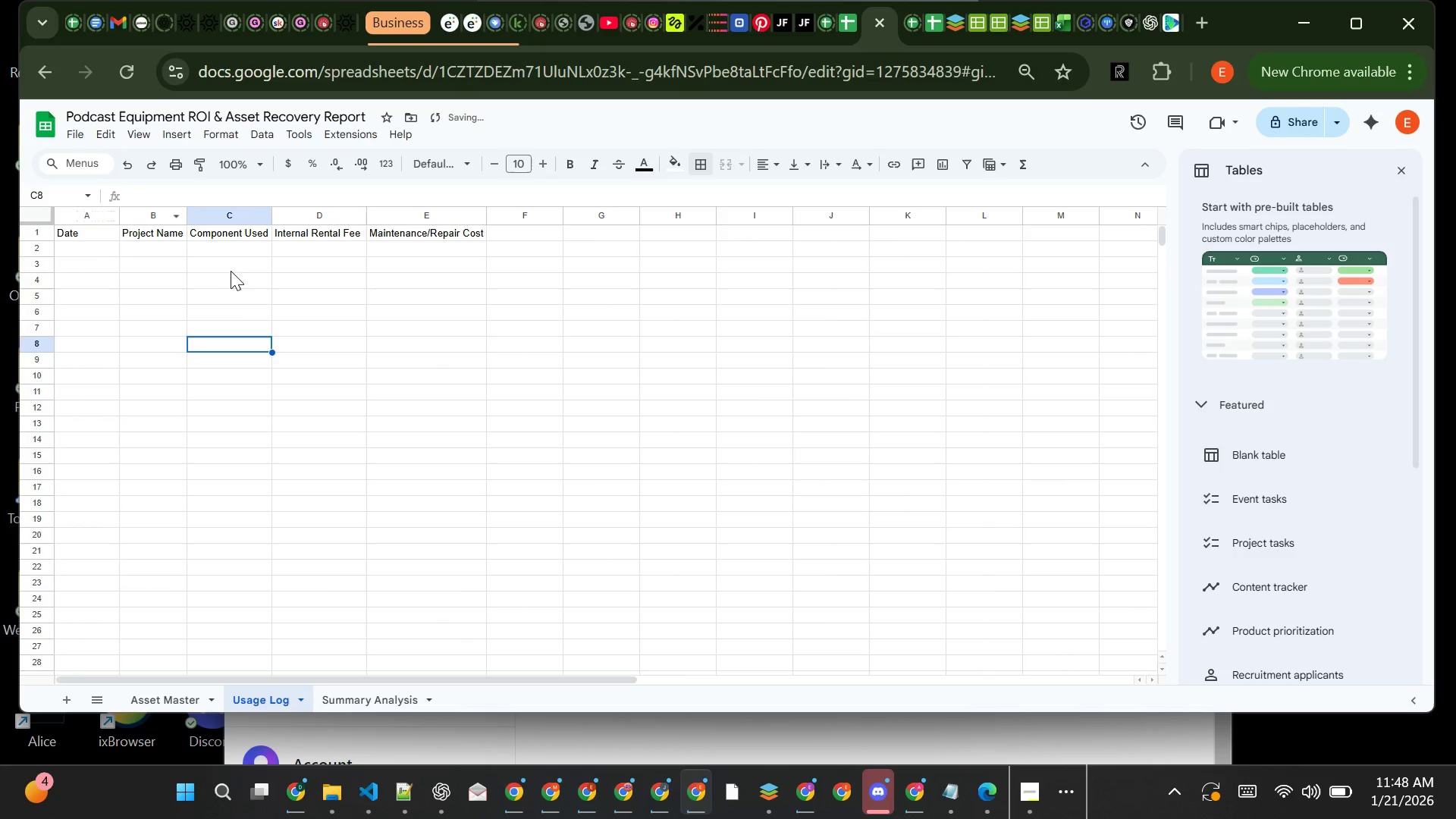 
left_click([245, 273])
 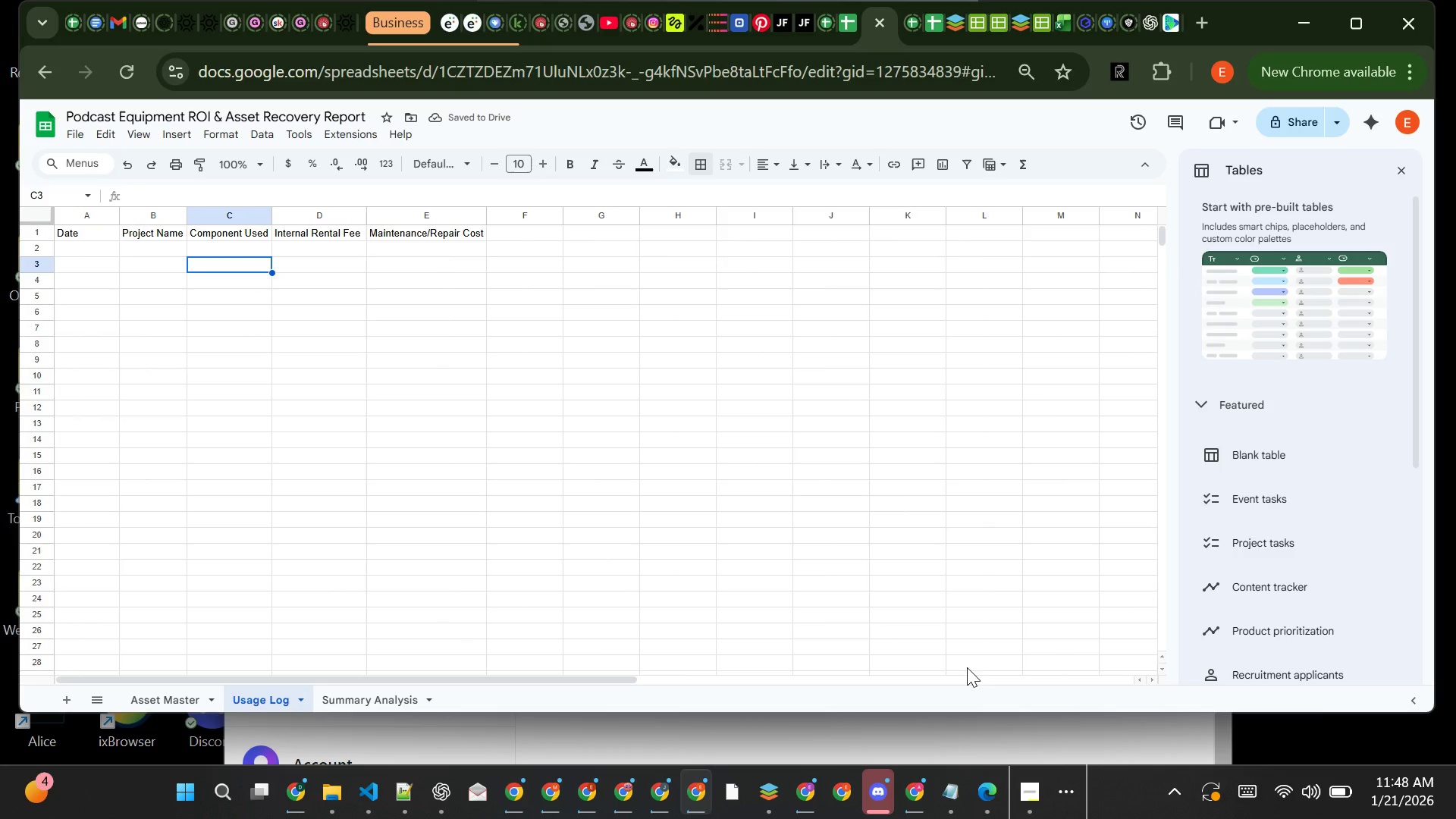 
mouse_move([1070, 777])
 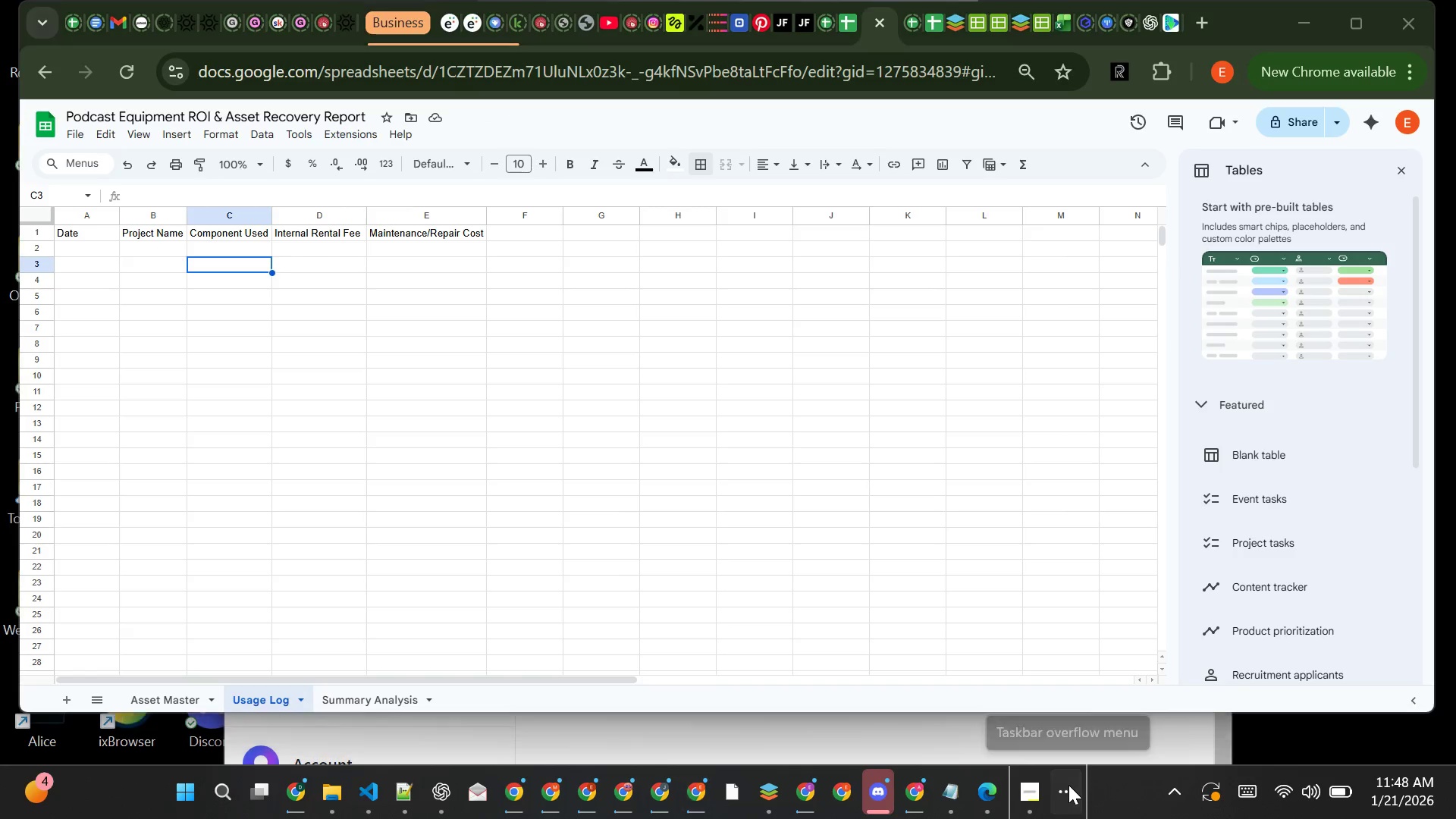 
left_click([1068, 785])
 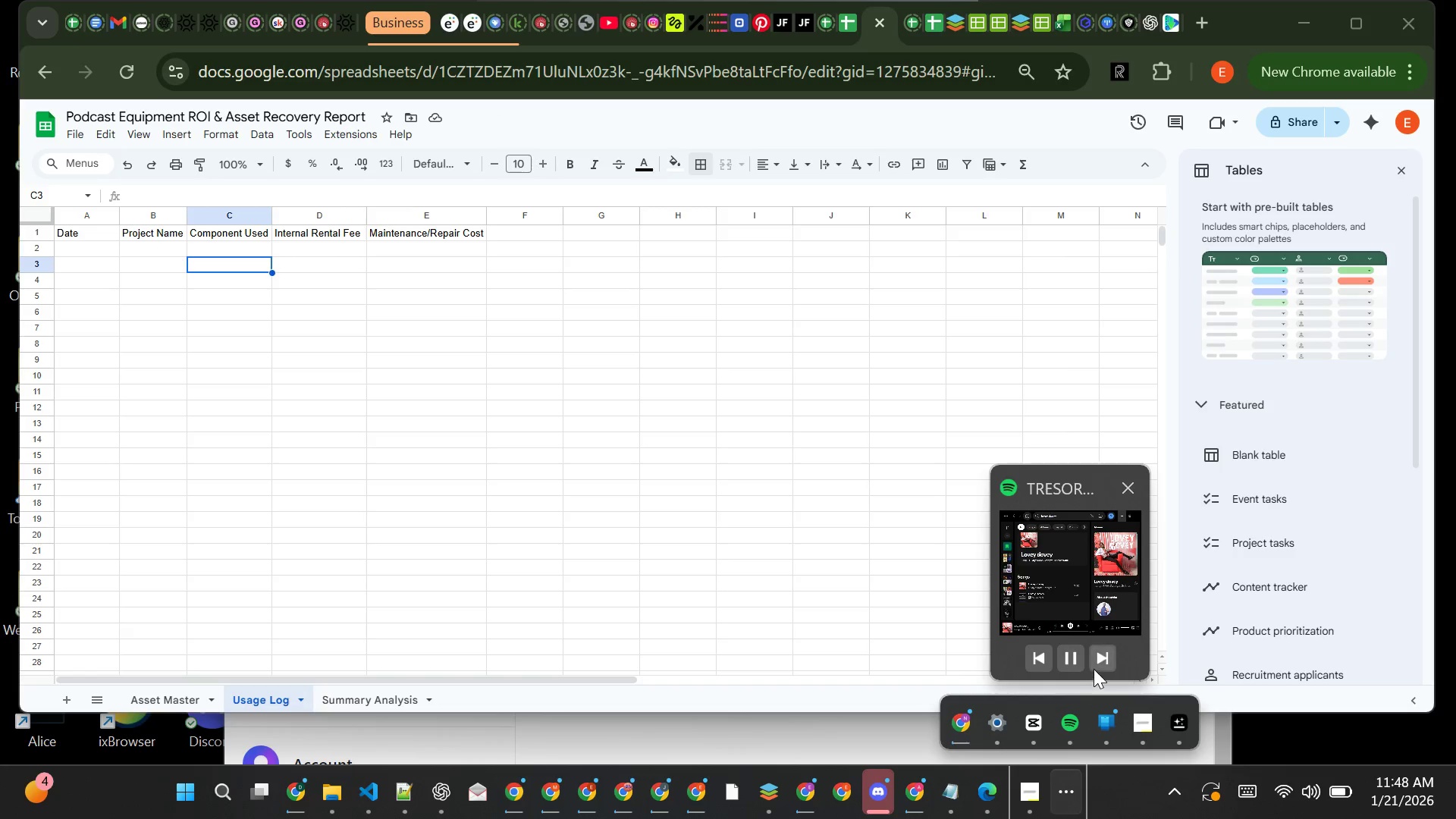 
left_click([1096, 664])
 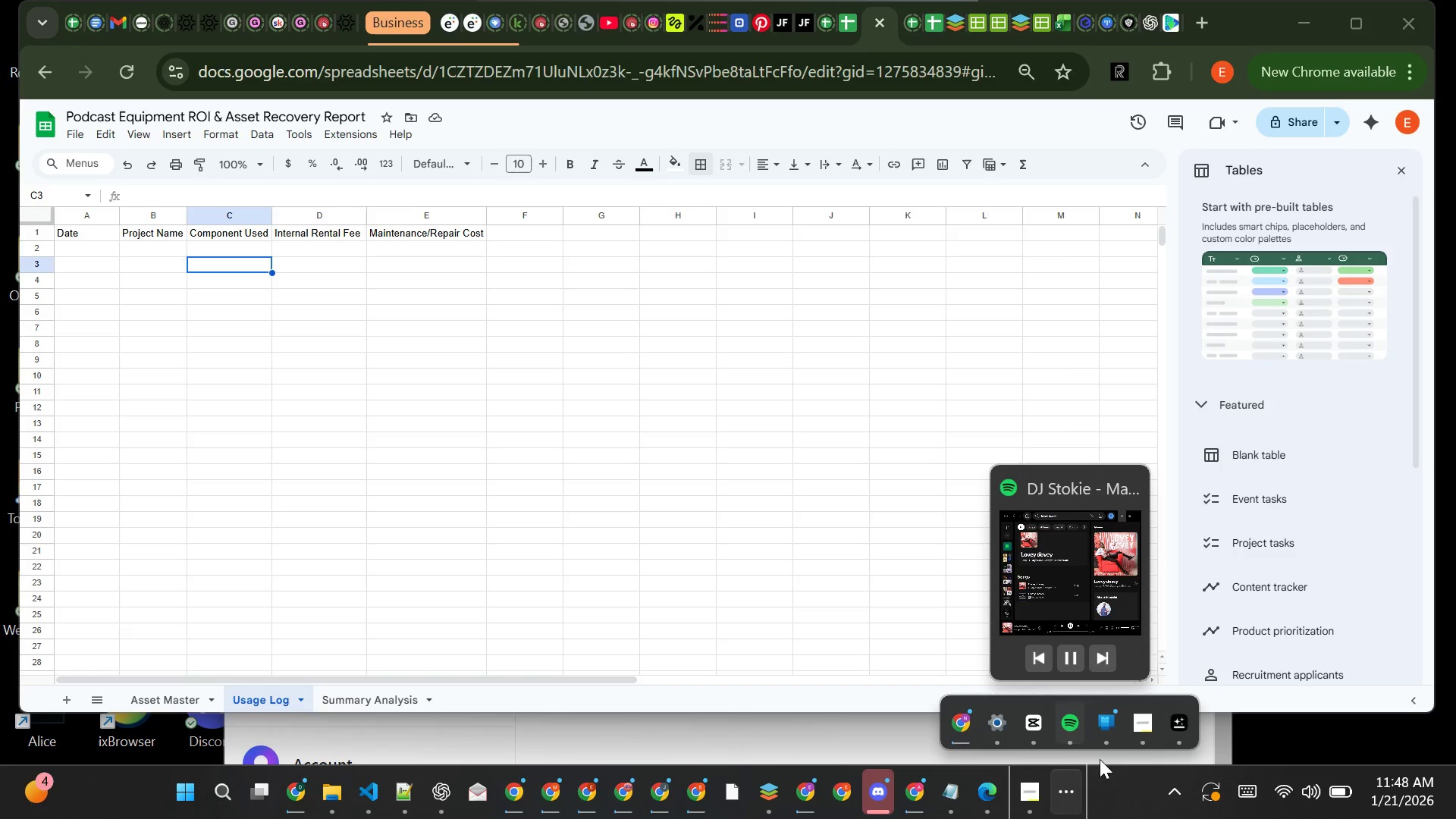 
left_click([1125, 799])
 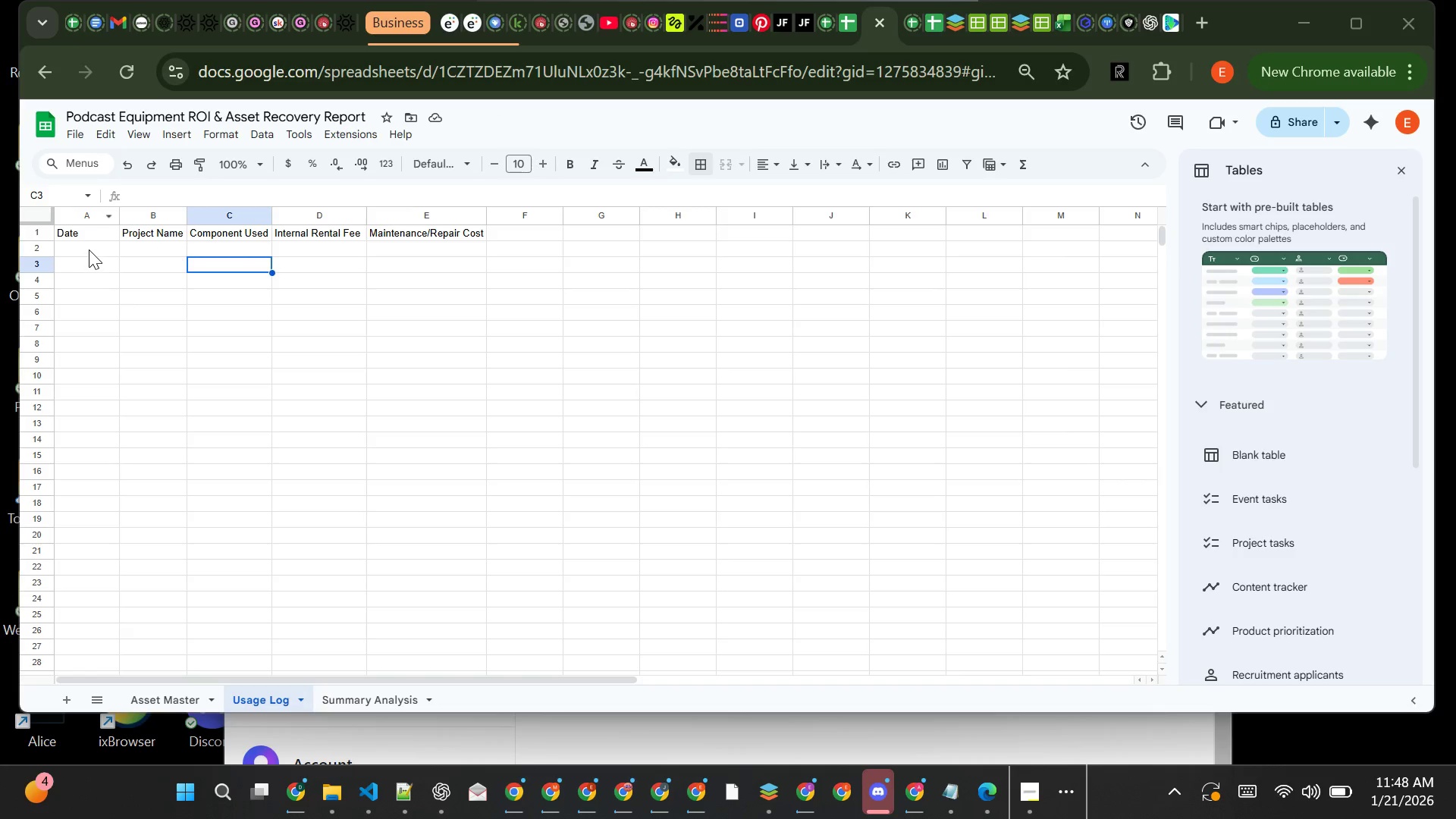 
left_click([93, 237])
 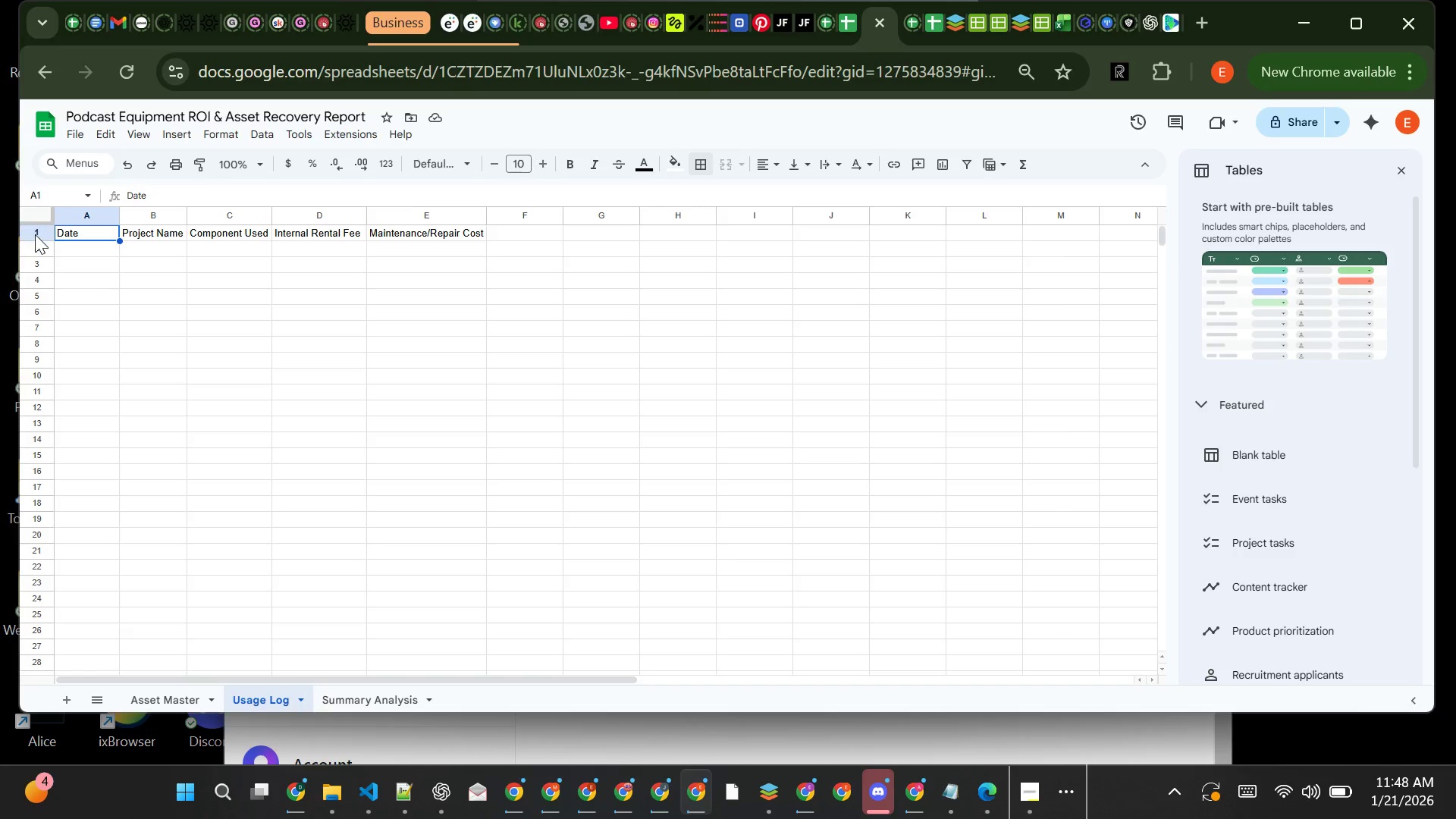 
left_click([35, 234])
 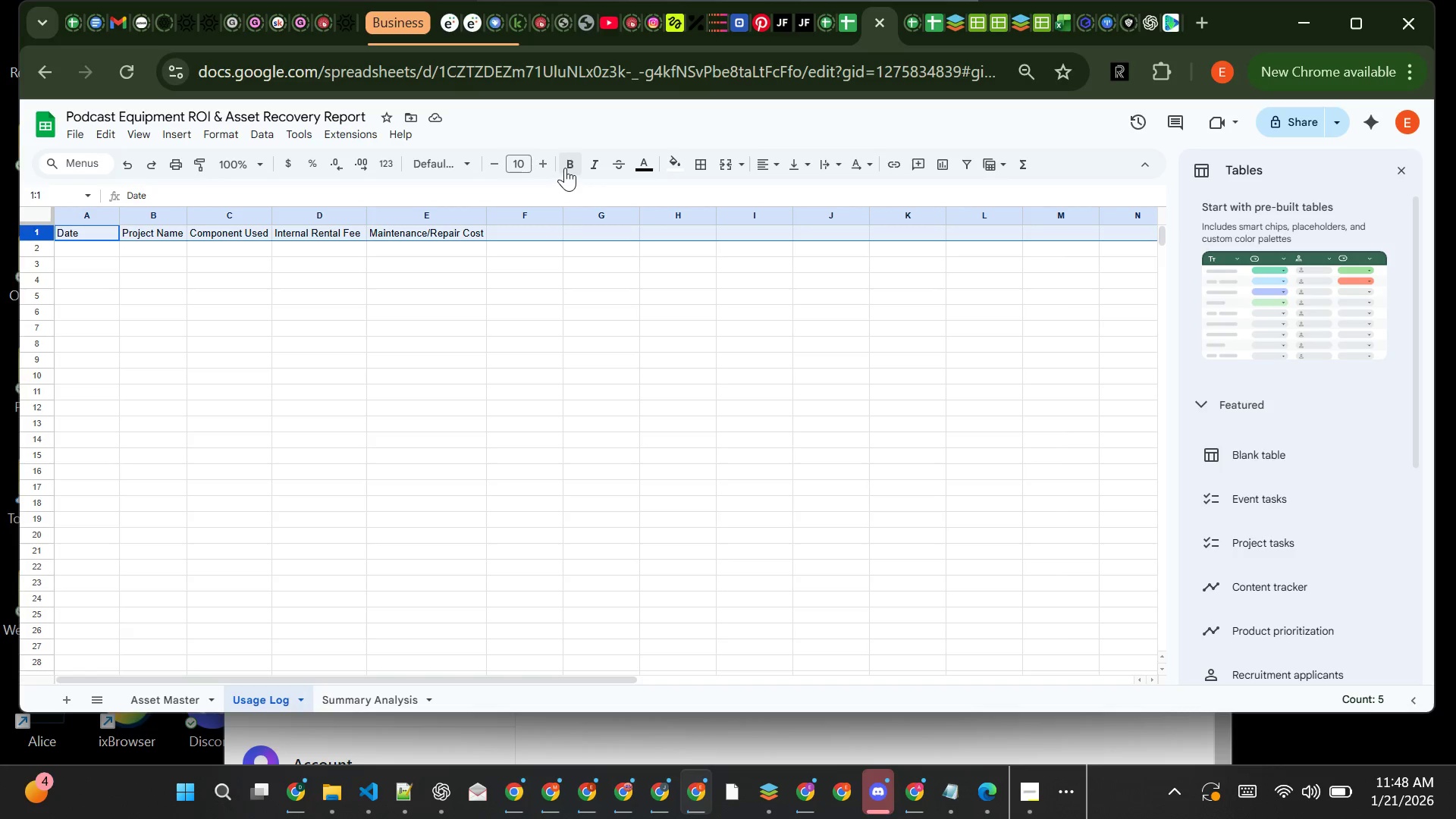 
left_click([568, 165])
 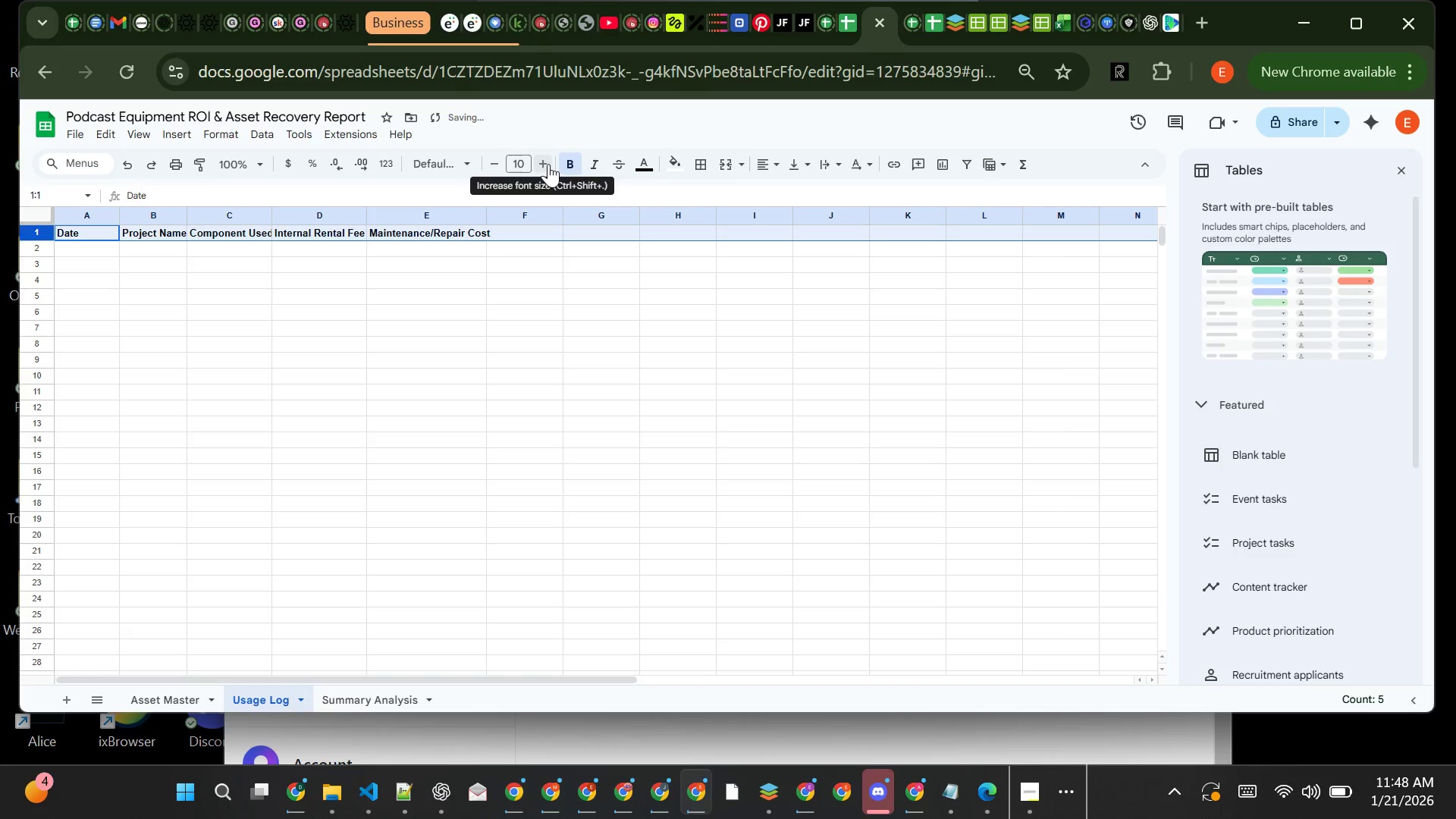 
double_click([547, 163])
 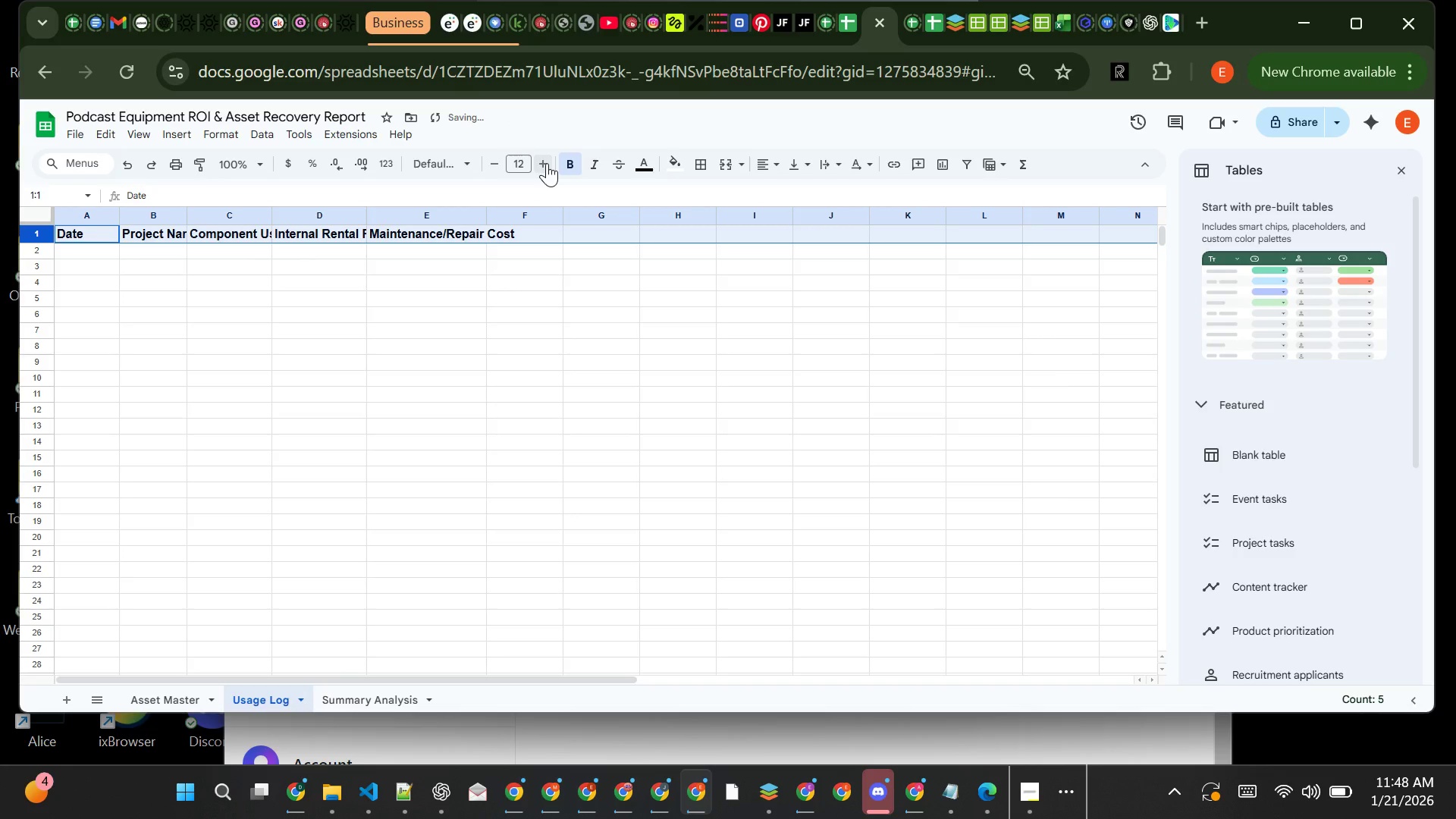 
left_click([547, 163])
 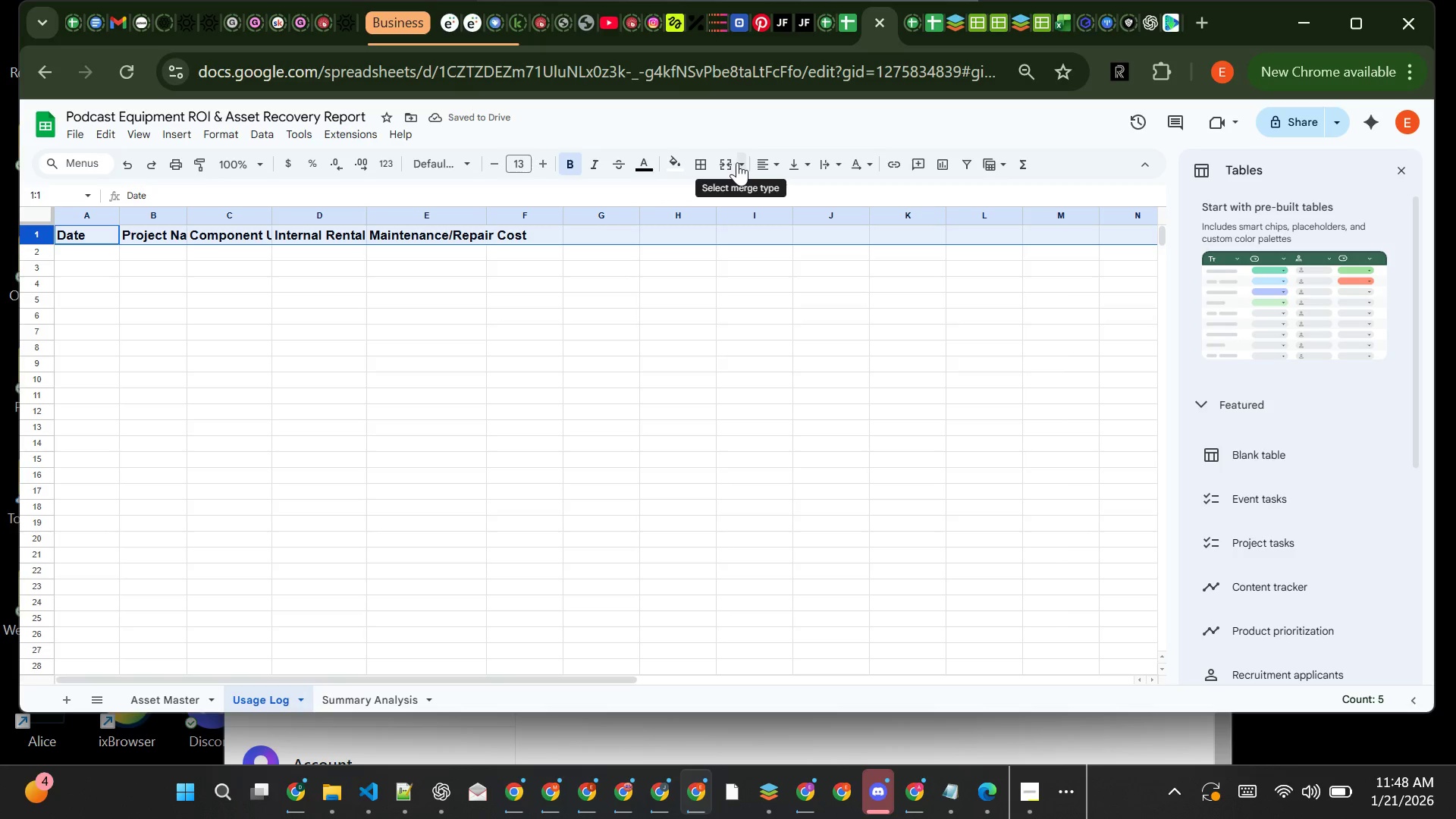 
wait(7.17)
 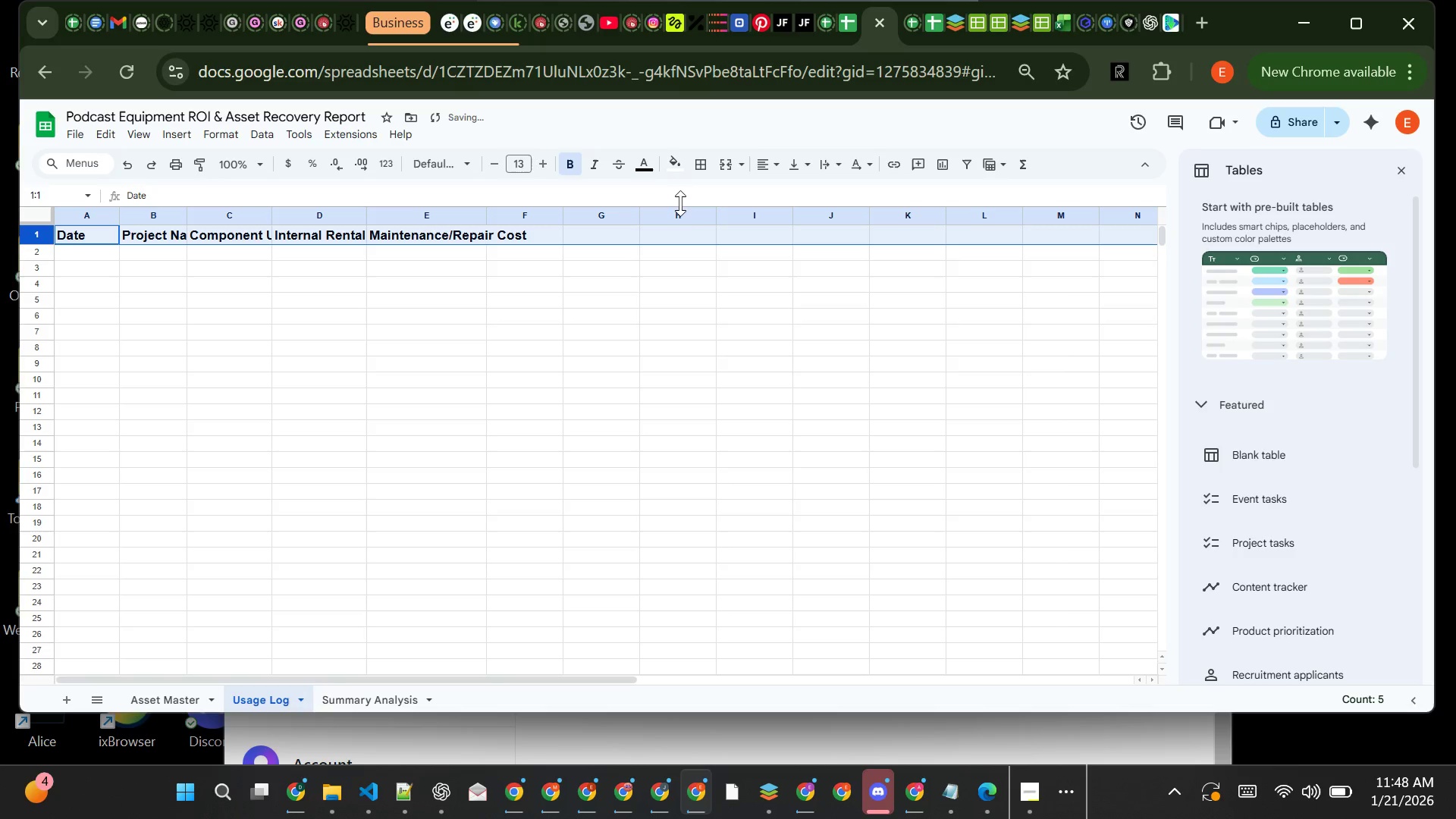 
left_click([682, 162])
 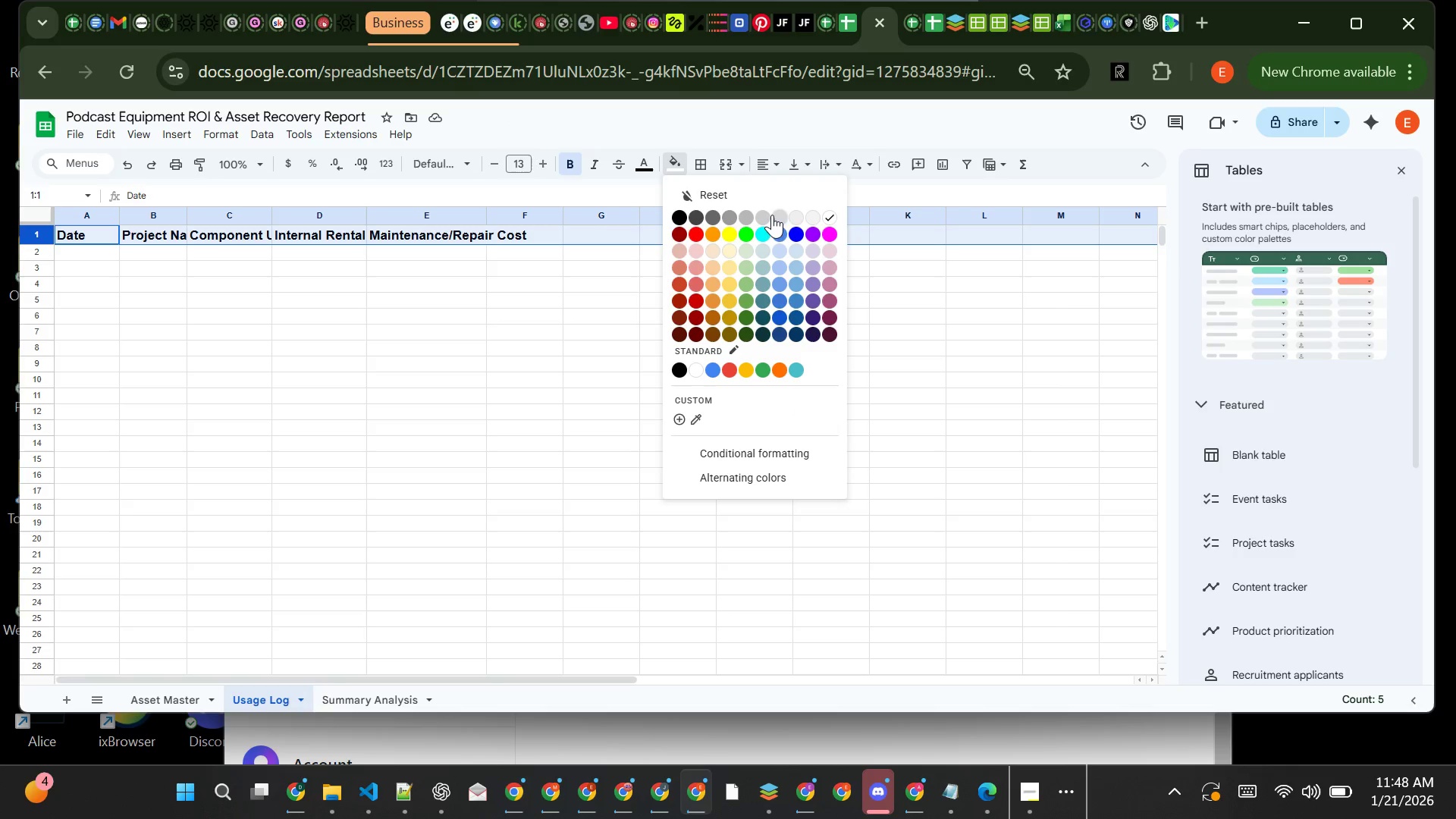 
left_click([777, 212])
 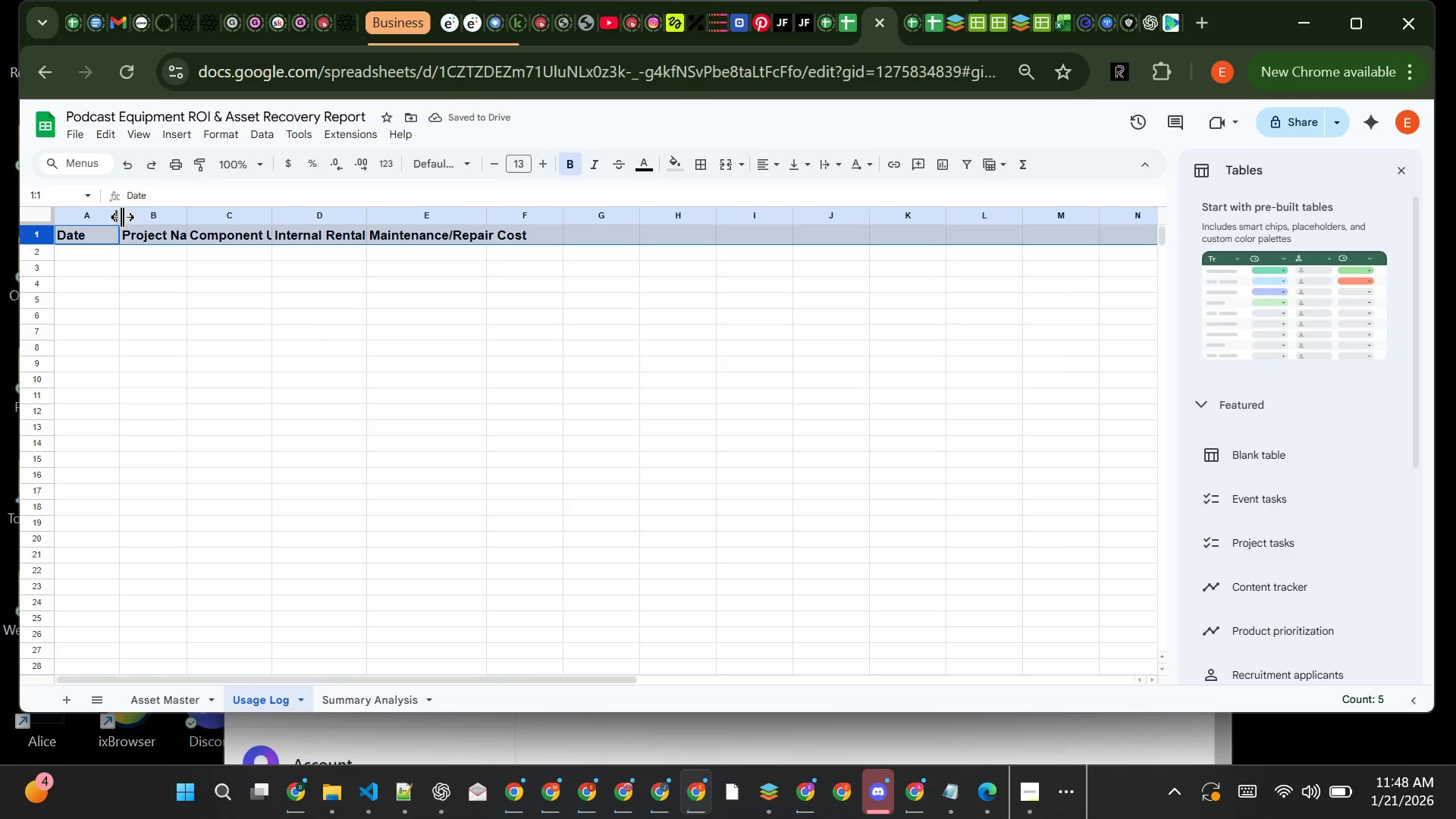 
double_click([122, 214])
 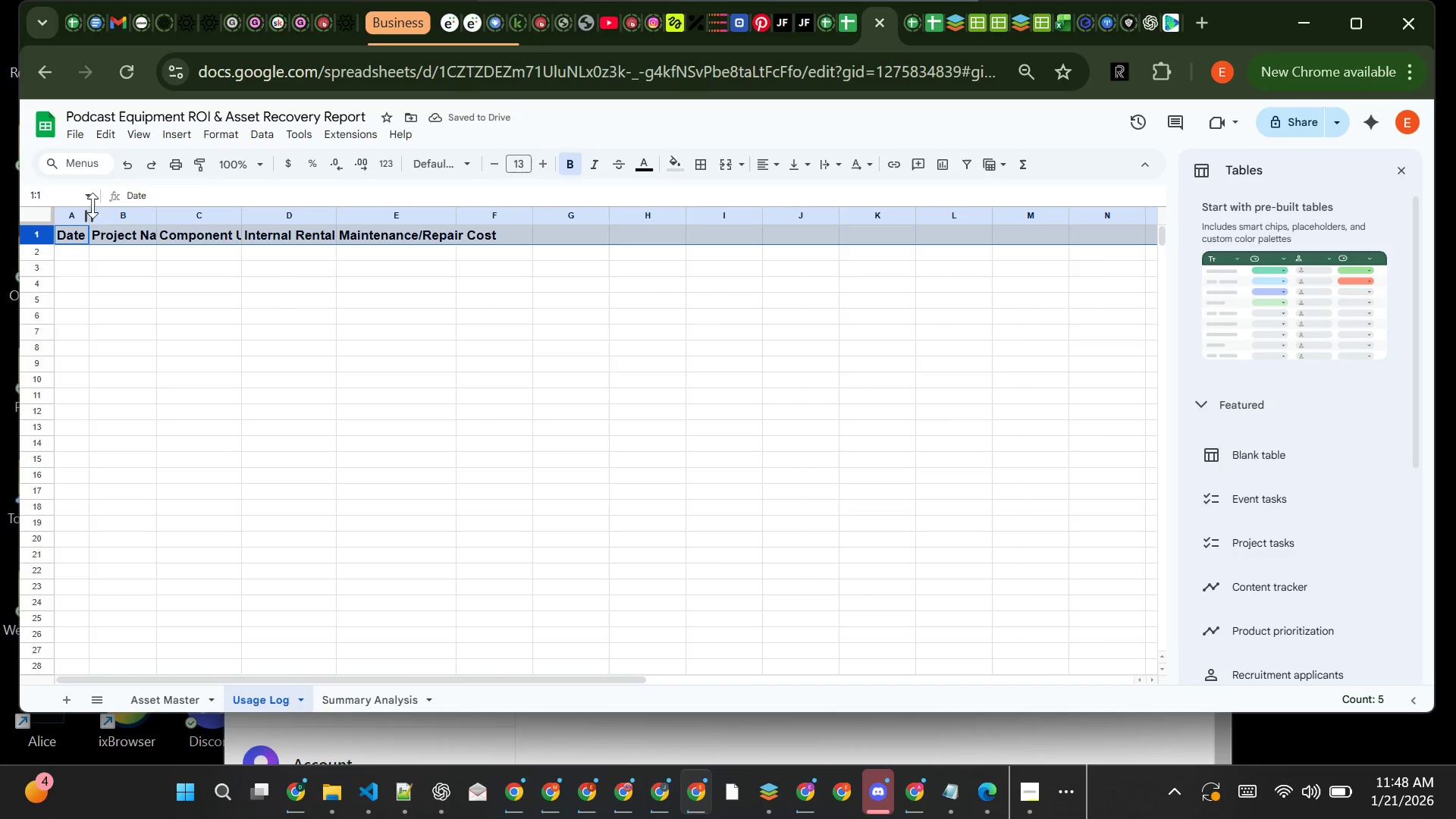 
wait(6.58)
 